 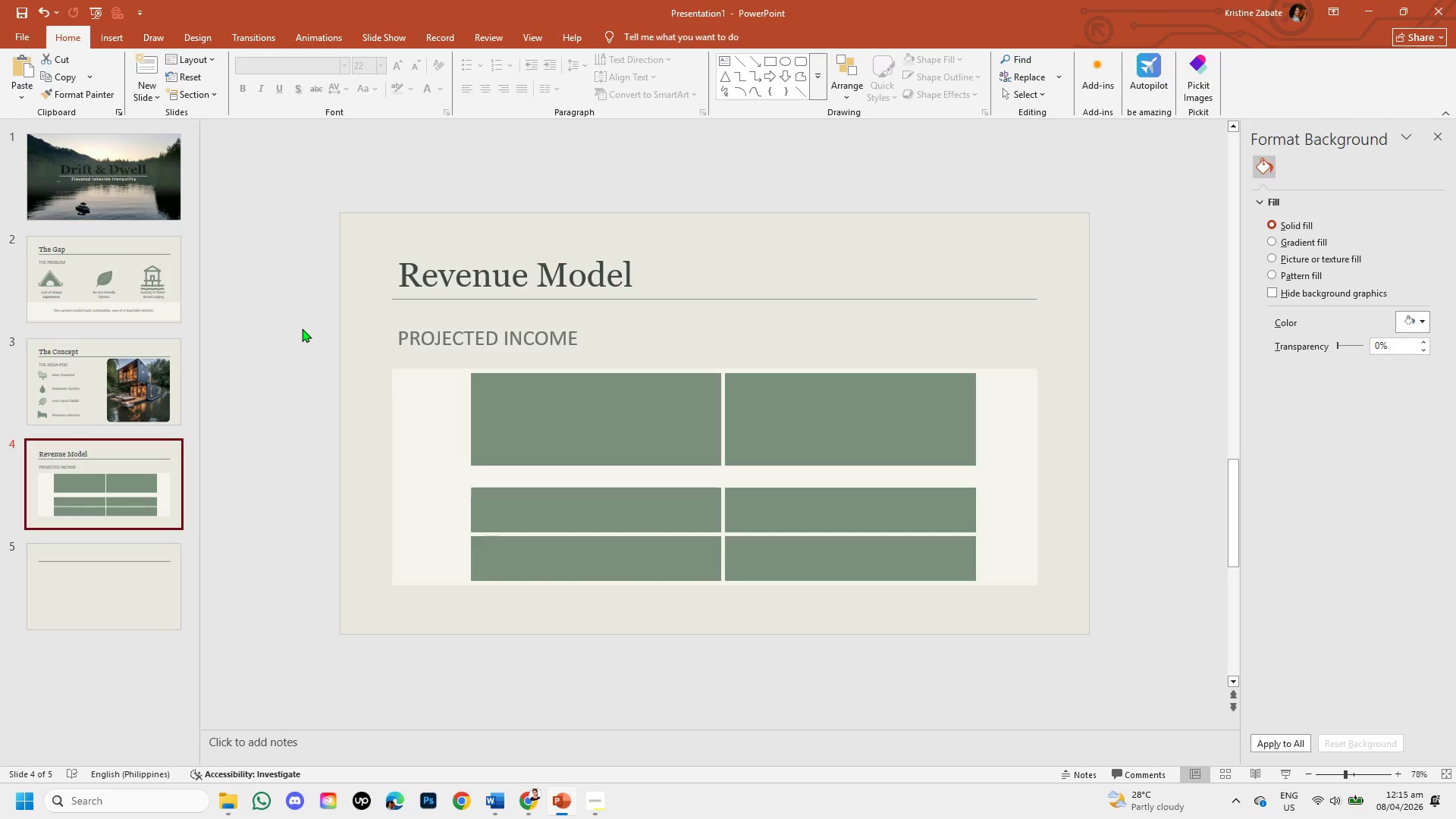 
left_click([129, 268])
 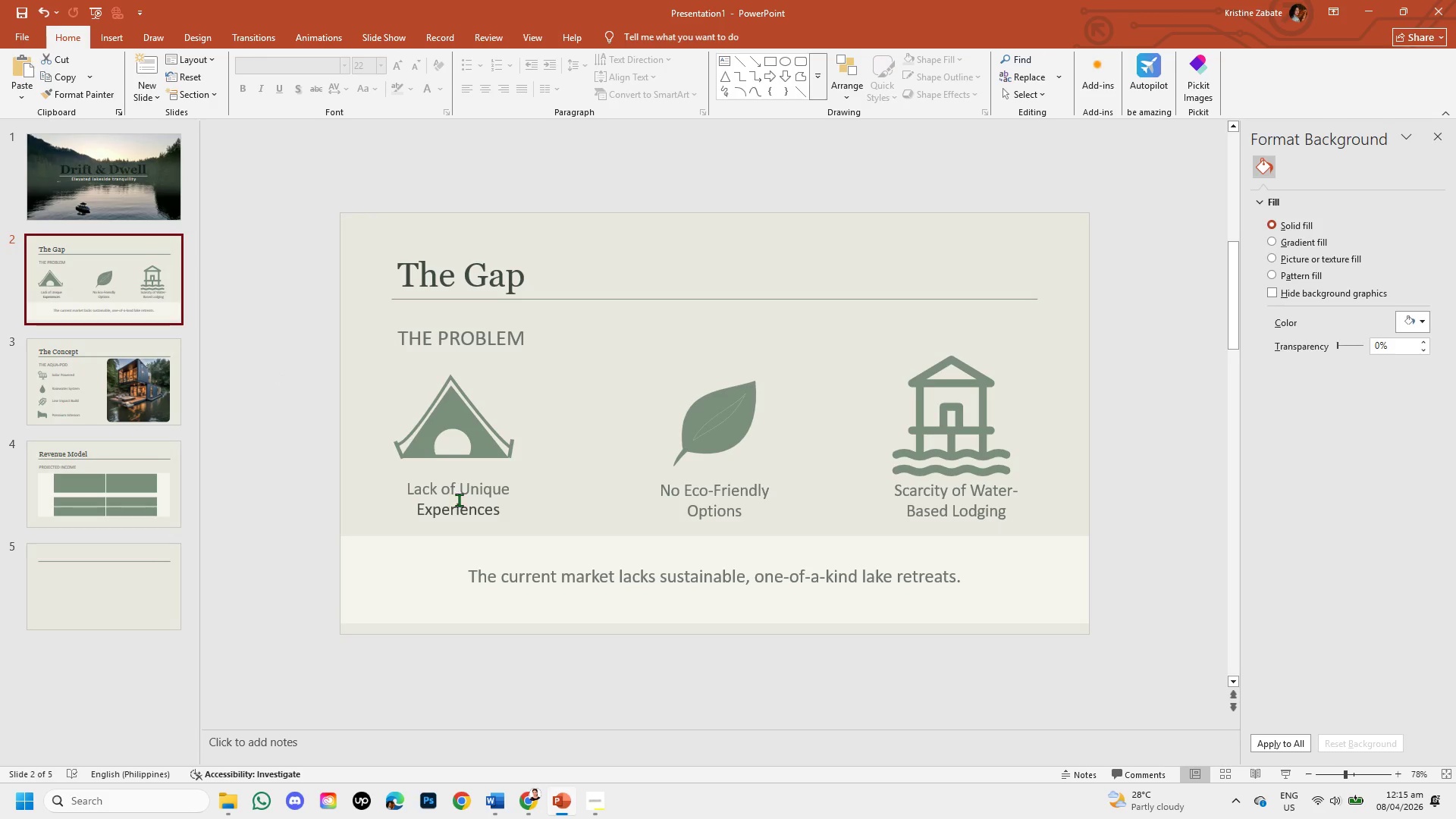 
left_click([452, 502])
 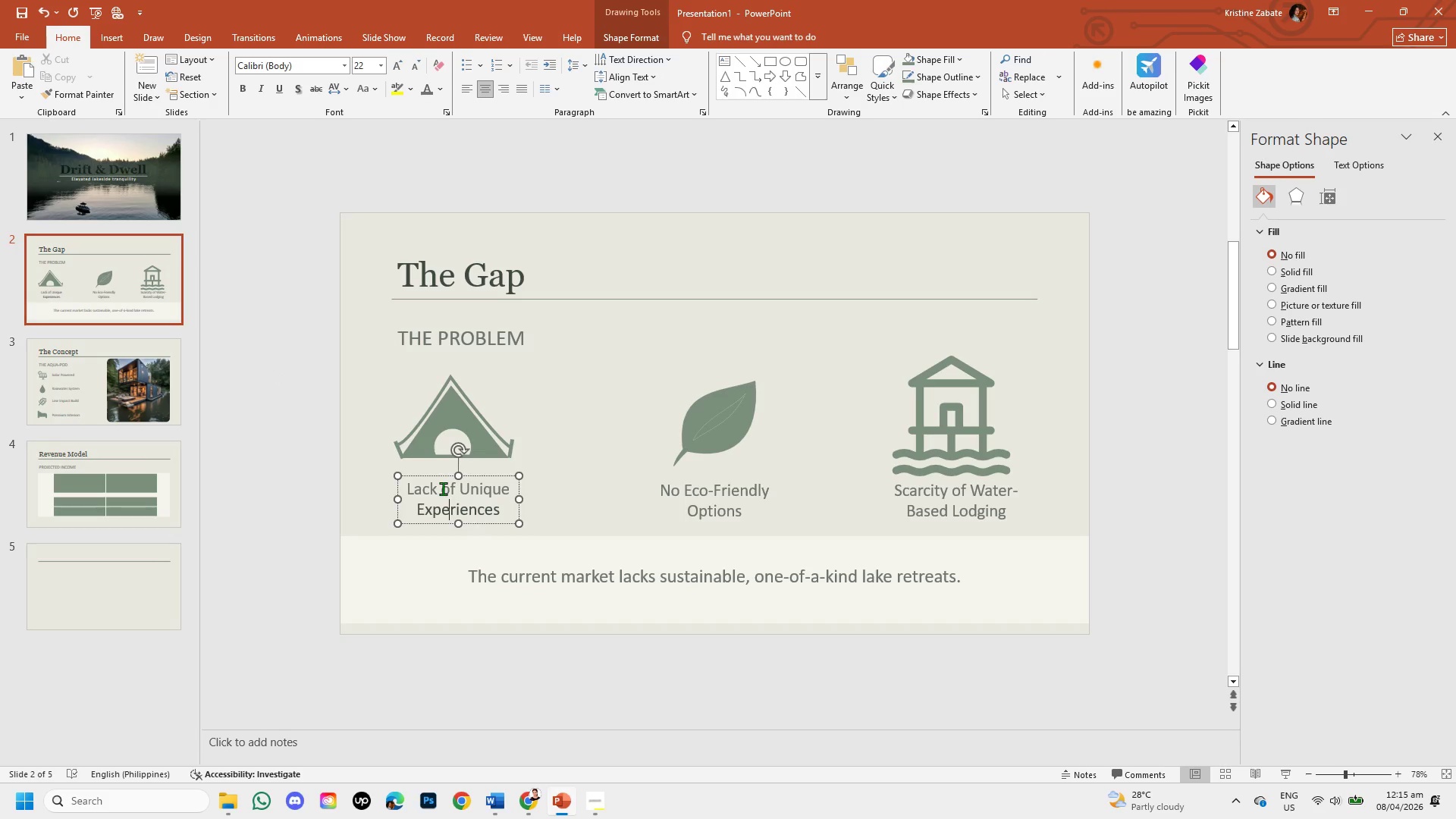 
left_click([443, 488])
 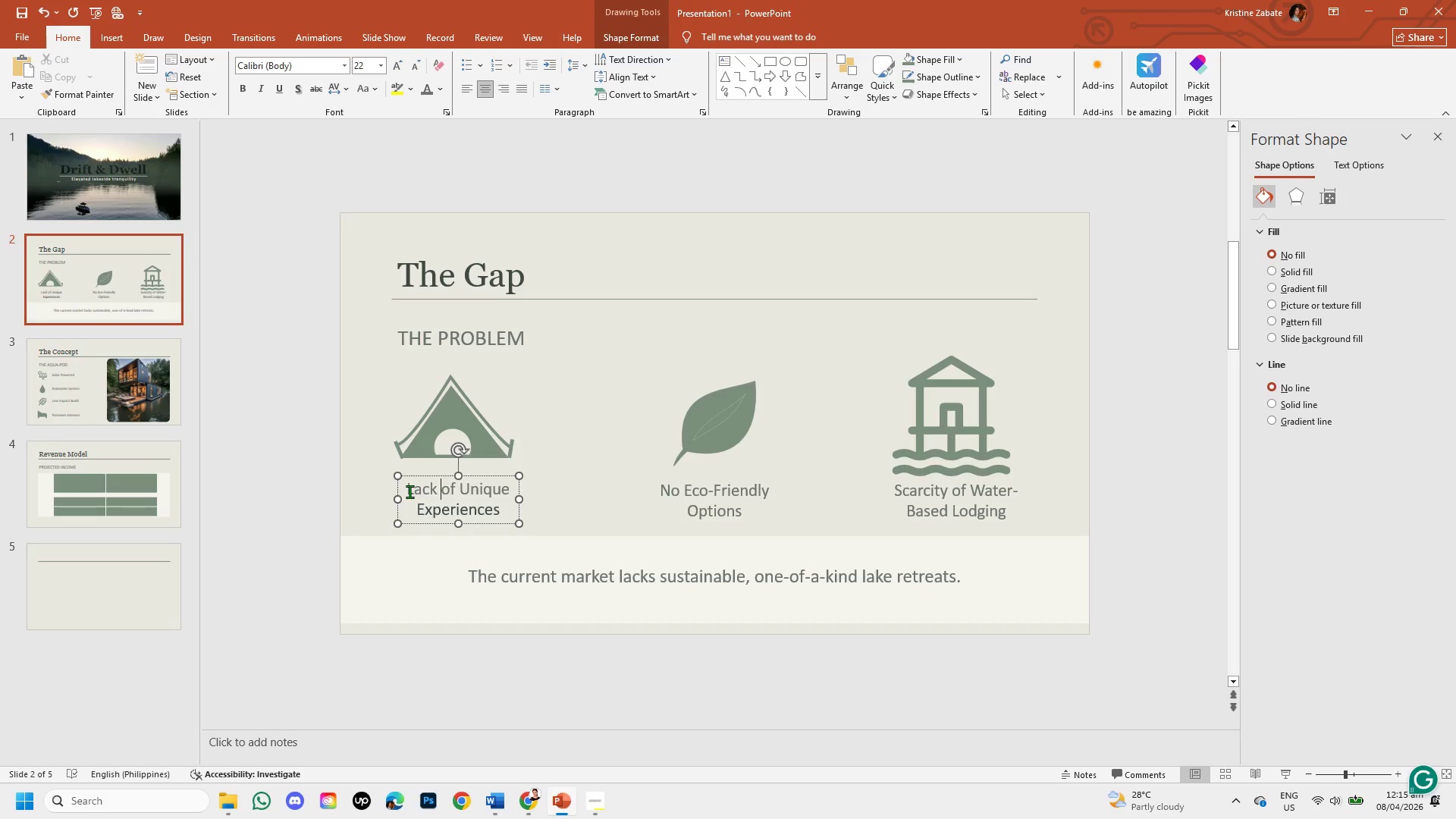 
left_click_drag(start_coordinate=[406, 491], to_coordinate=[497, 485])
 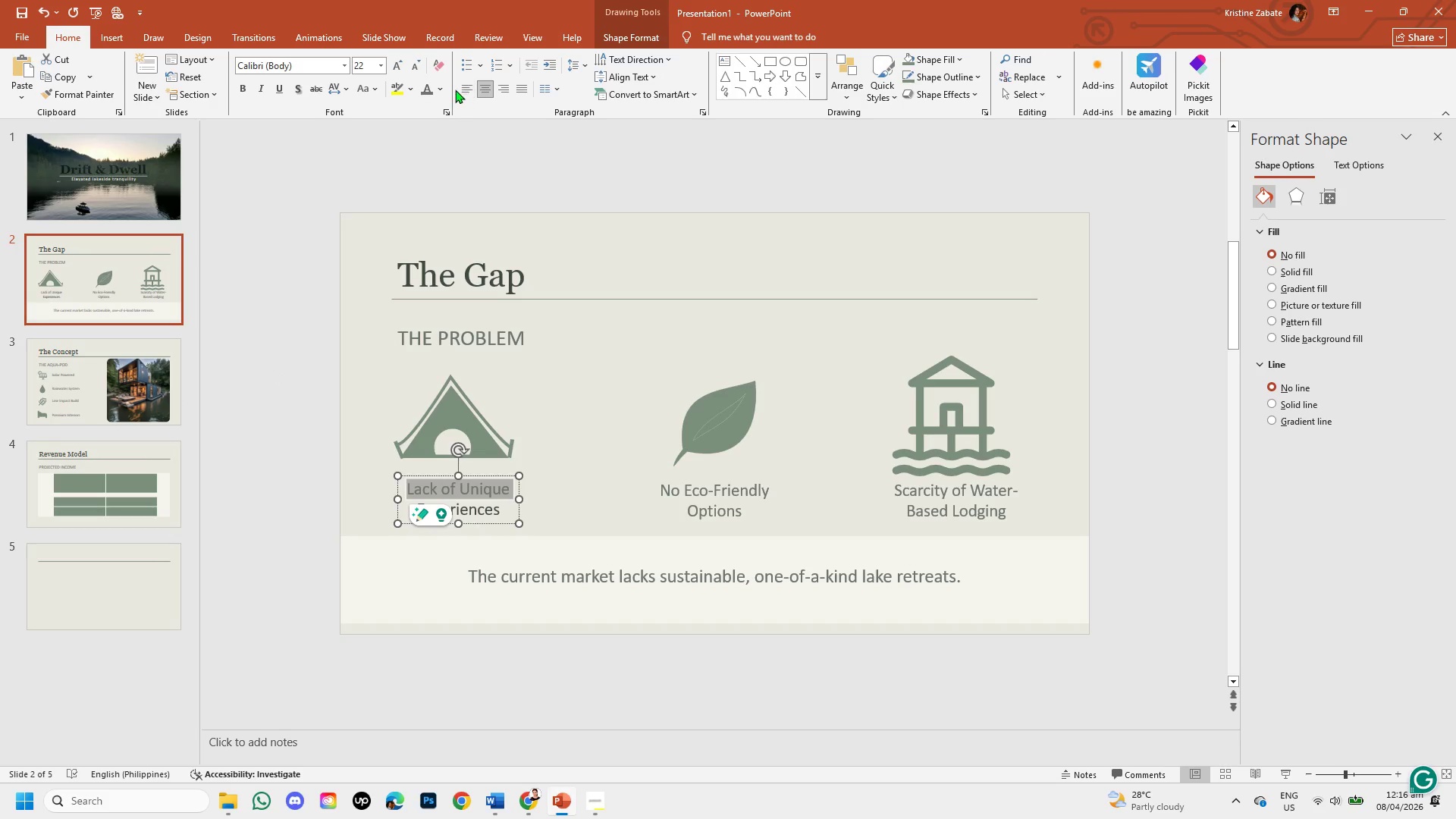 
left_click([441, 89])
 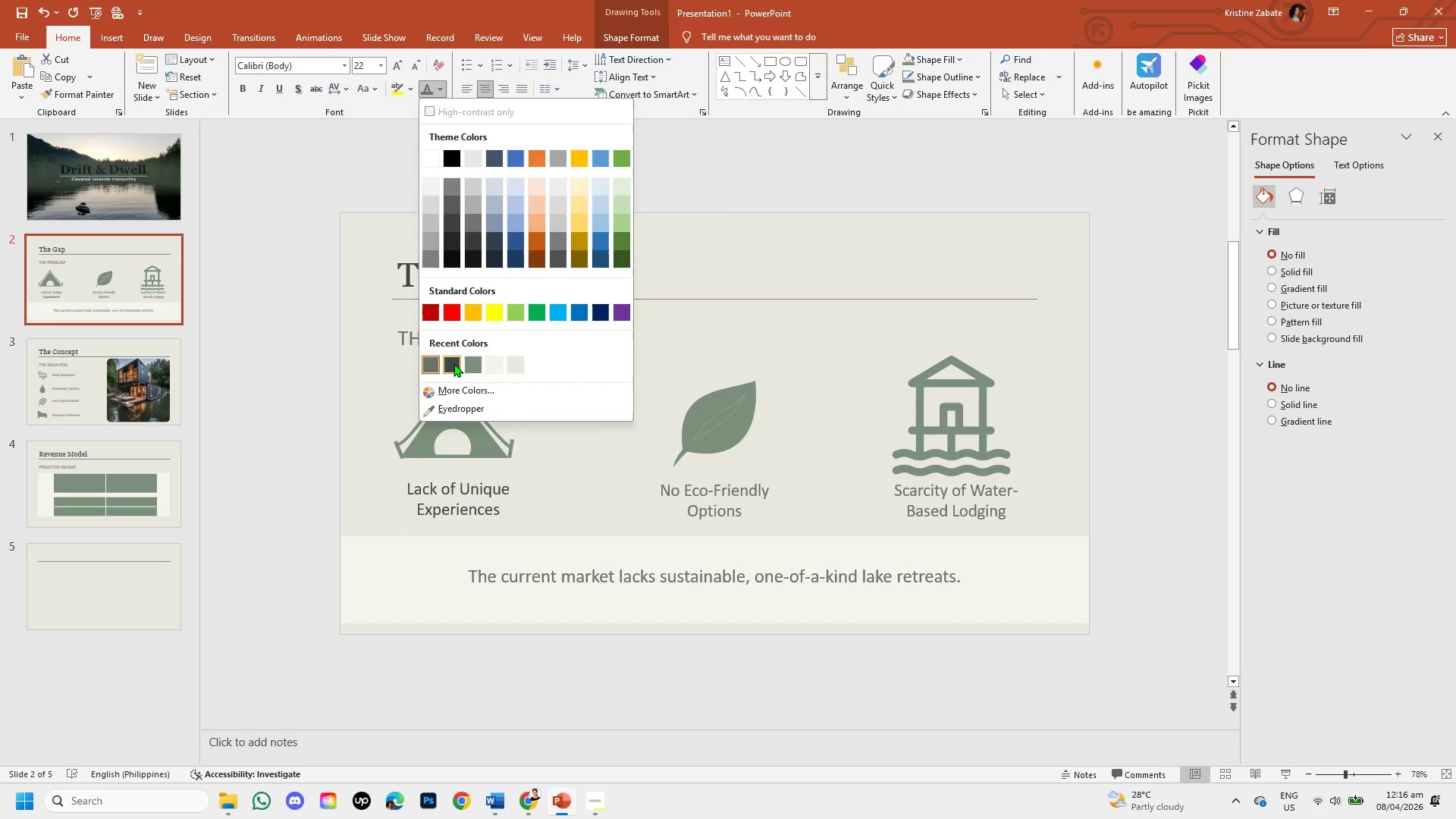 
left_click_drag(start_coordinate=[451, 363], to_coordinate=[447, 362])
 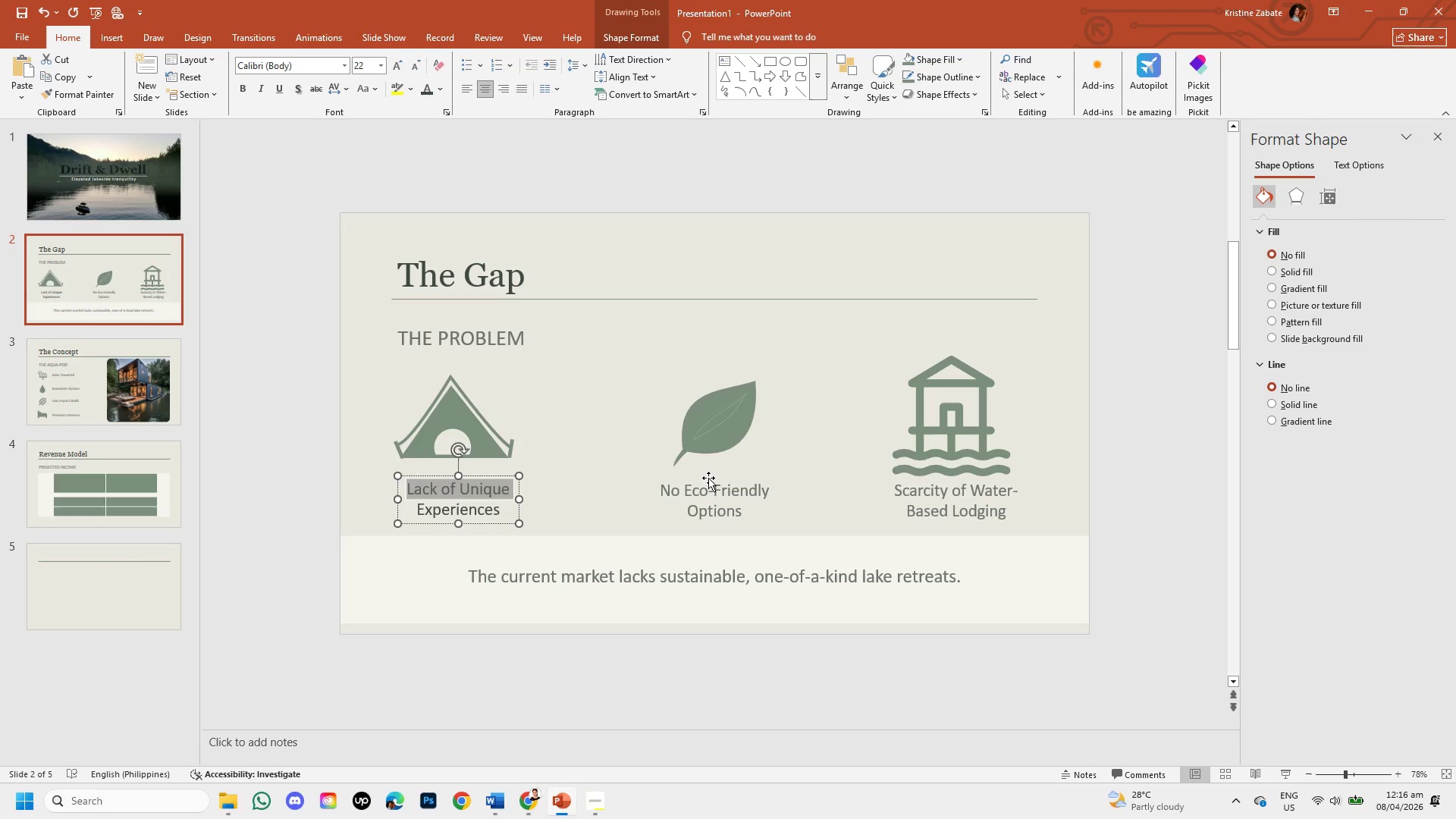 
left_click([708, 478])
 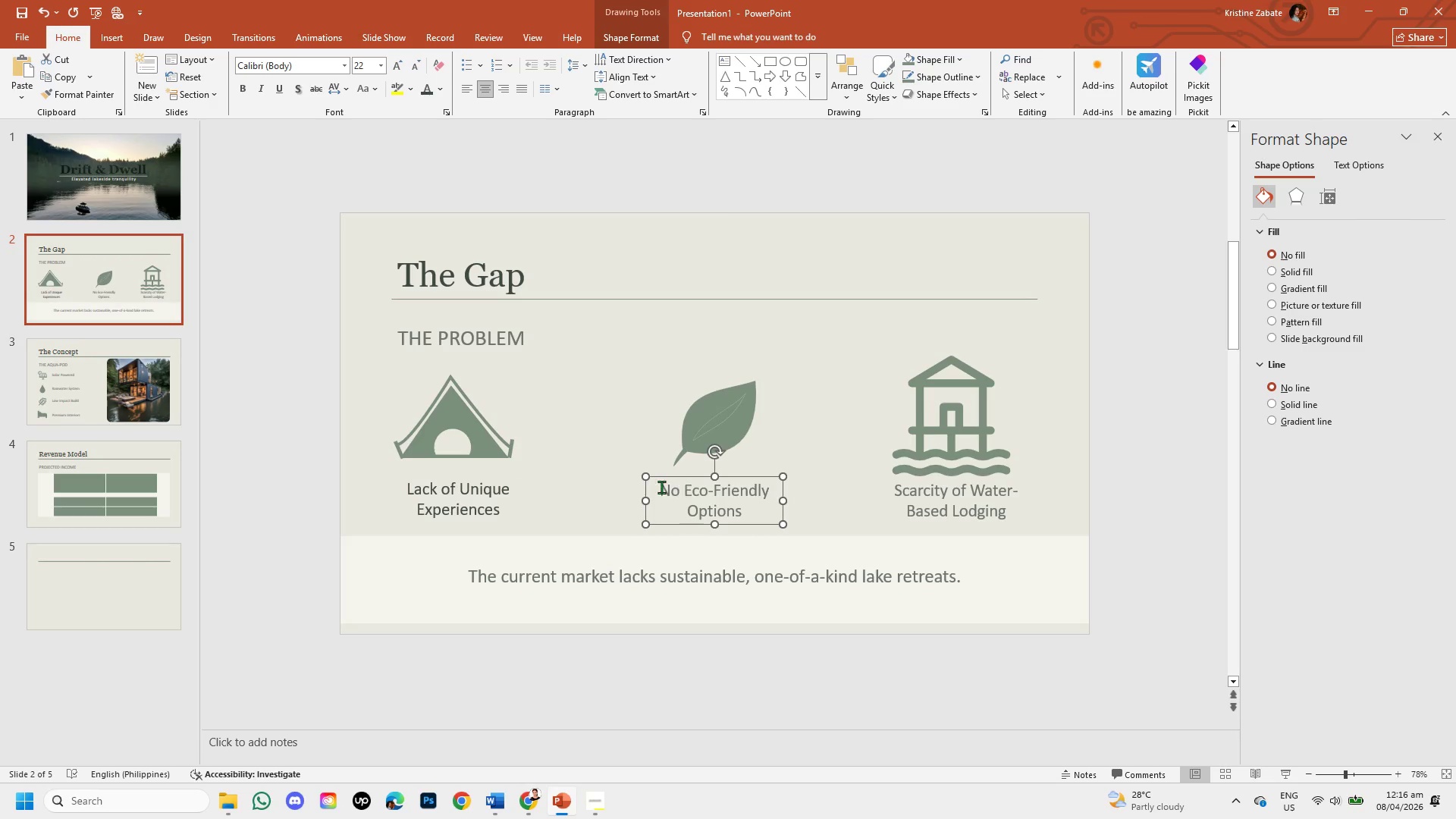 
left_click([661, 487])
 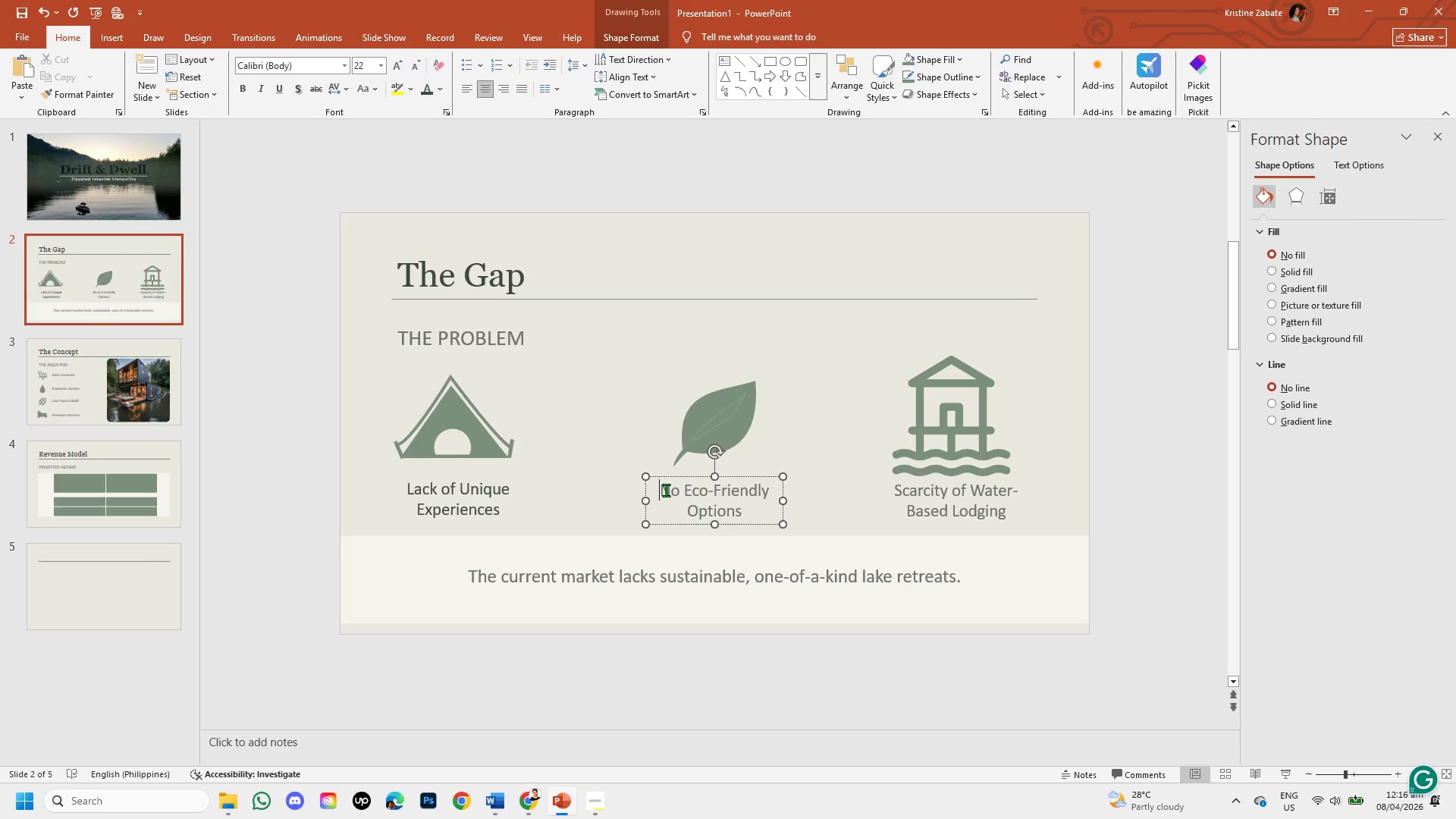 
left_click_drag(start_coordinate=[666, 490], to_coordinate=[739, 507])
 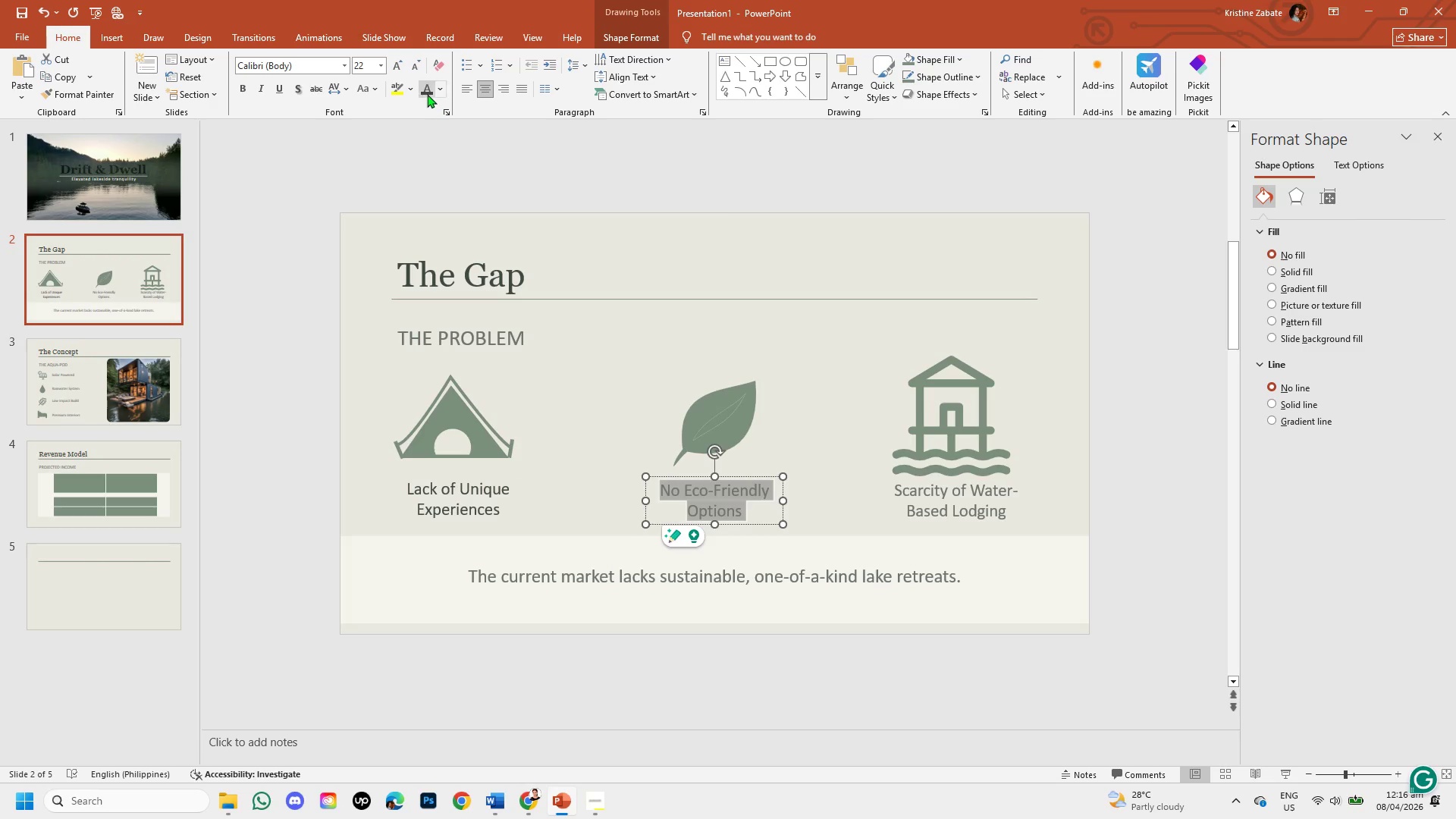 
left_click([425, 93])
 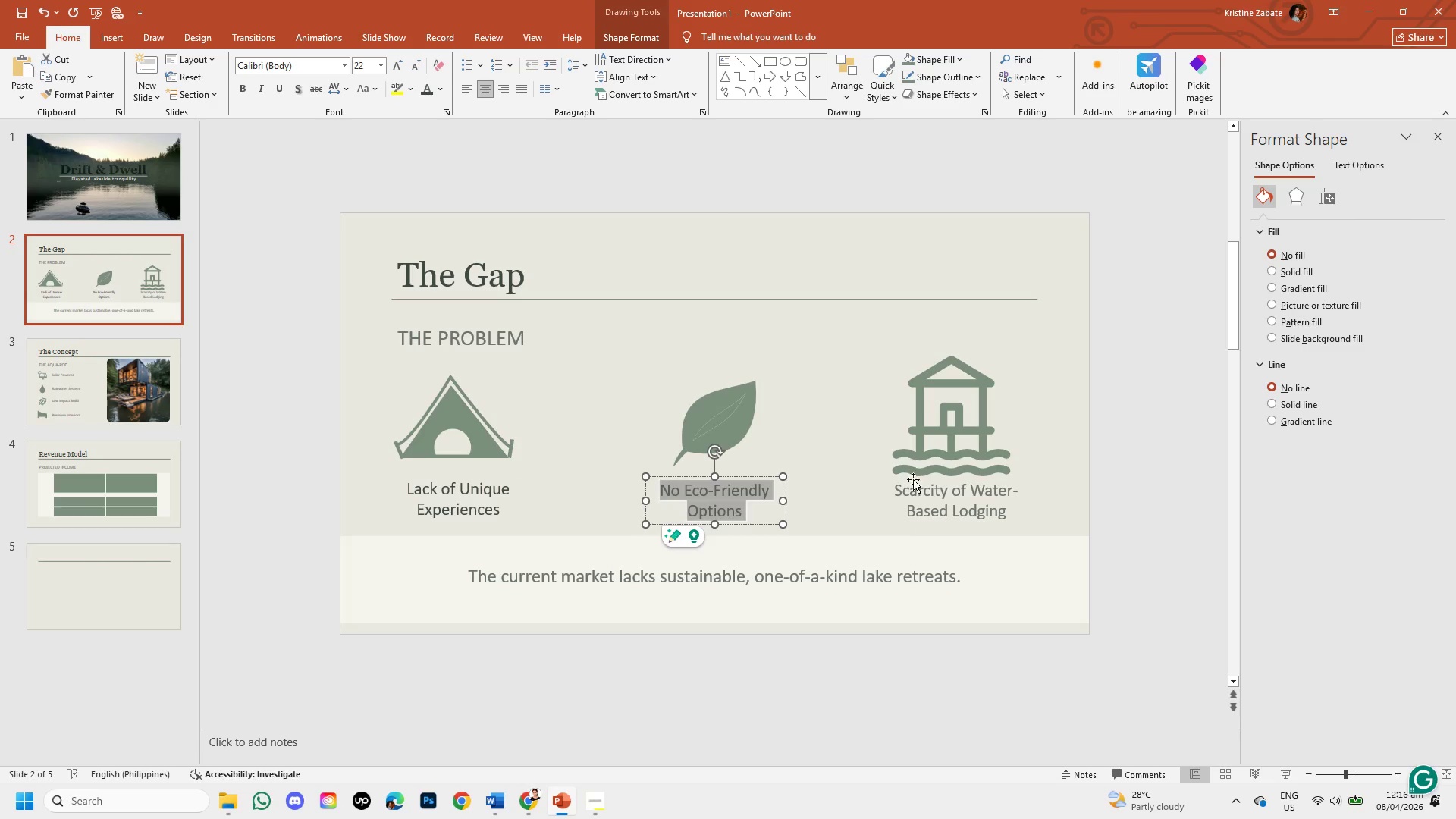 
left_click([913, 498])
 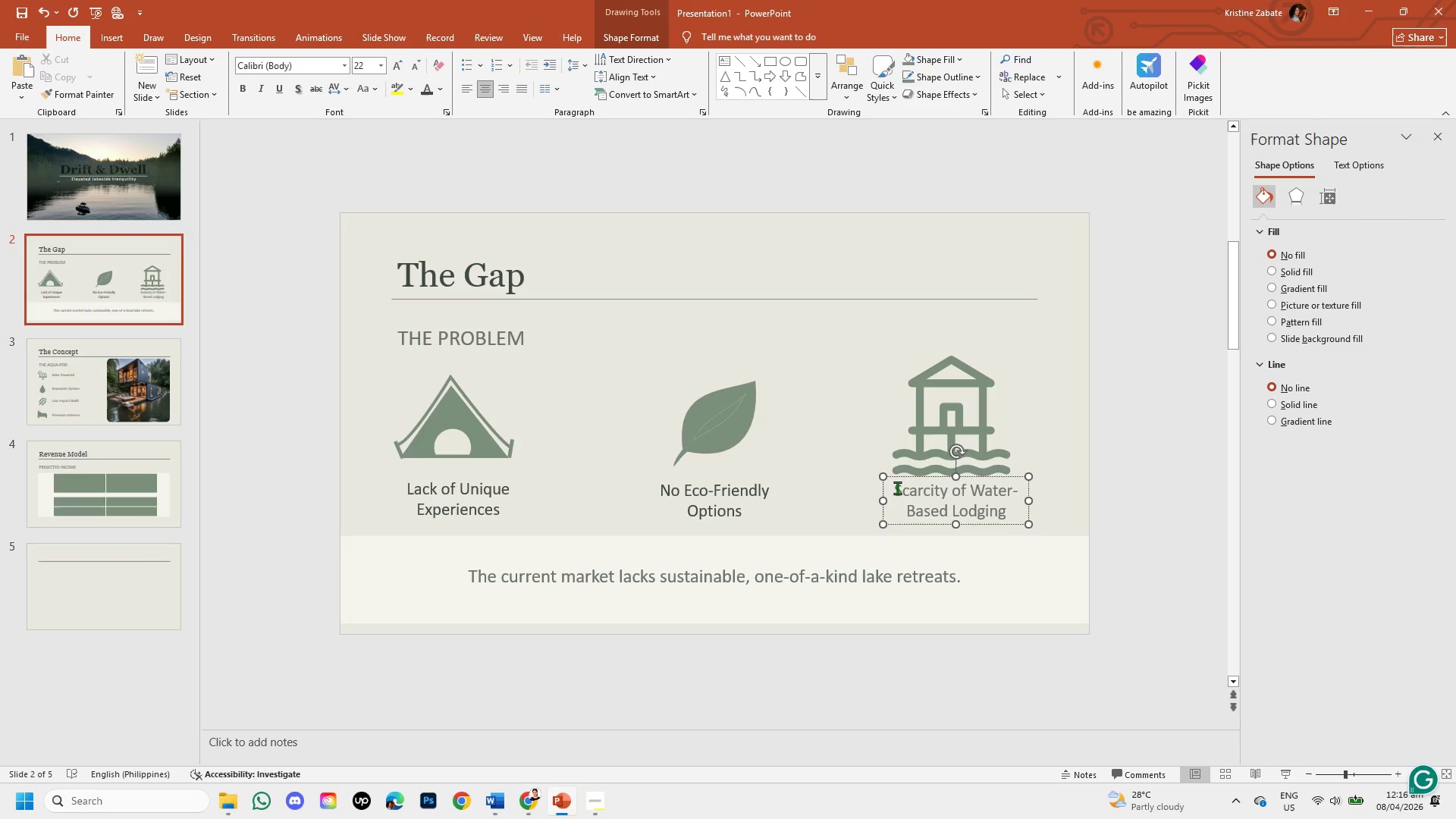 
left_click_drag(start_coordinate=[896, 488], to_coordinate=[1003, 507])
 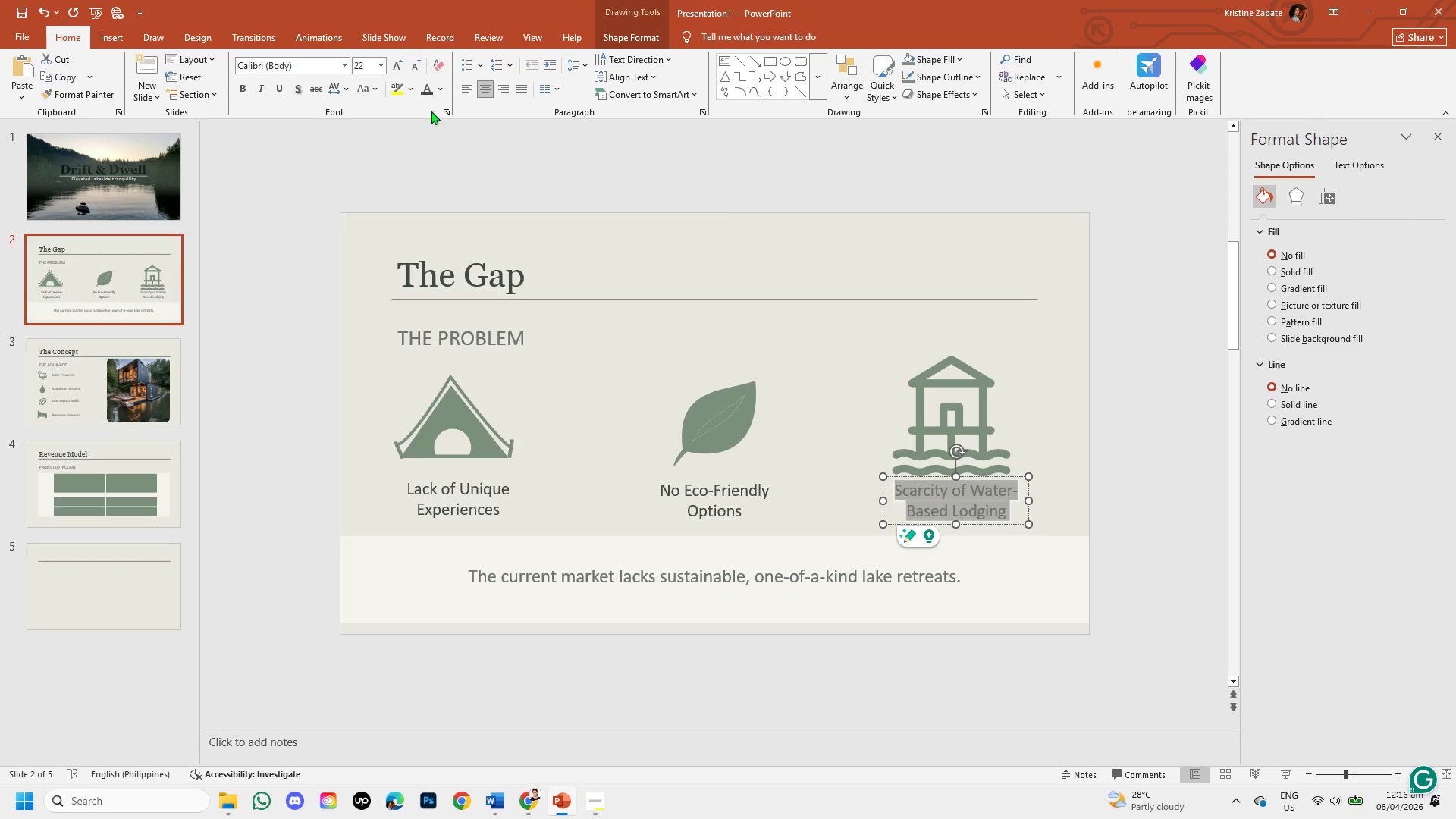 
left_click([427, 96])
 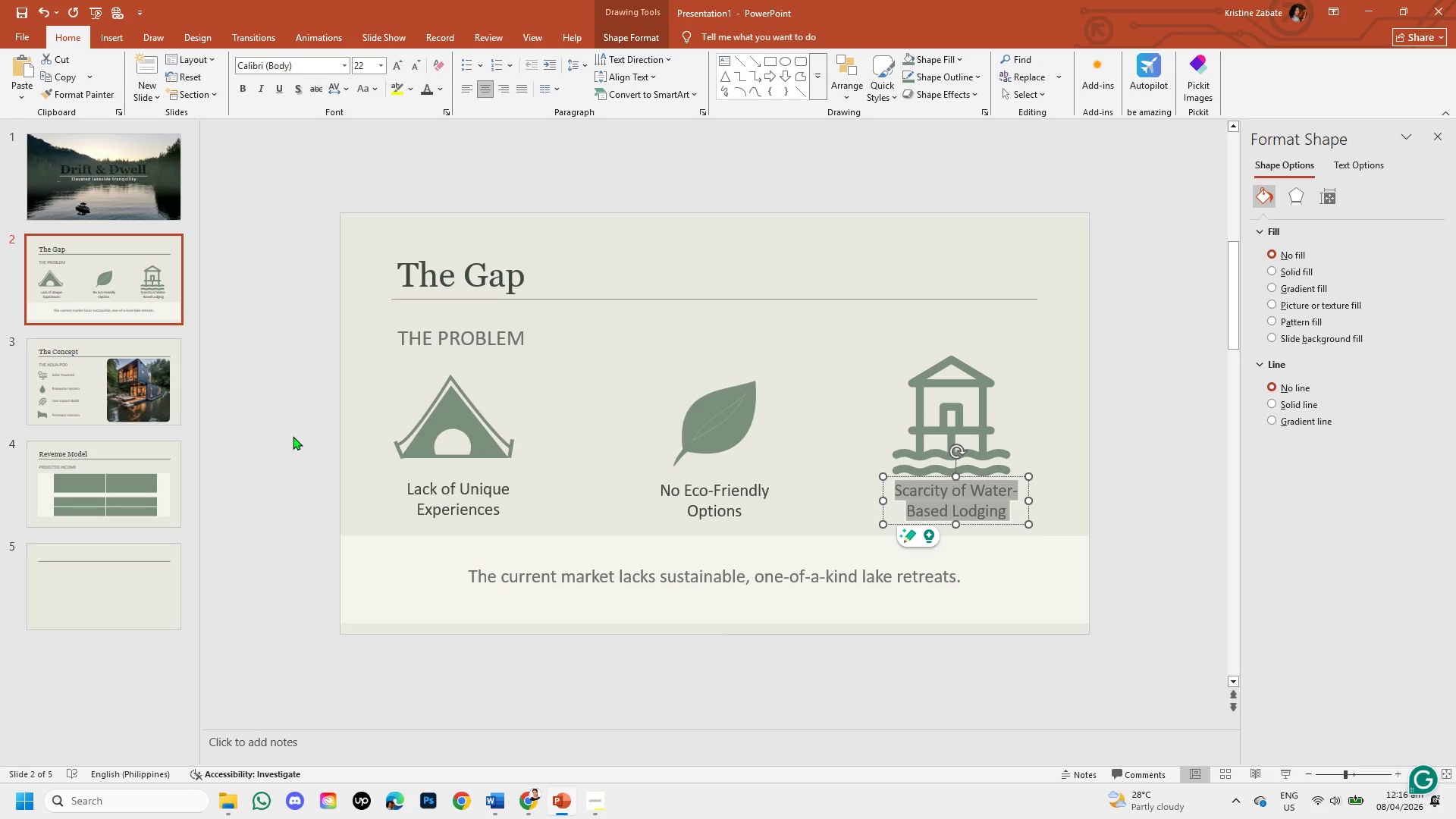 
left_click_drag(start_coordinate=[293, 436], to_coordinate=[64, 193])
 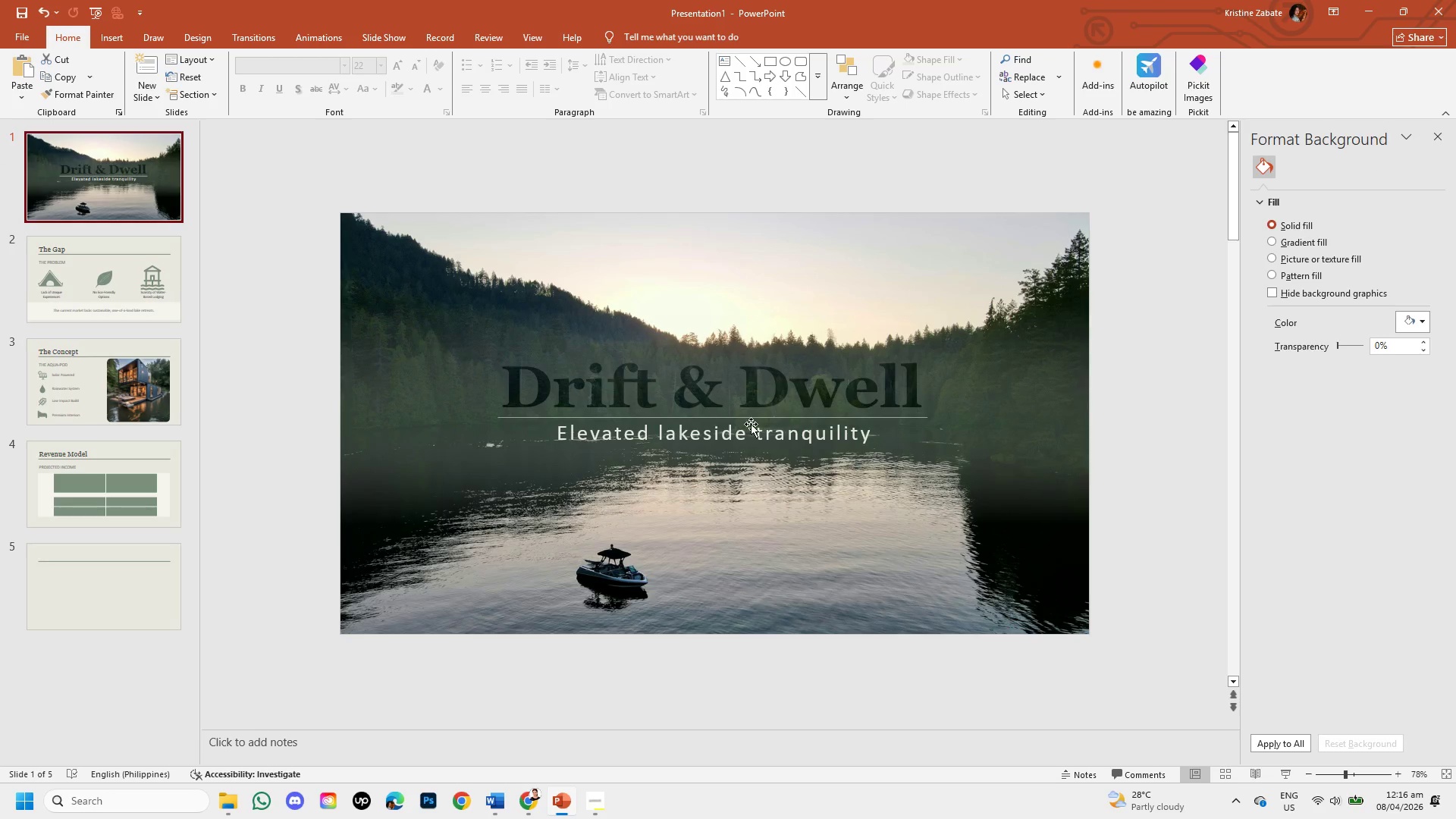 
left_click([64, 193])
 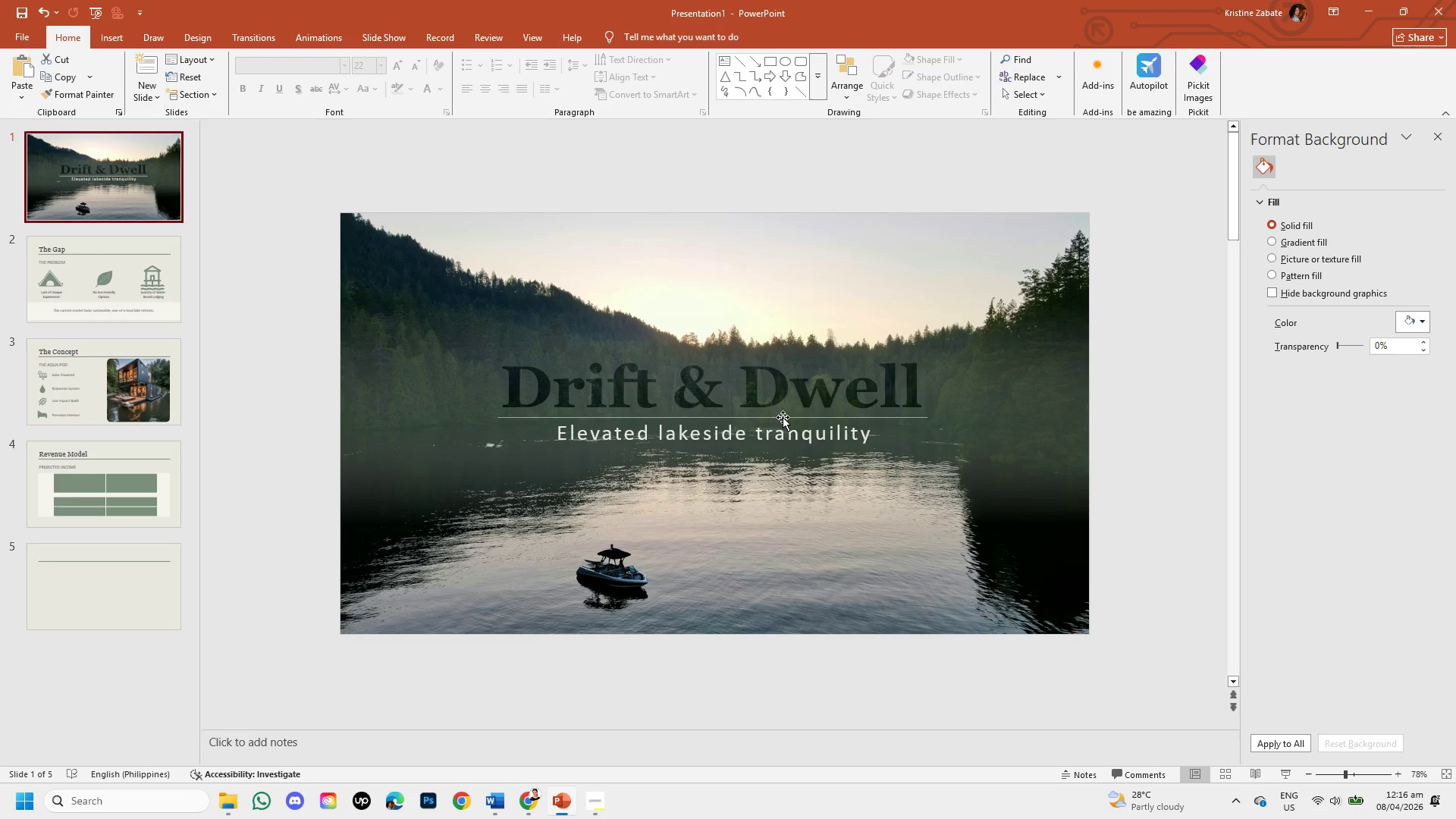 
left_click([783, 417])
 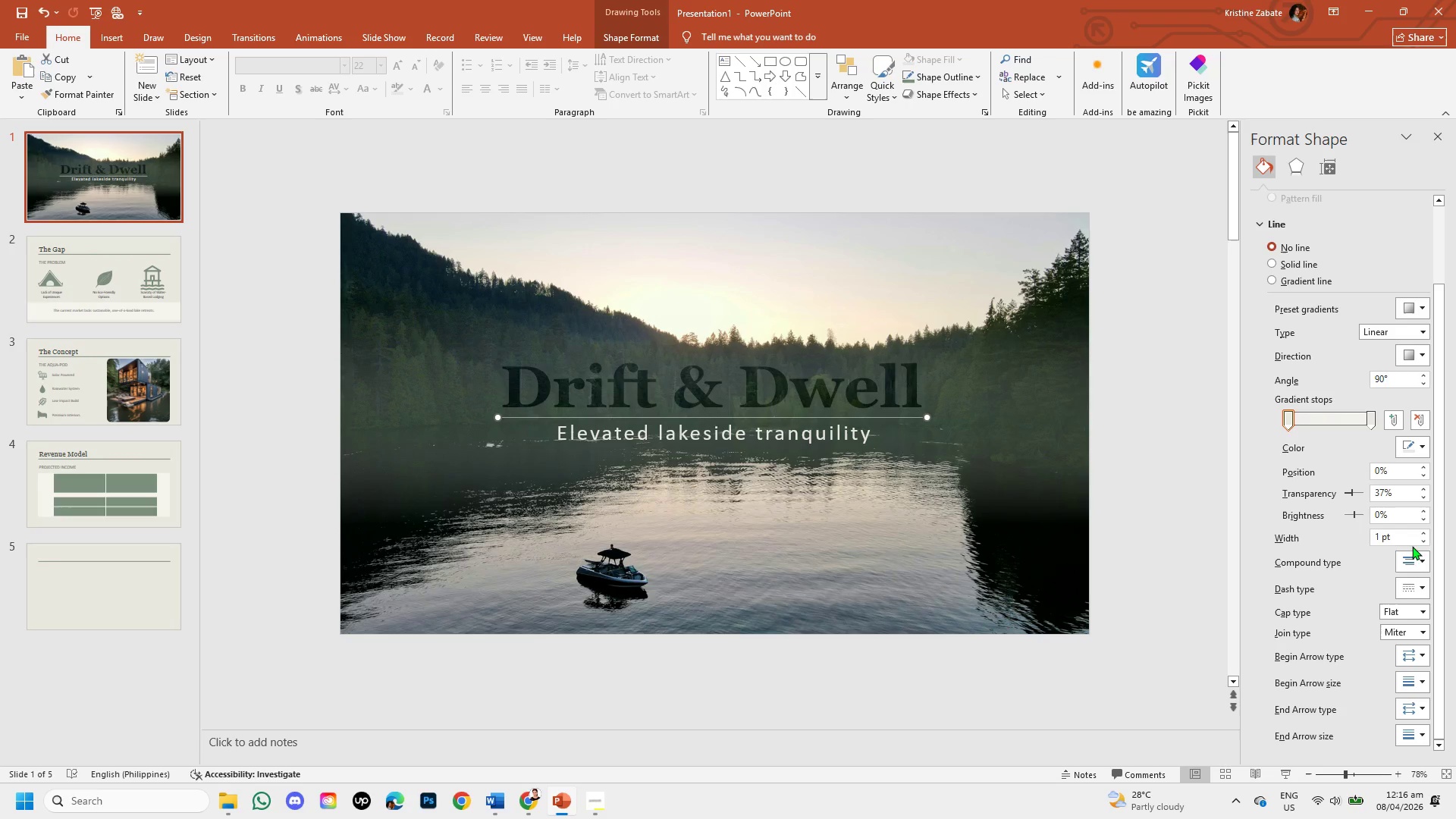 
left_click([1419, 450])
 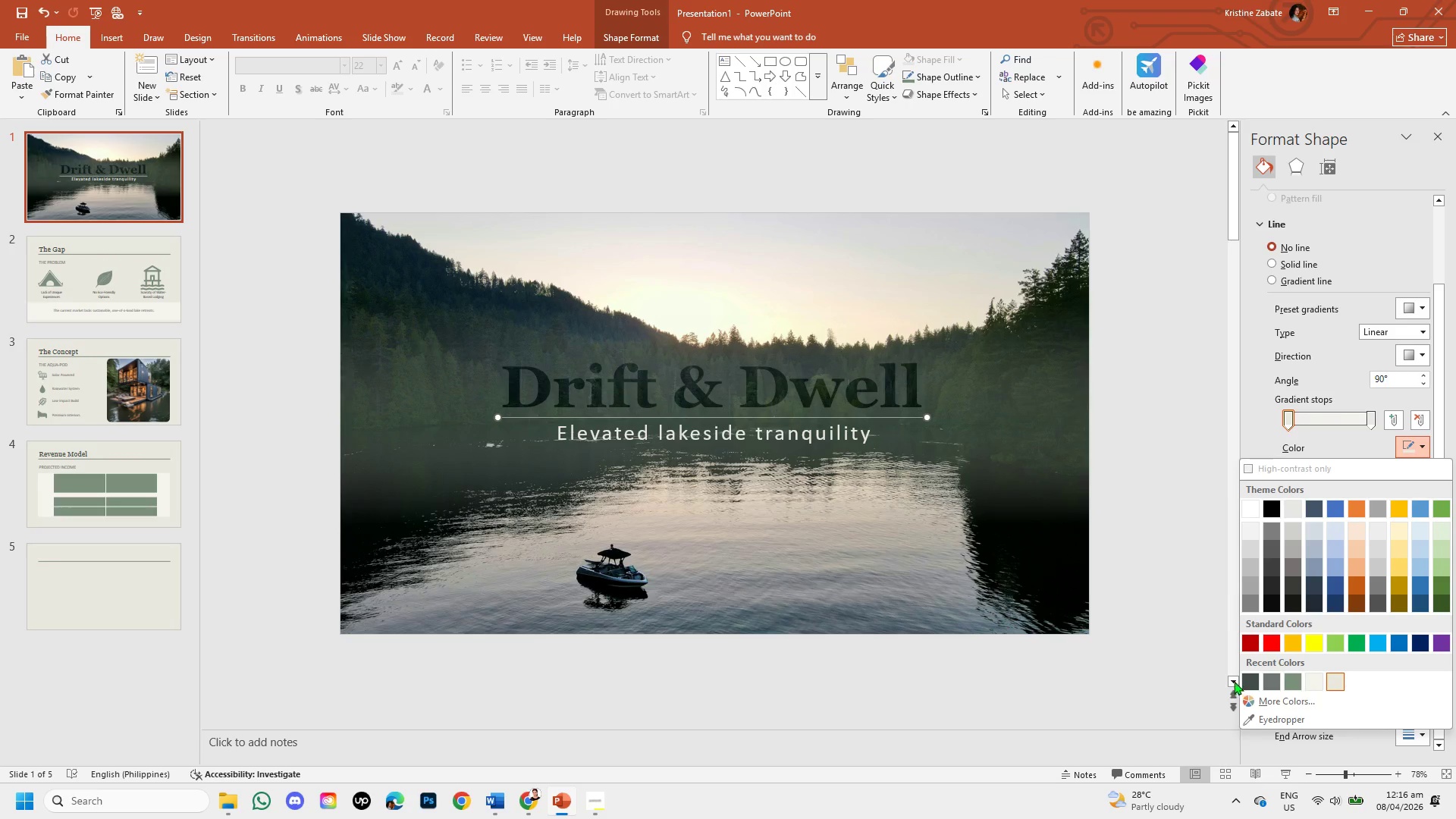 
left_click([1254, 681])
 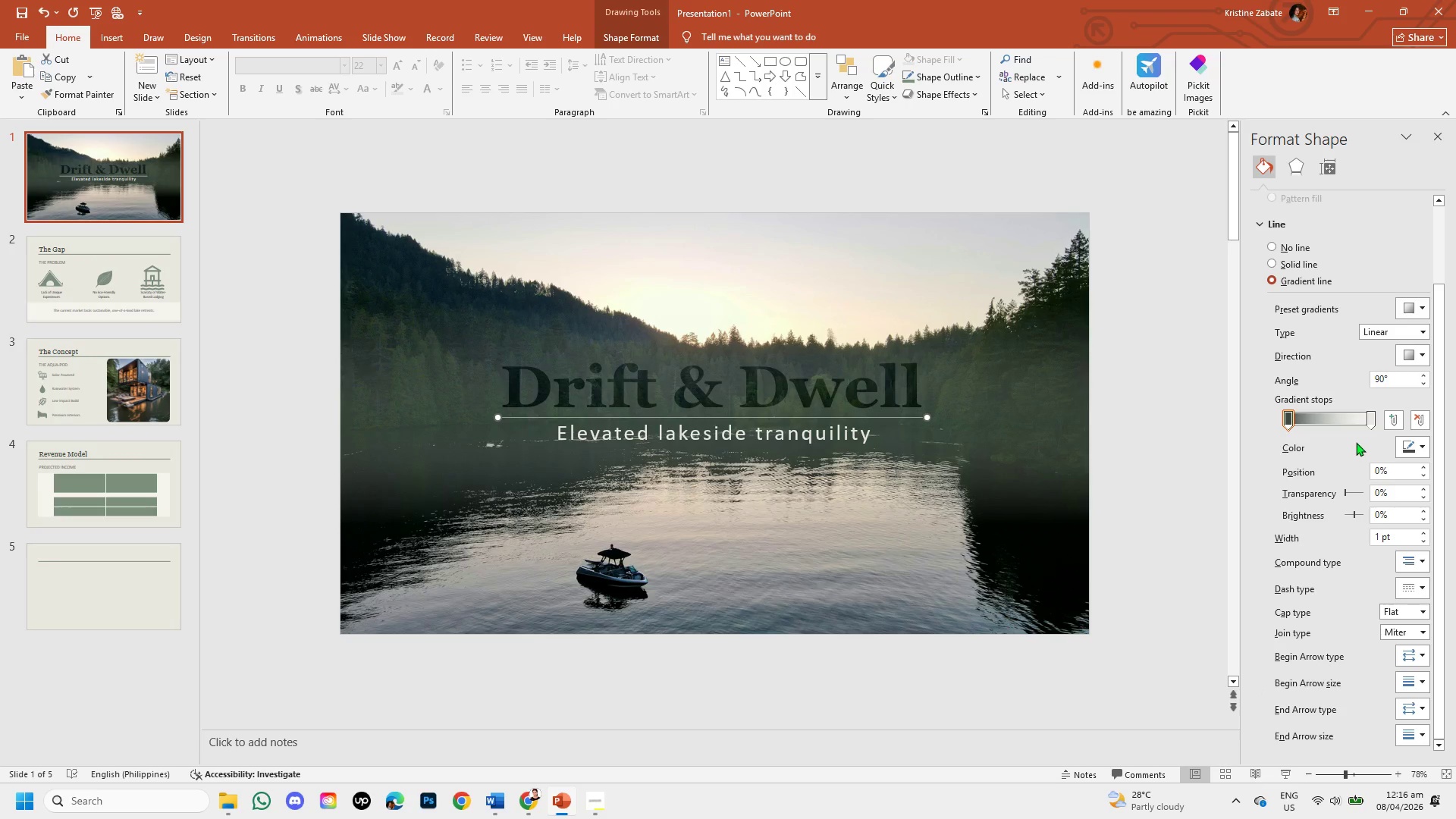 
left_click([1371, 416])
 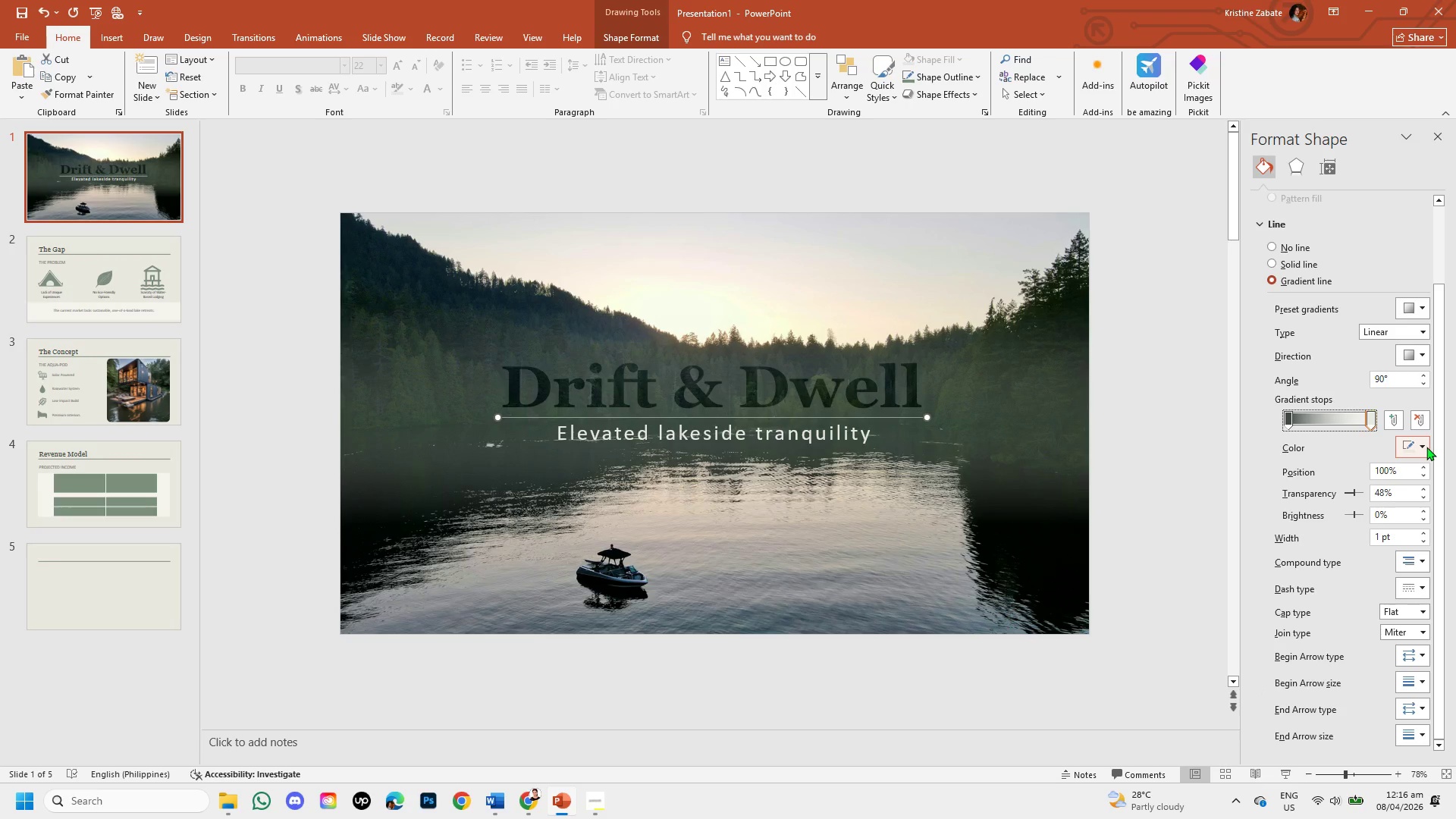 
left_click([1426, 447])
 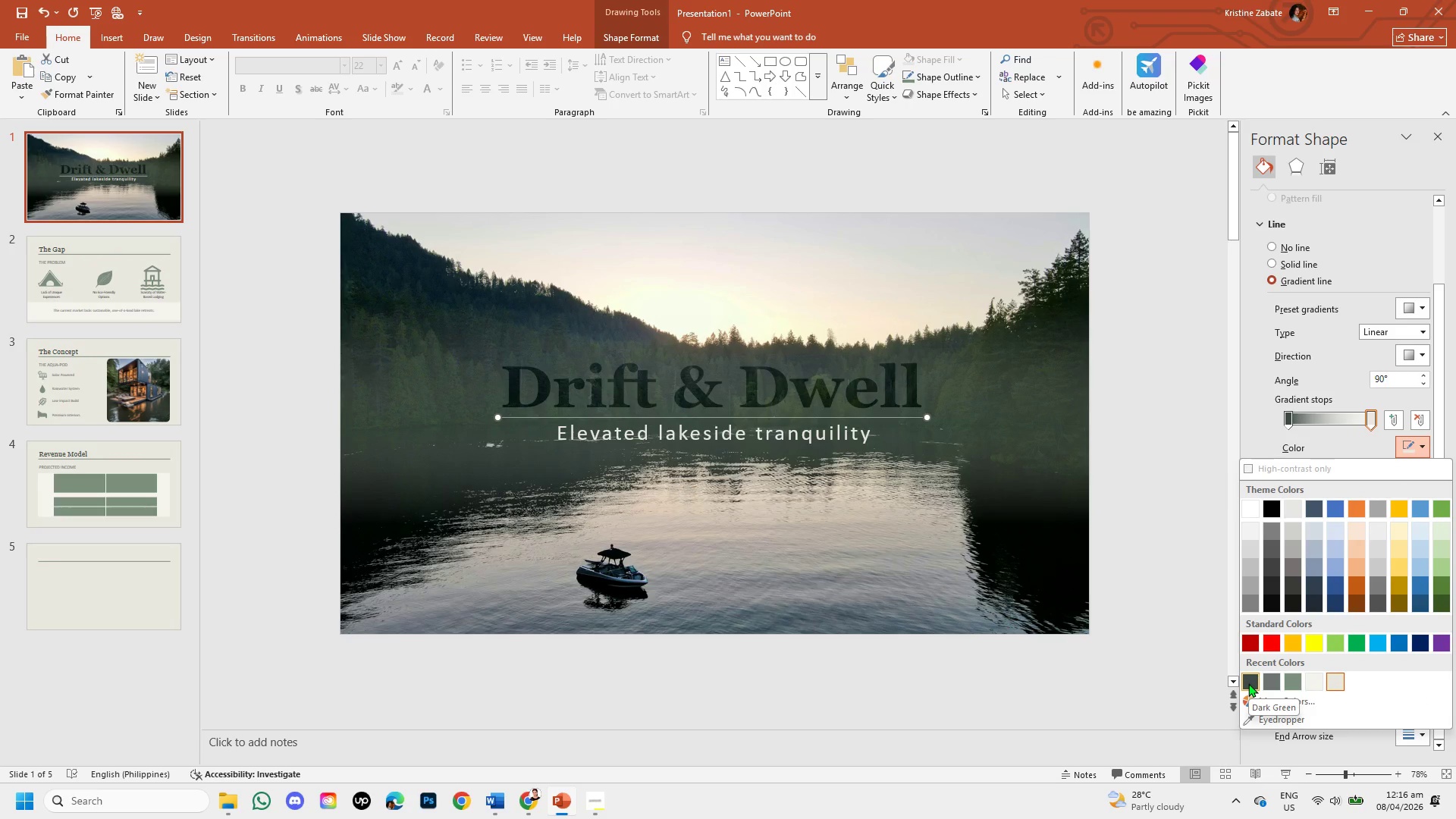 
wait(5.89)
 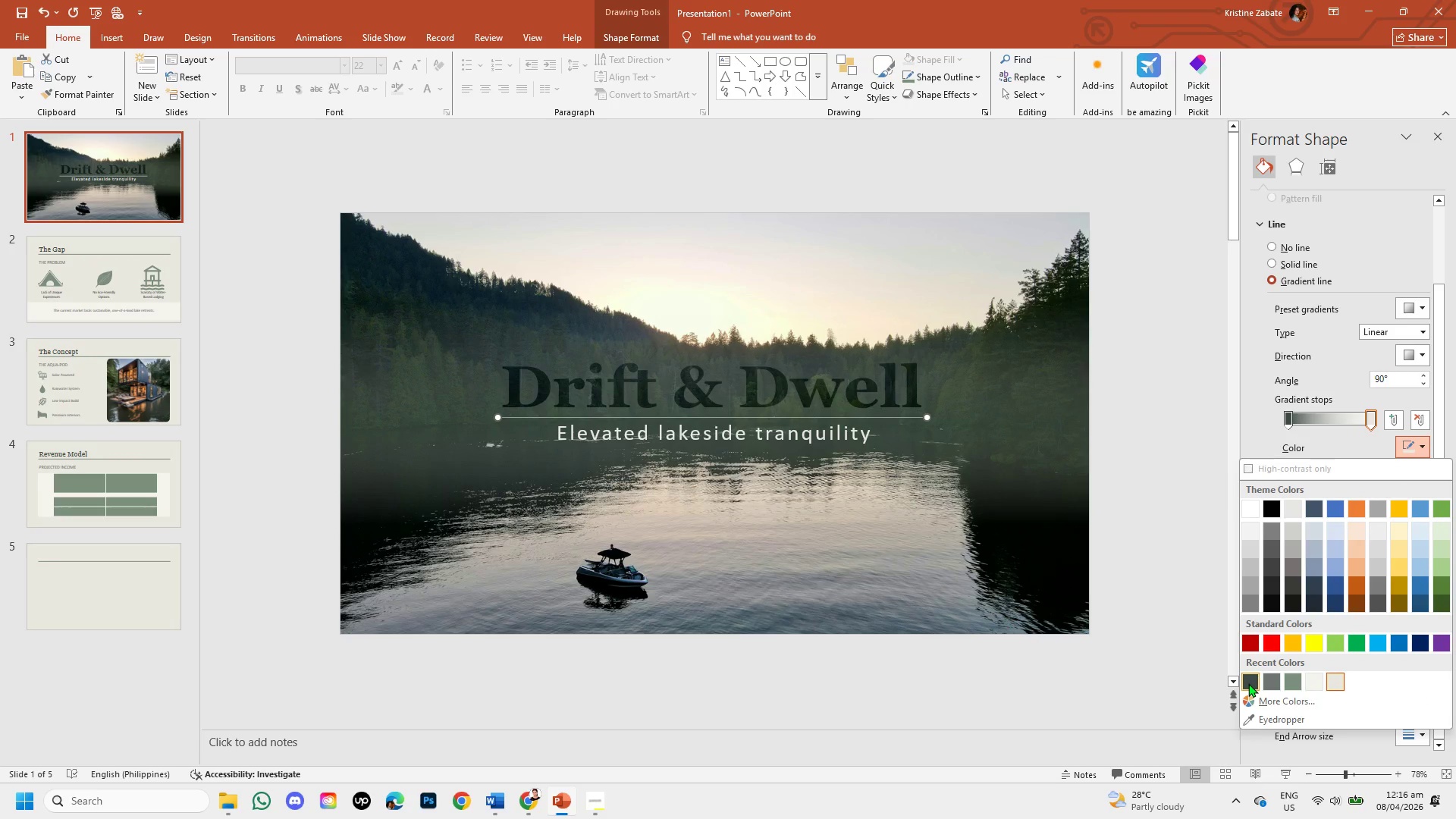 
left_click([1275, 679])
 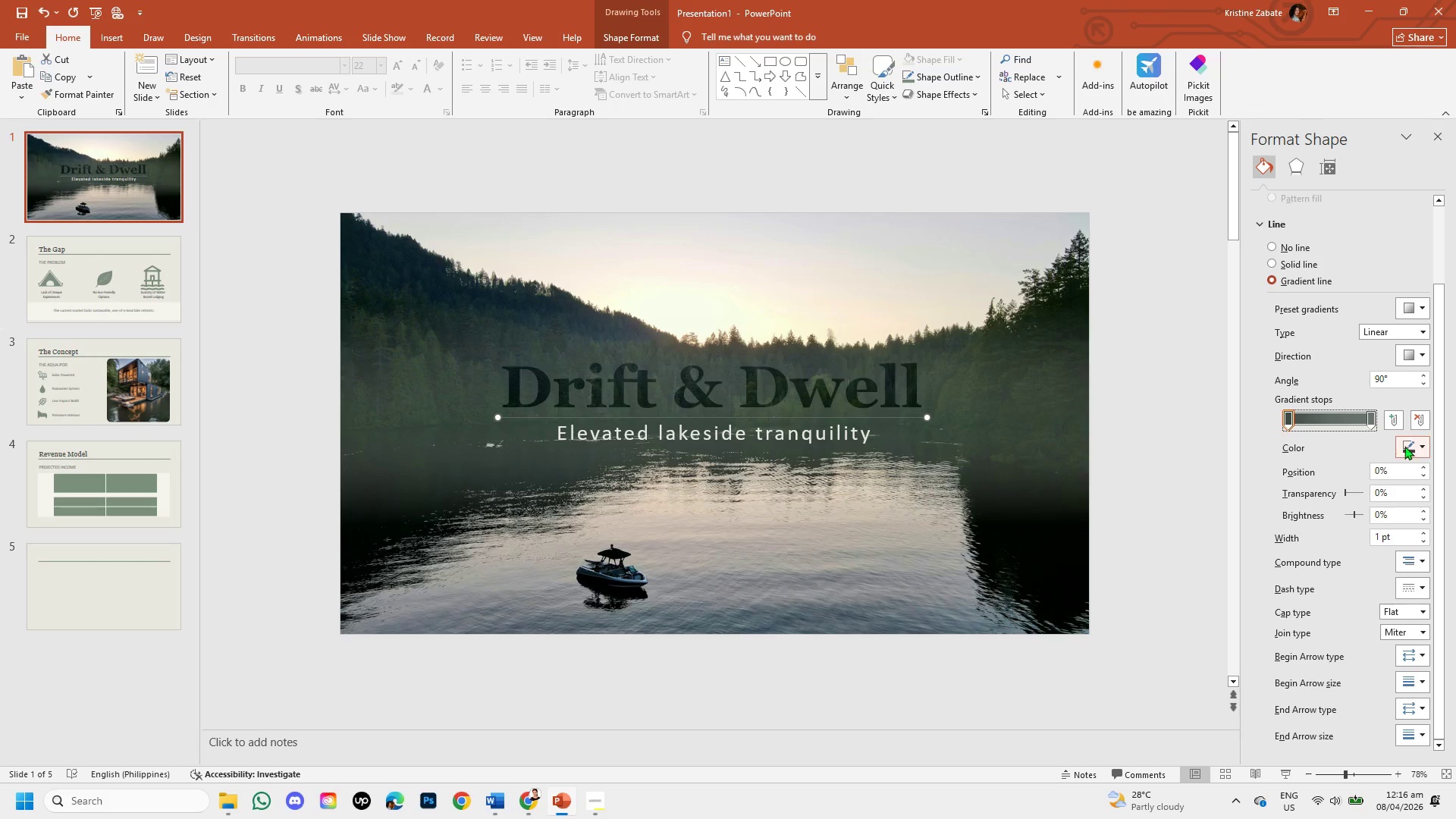 
left_click([1421, 446])
 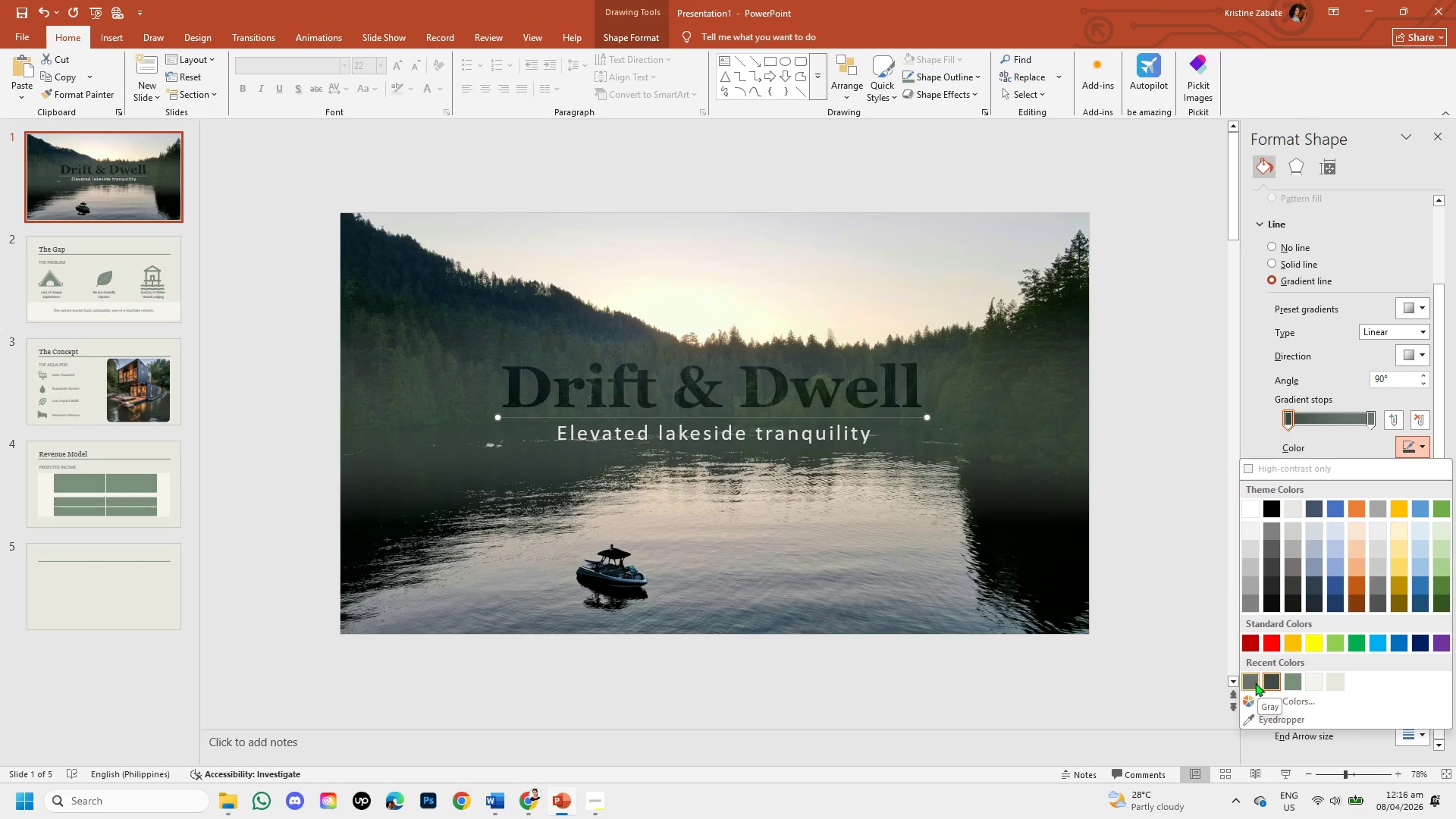 
left_click([1254, 683])
 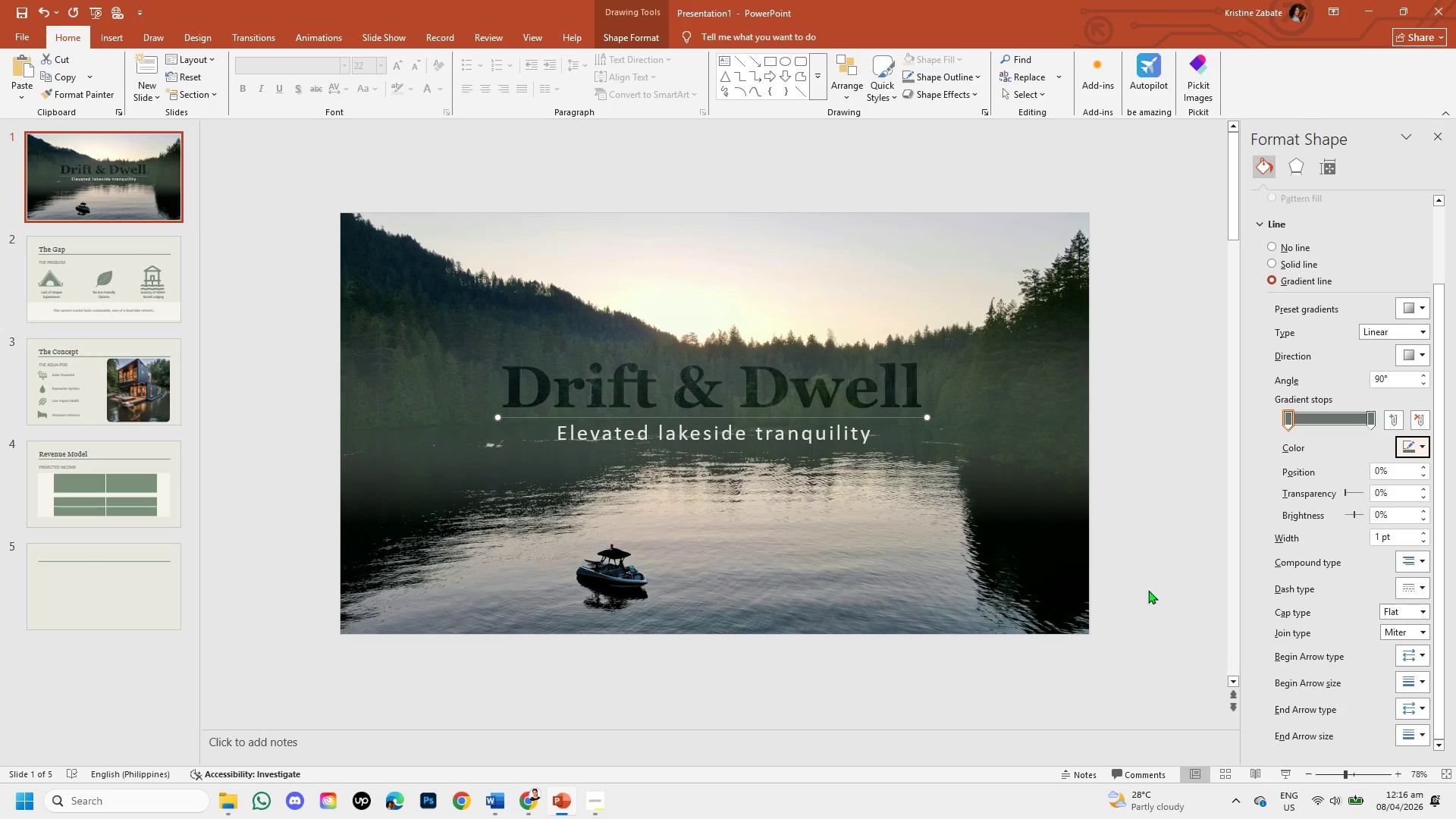 
left_click([1145, 575])
 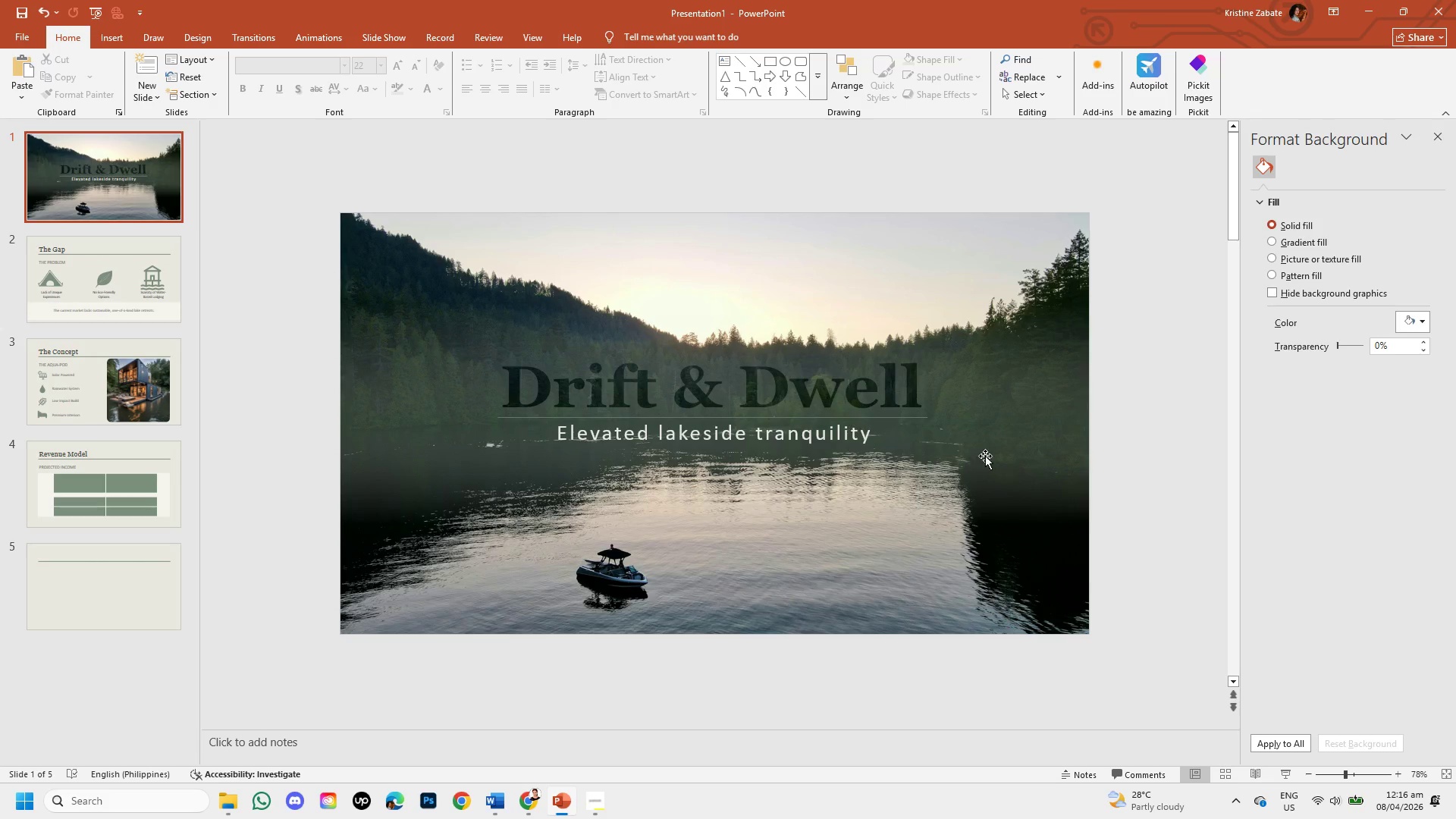 
left_click([673, 428])
 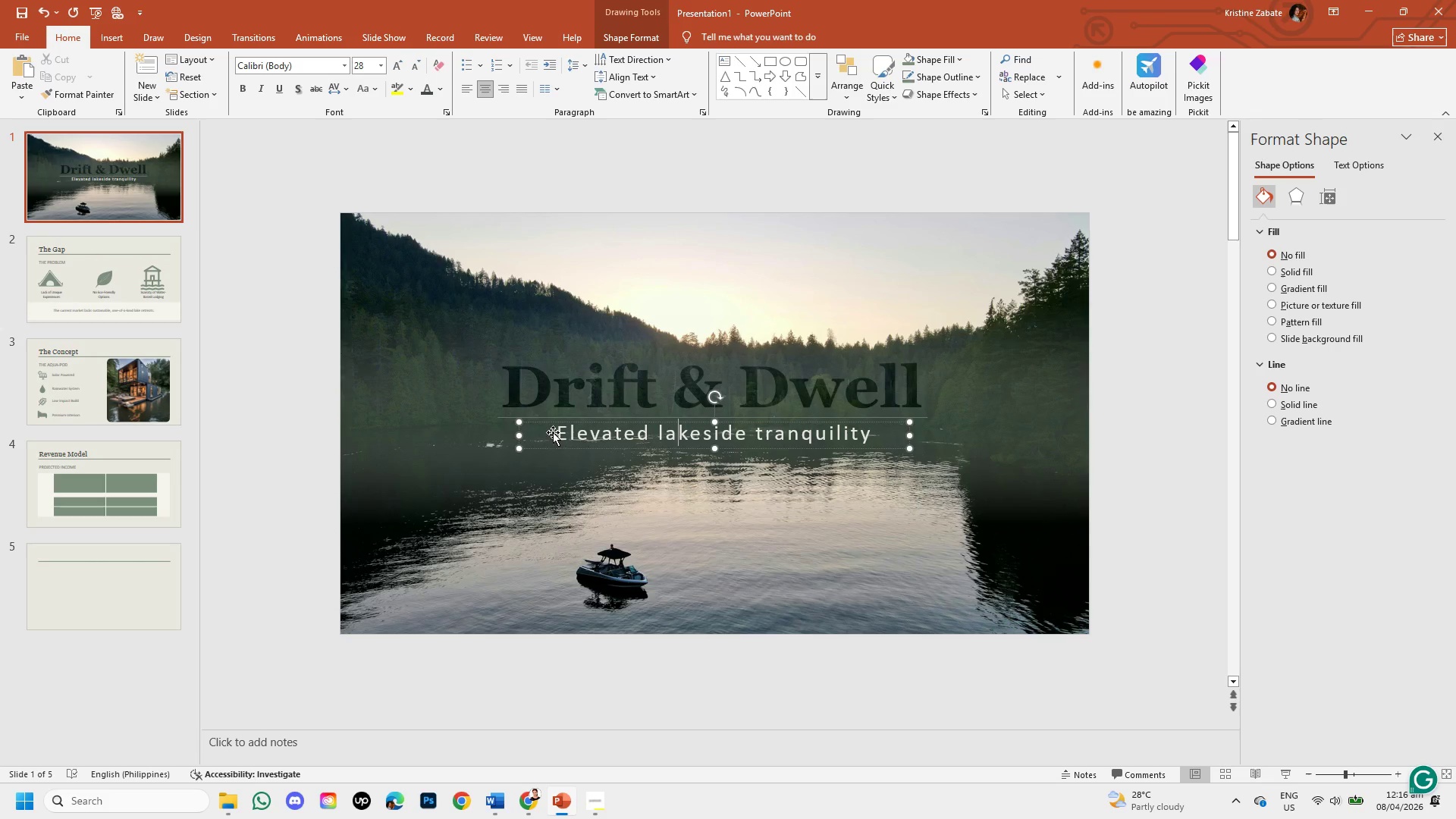 
left_click_drag(start_coordinate=[558, 434], to_coordinate=[882, 439])
 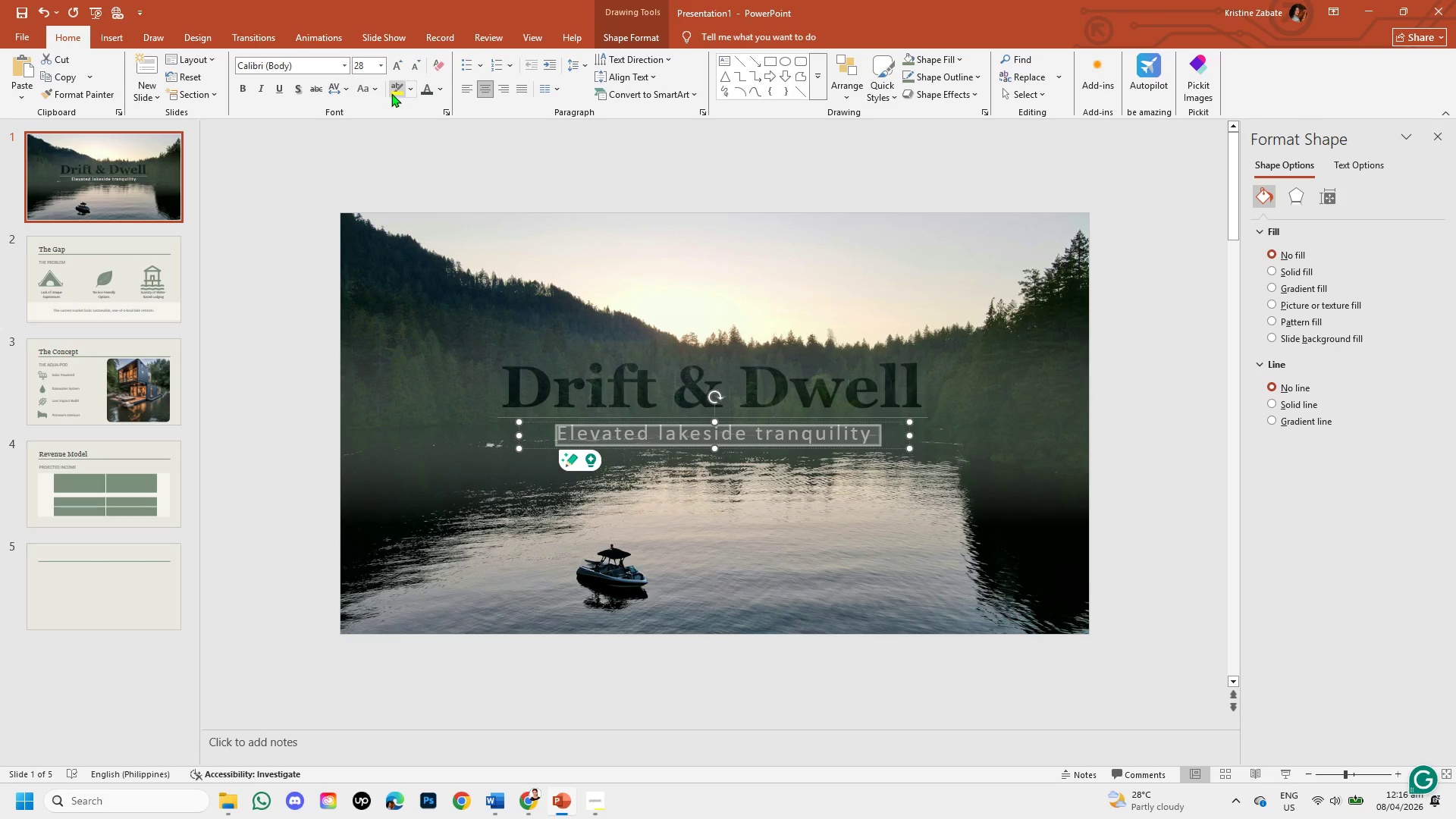 
left_click([374, 93])
 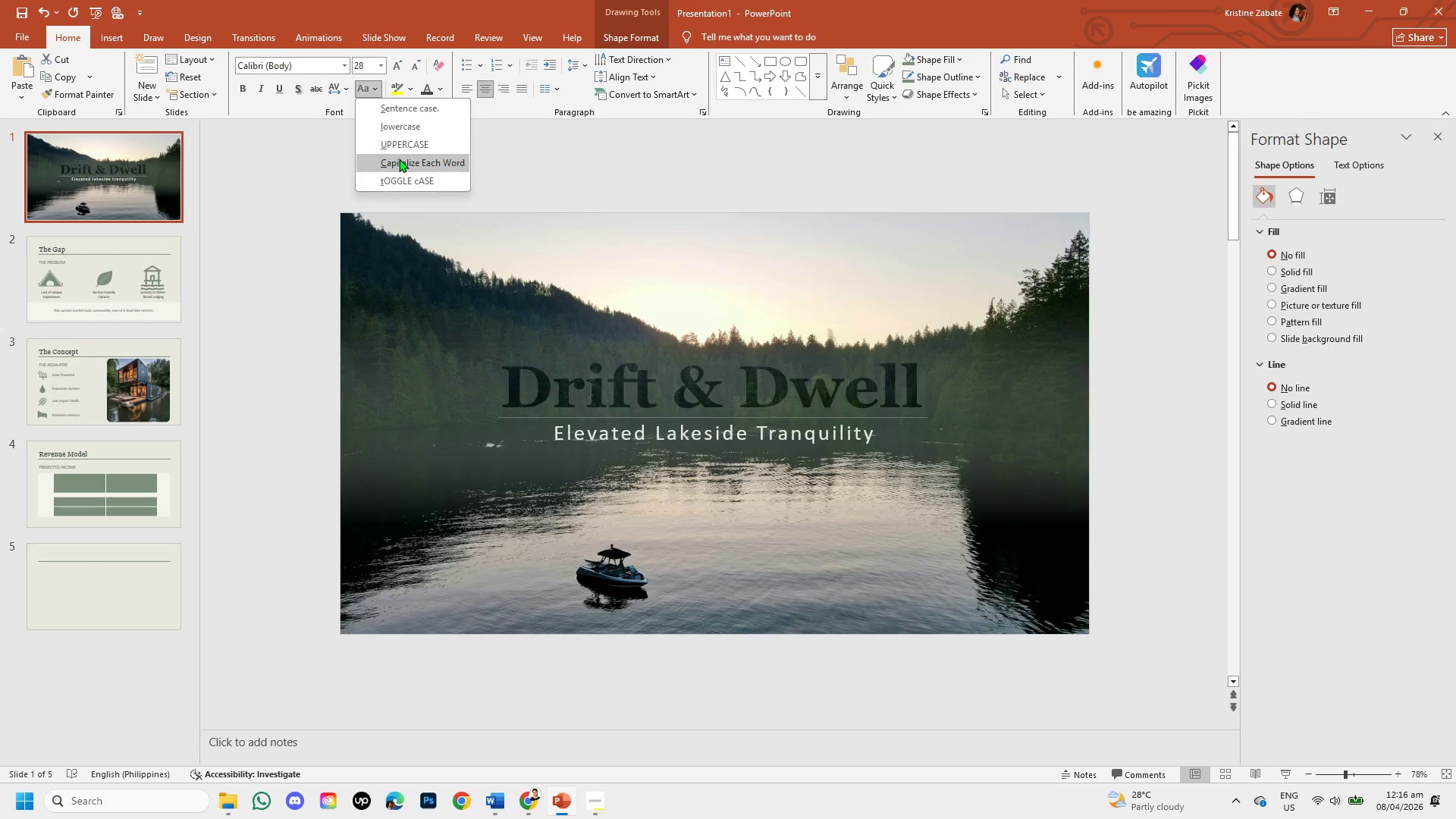 
left_click([399, 158])
 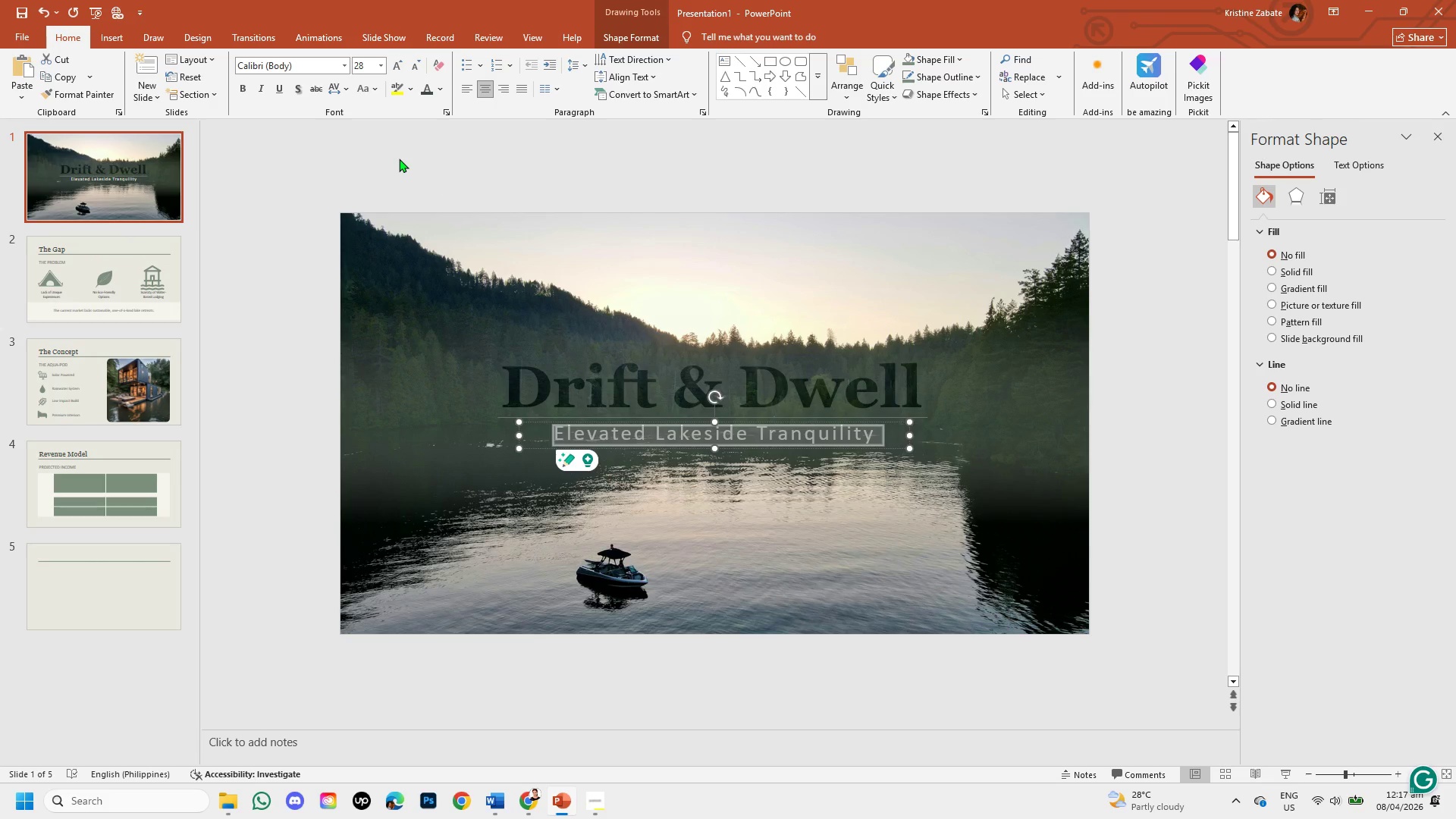 
left_click([237, 263])
 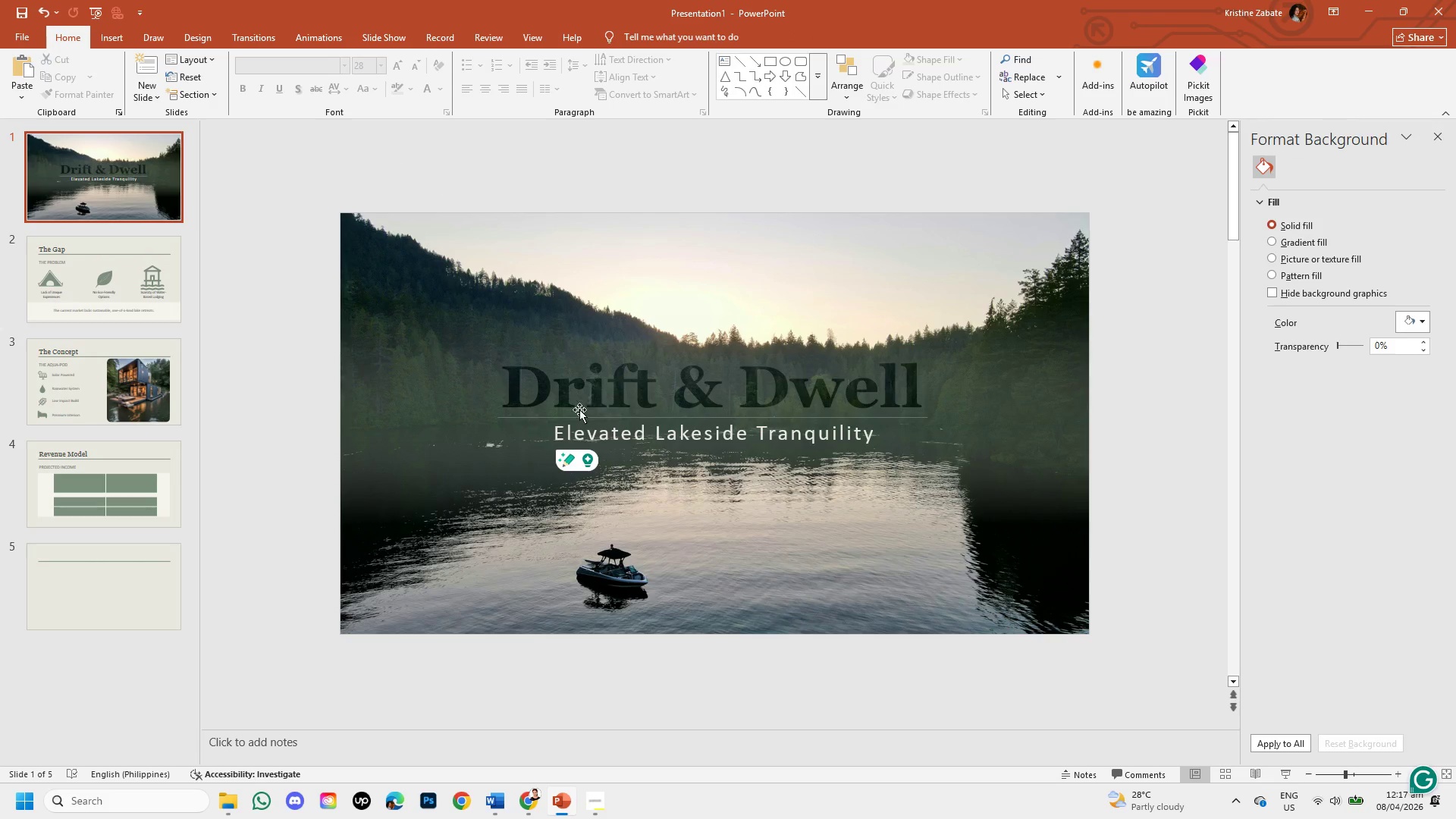 
left_click_drag(start_coordinate=[553, 431], to_coordinate=[750, 417])
 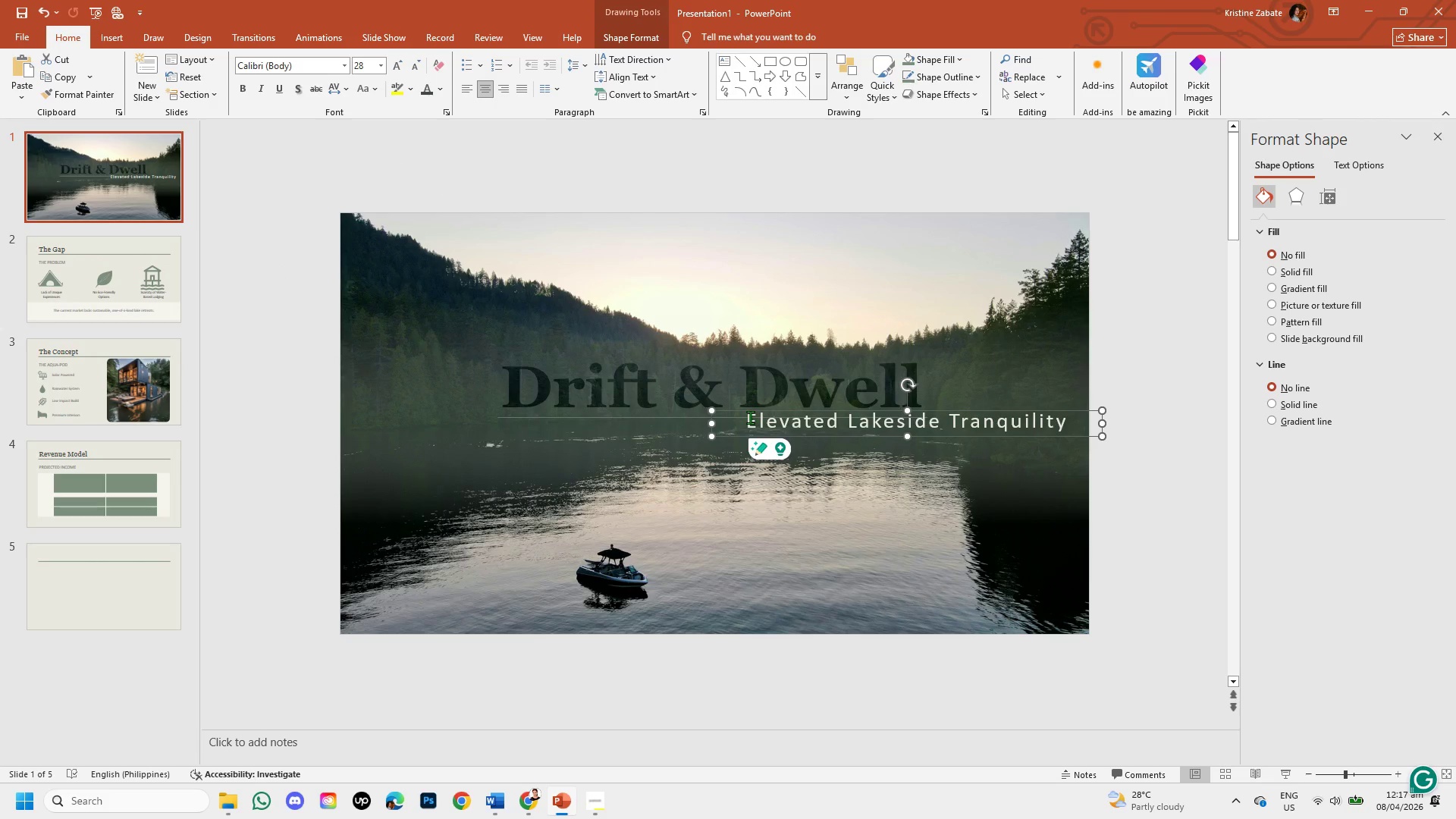 
key(Control+Z)
 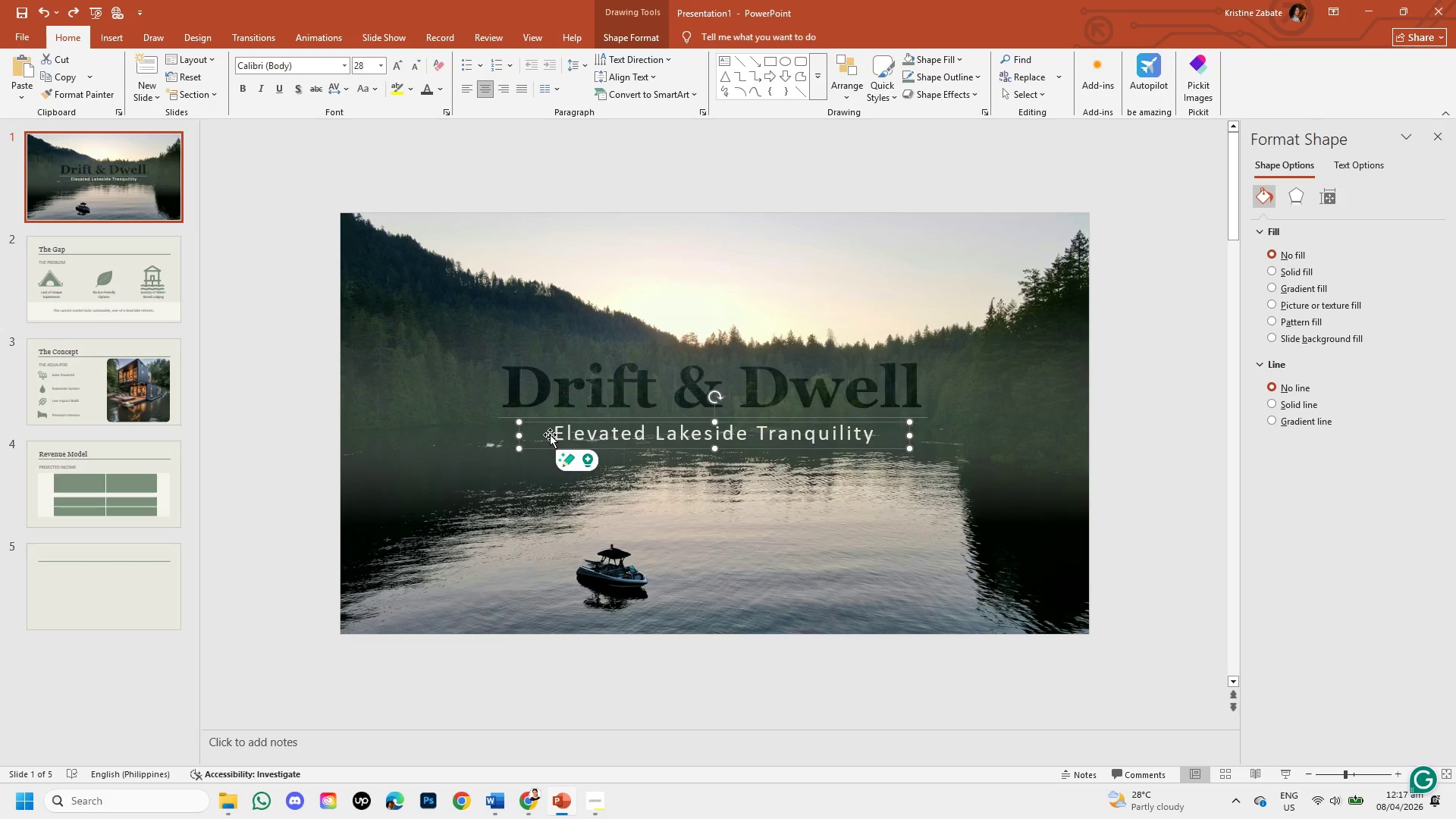 
left_click([553, 435])
 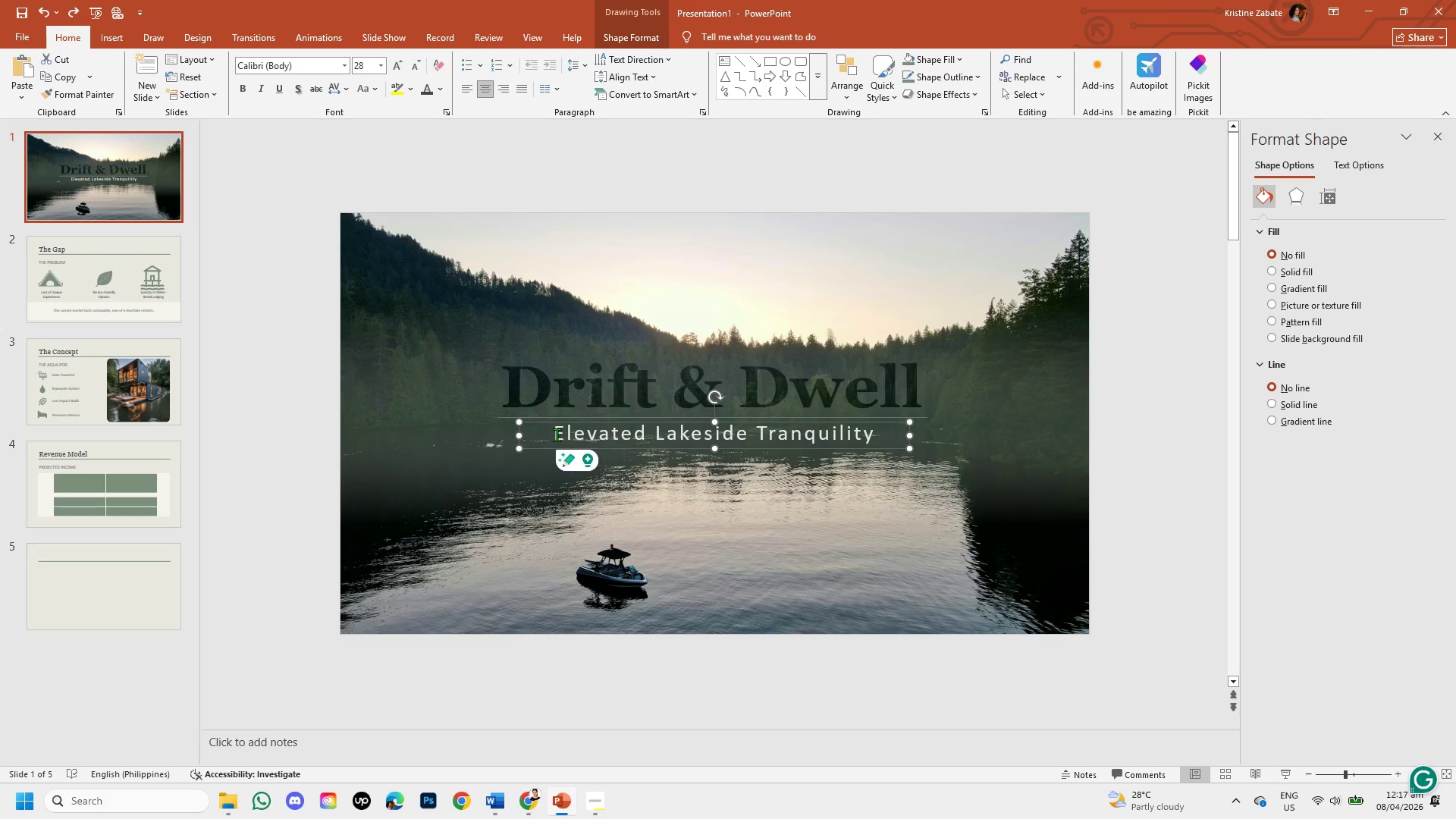 
left_click_drag(start_coordinate=[557, 435], to_coordinate=[825, 434])
 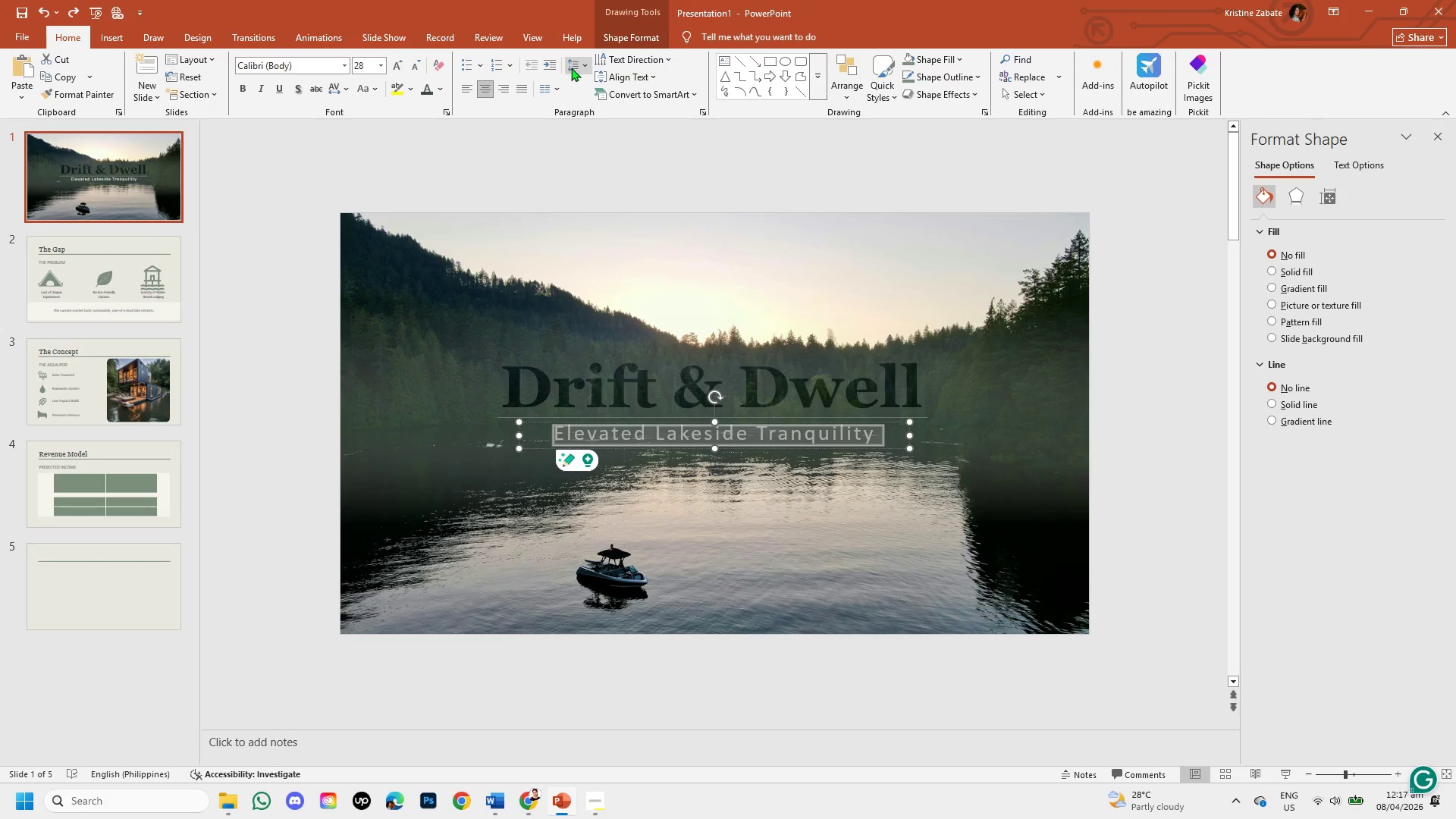 
left_click([582, 64])
 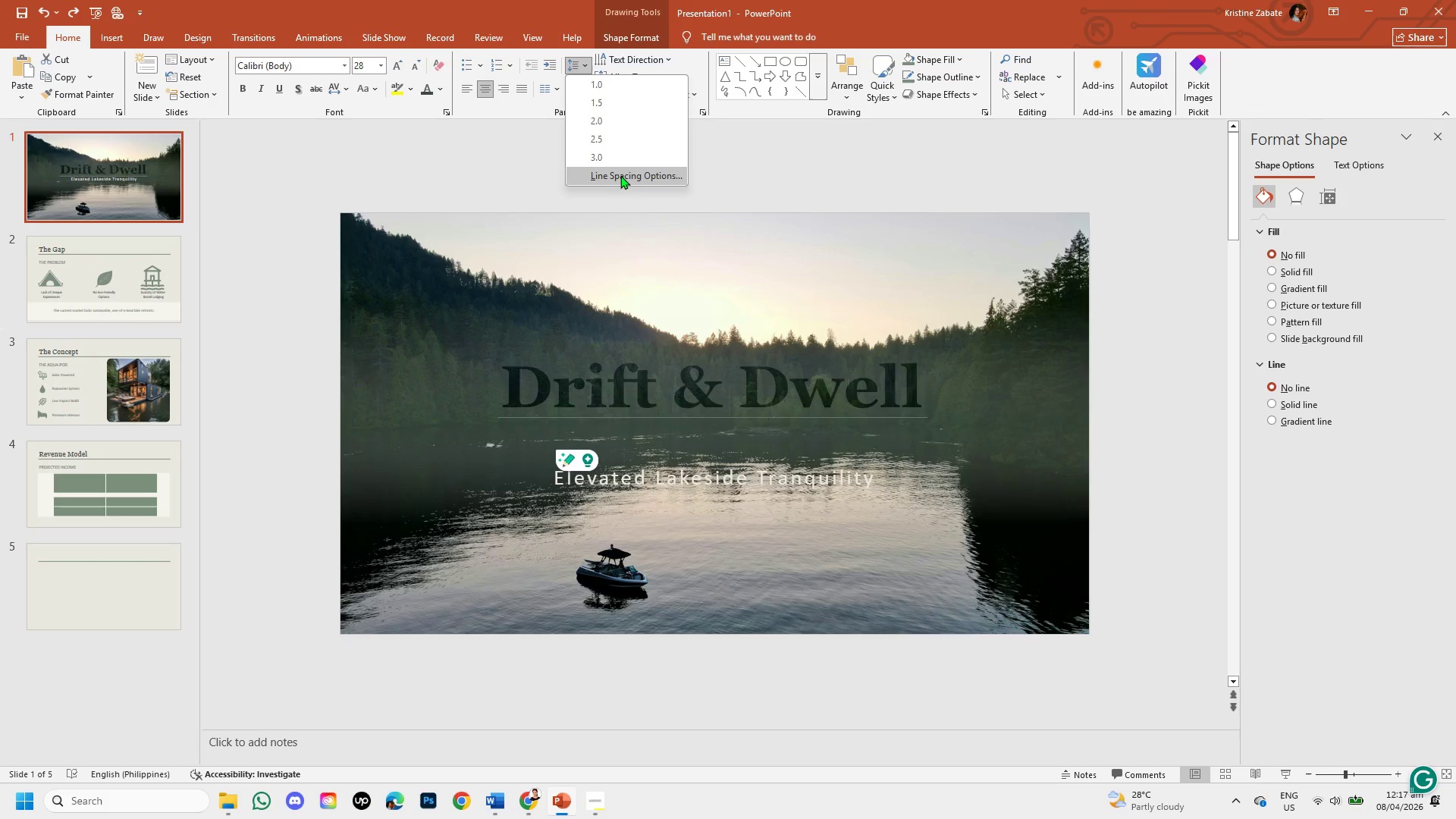 
left_click([620, 175])
 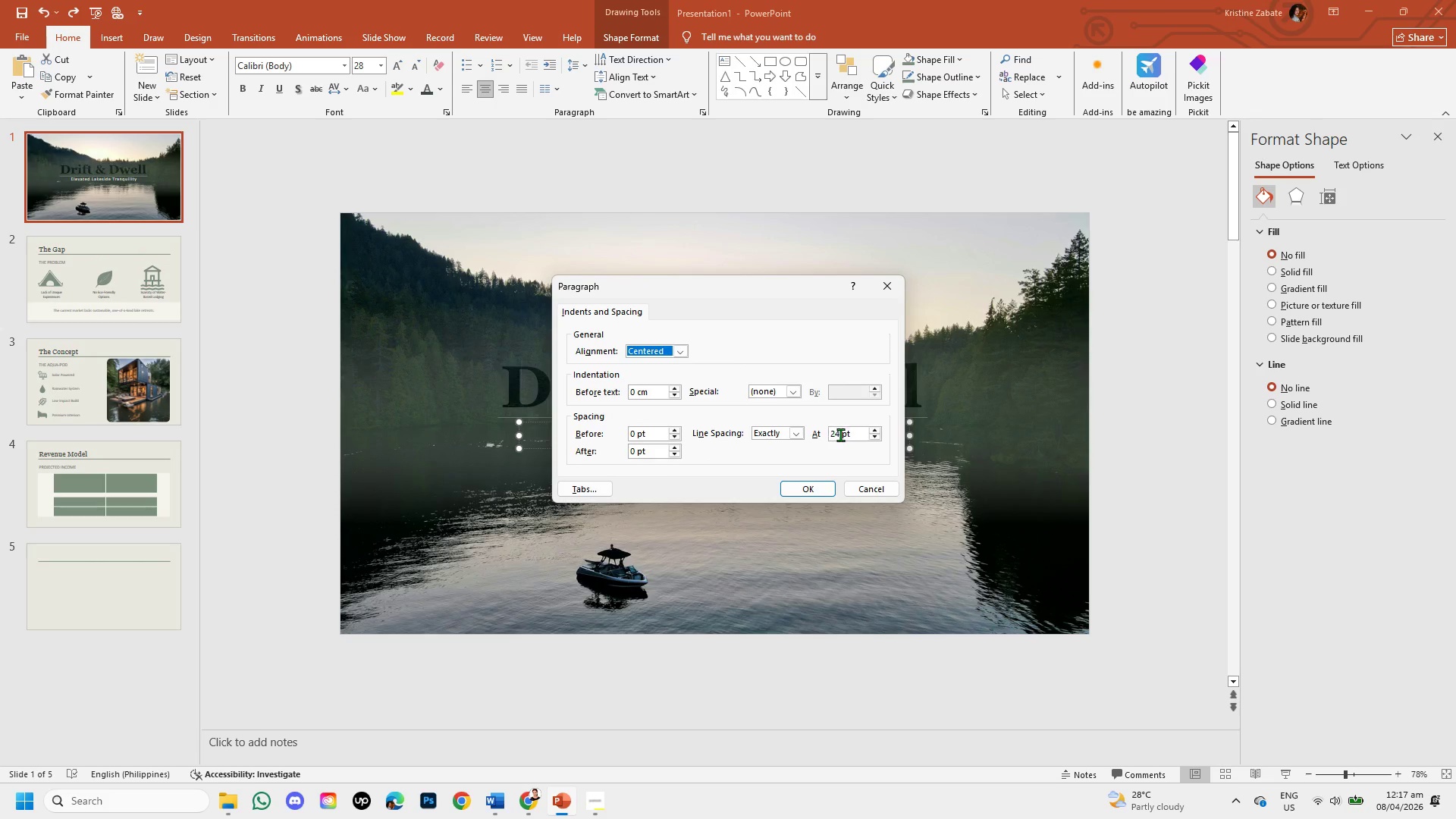 
left_click([840, 432])
 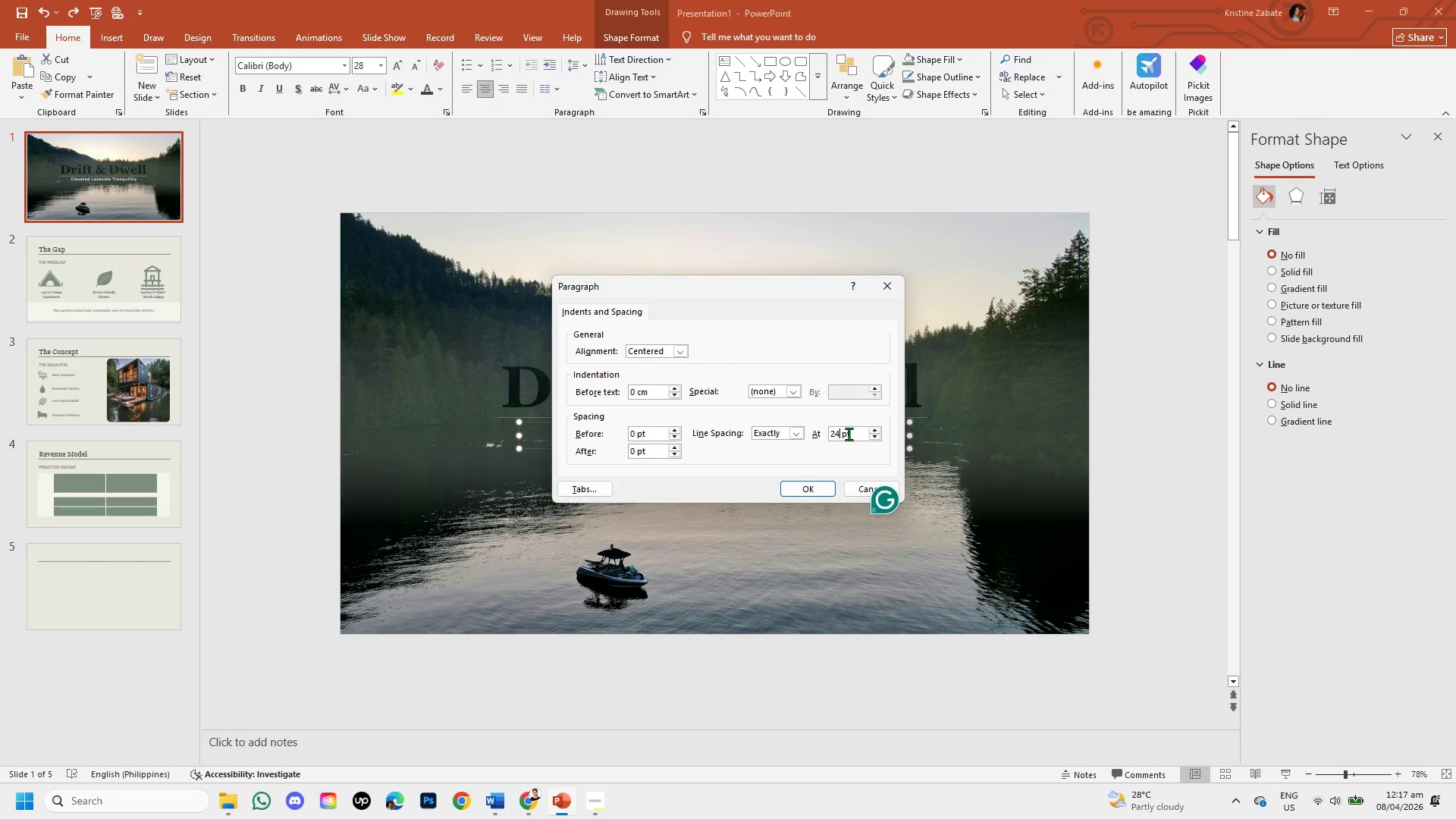 
key(Backspace)
 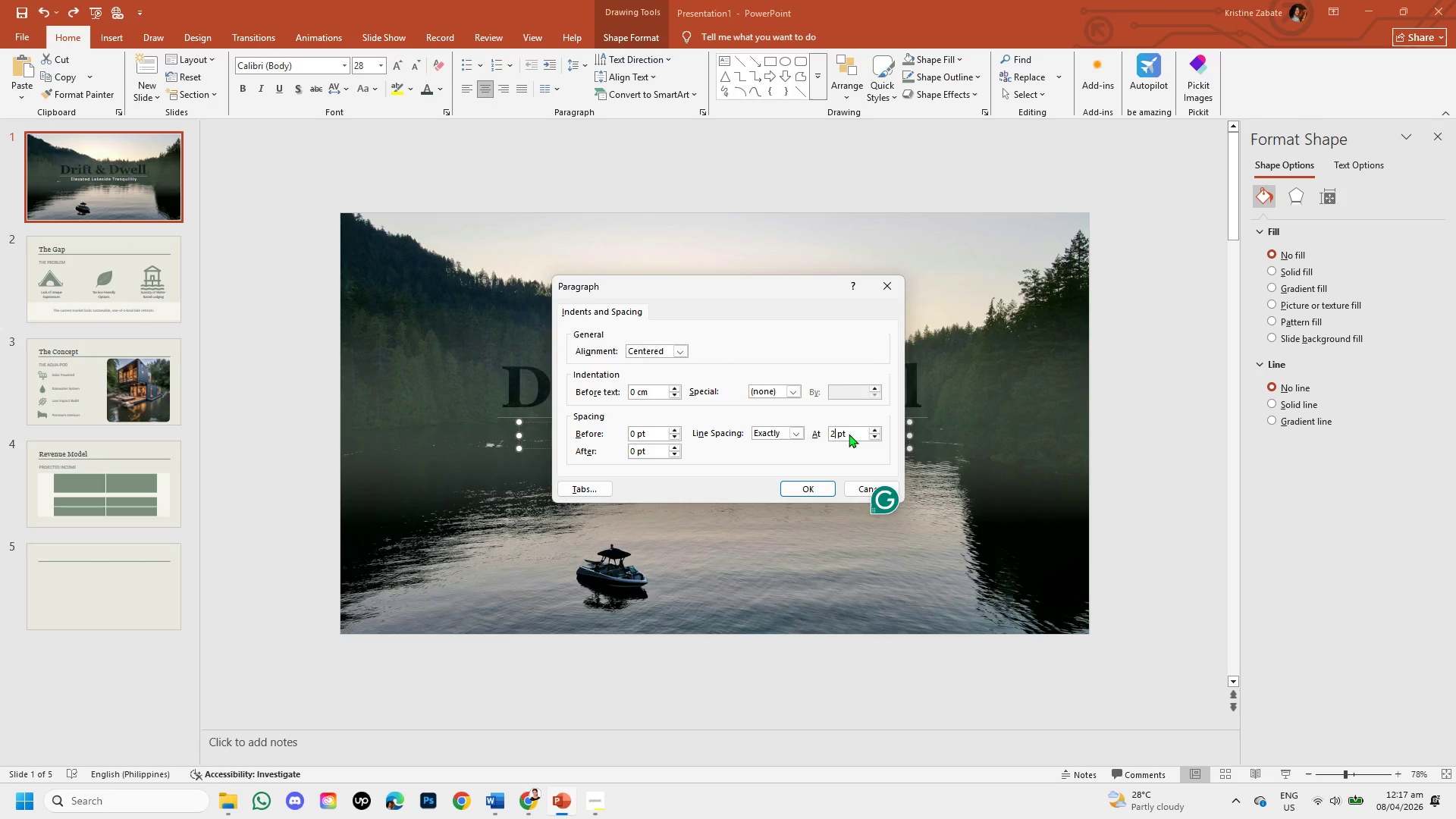 
key(Backspace)
 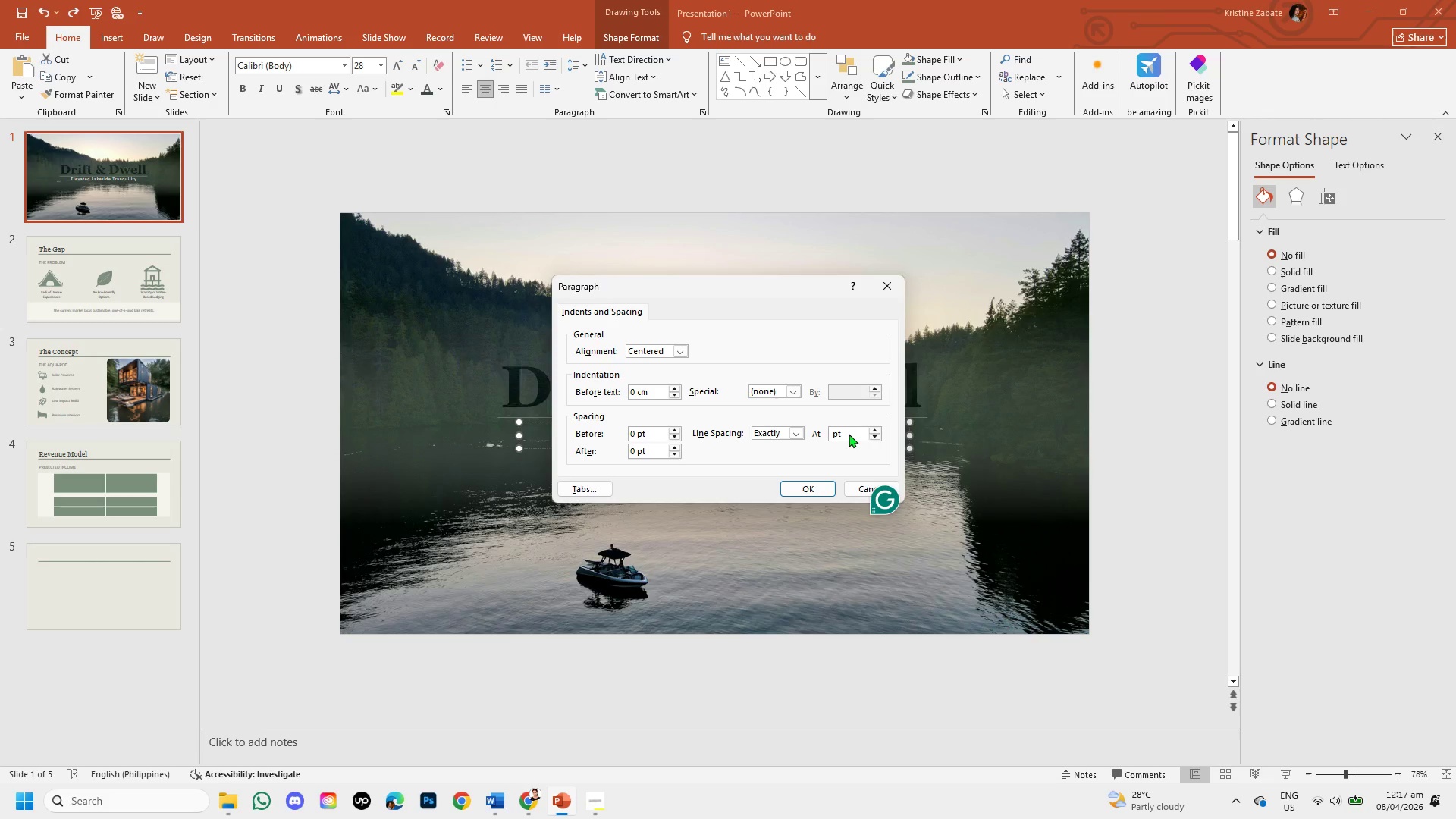 
key(Numpad3)
 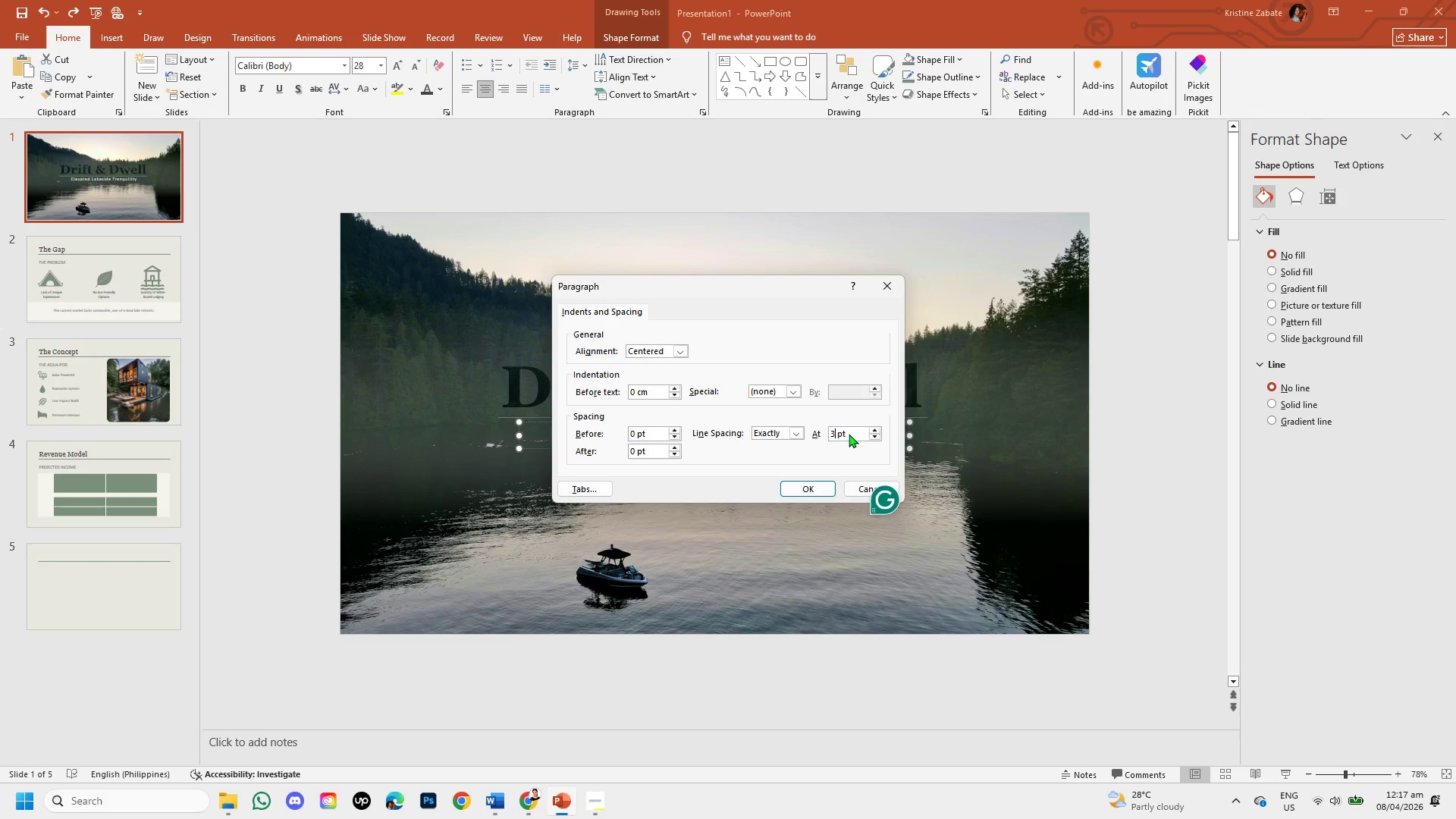 
key(Numpad0)
 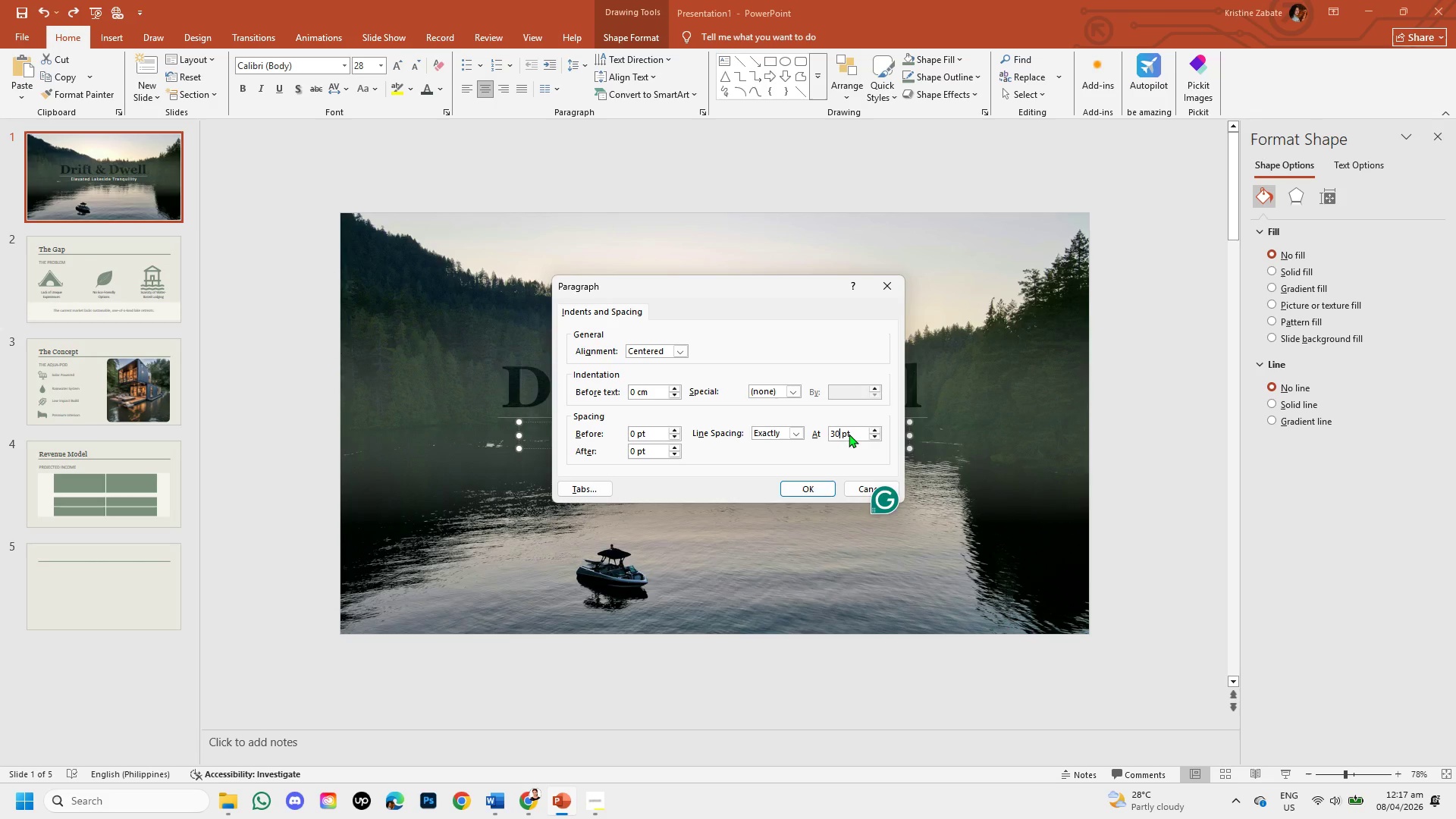 
key(Enter)
 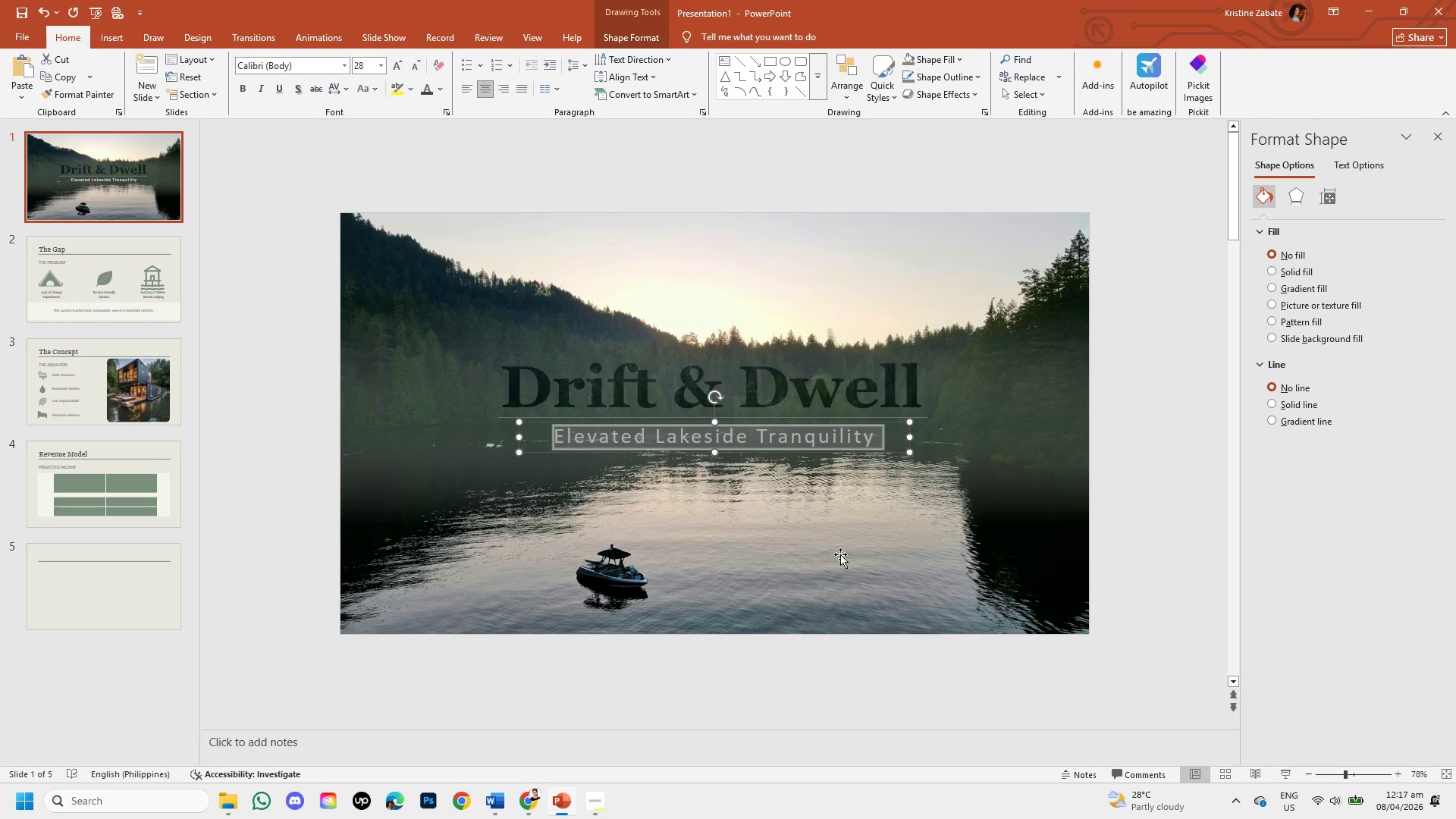 
left_click([840, 570])
 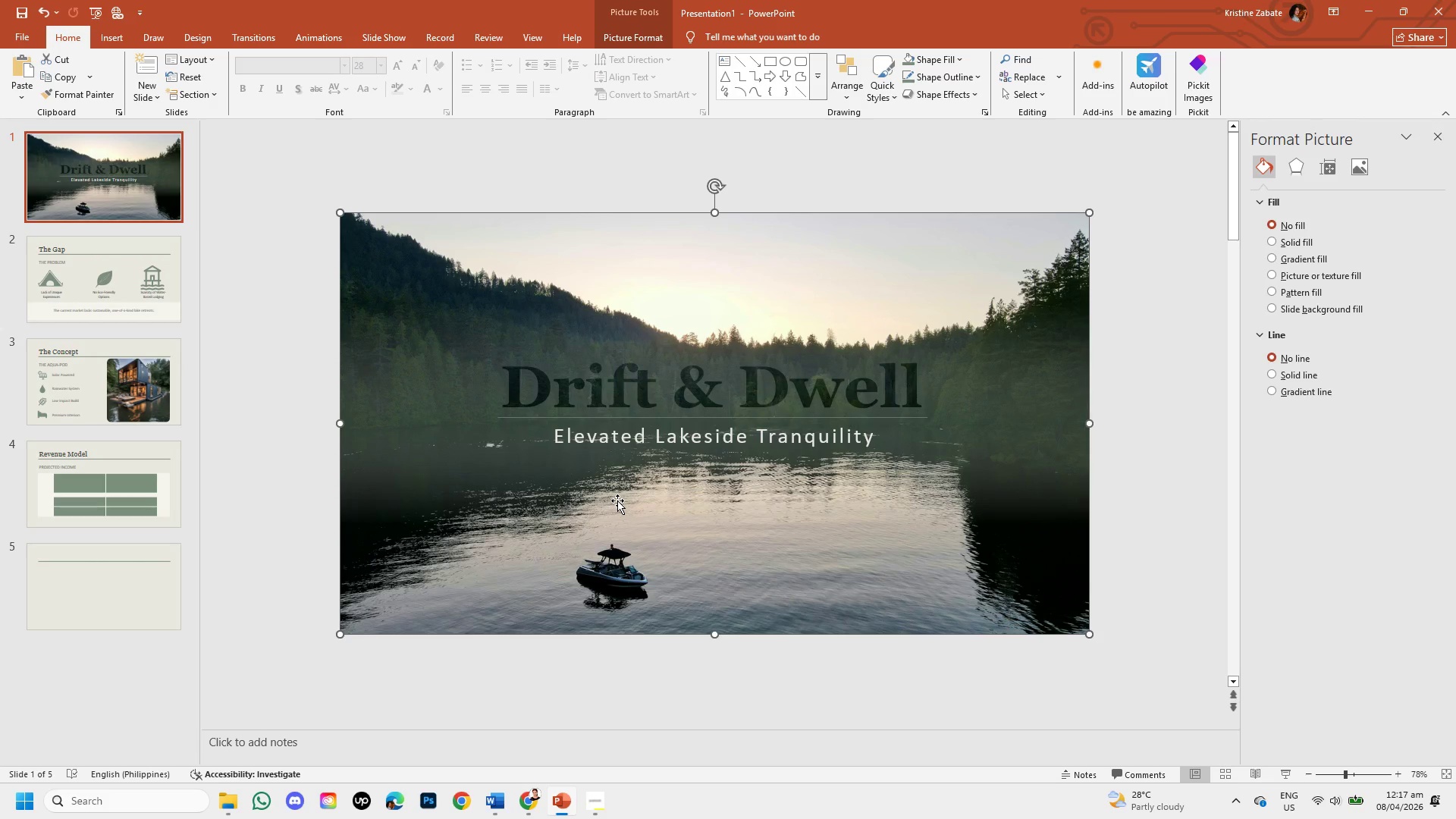 
wait(6.88)
 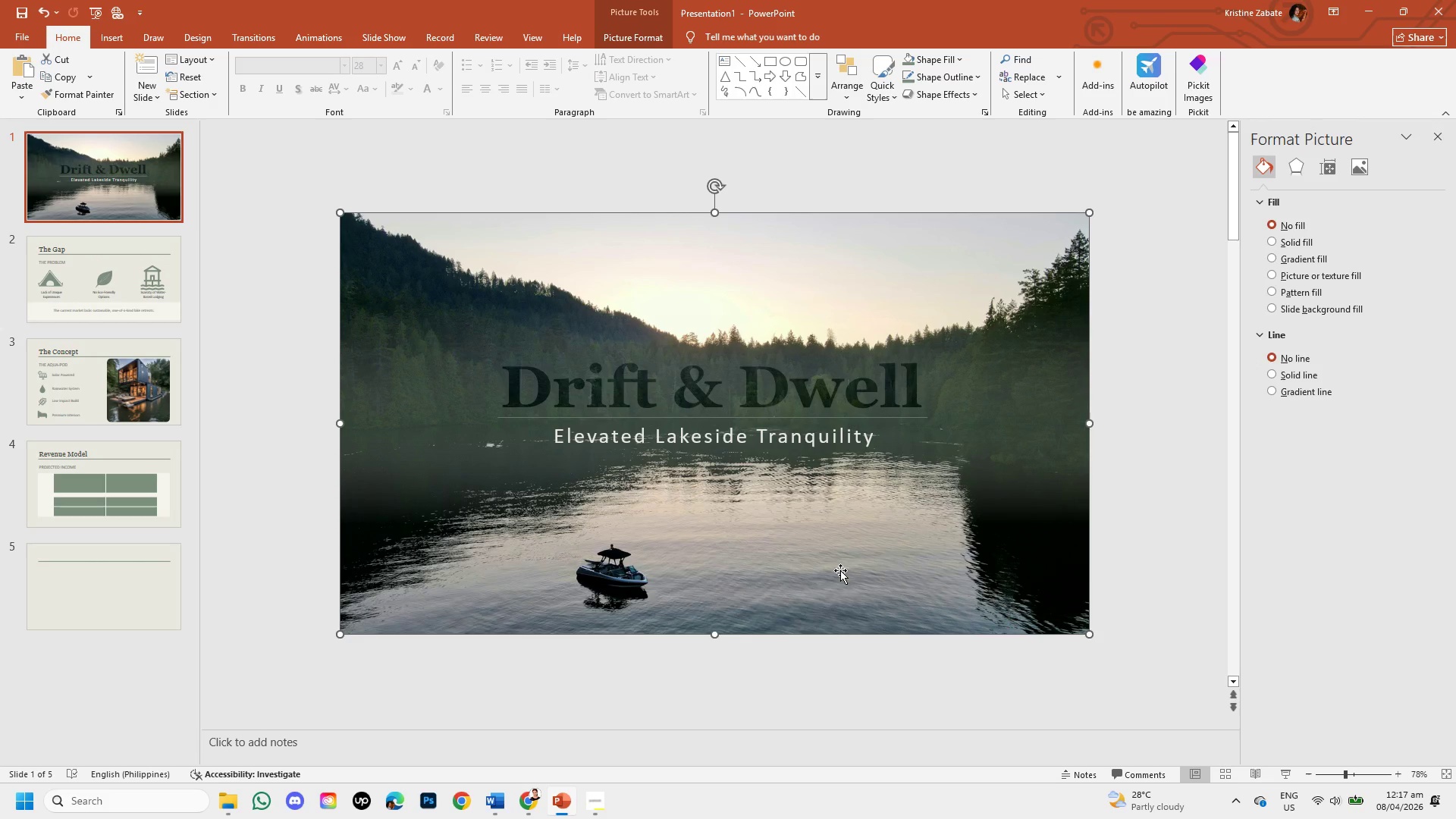 
left_click_drag(start_coordinate=[255, 335], to_coordinate=[119, 288])
 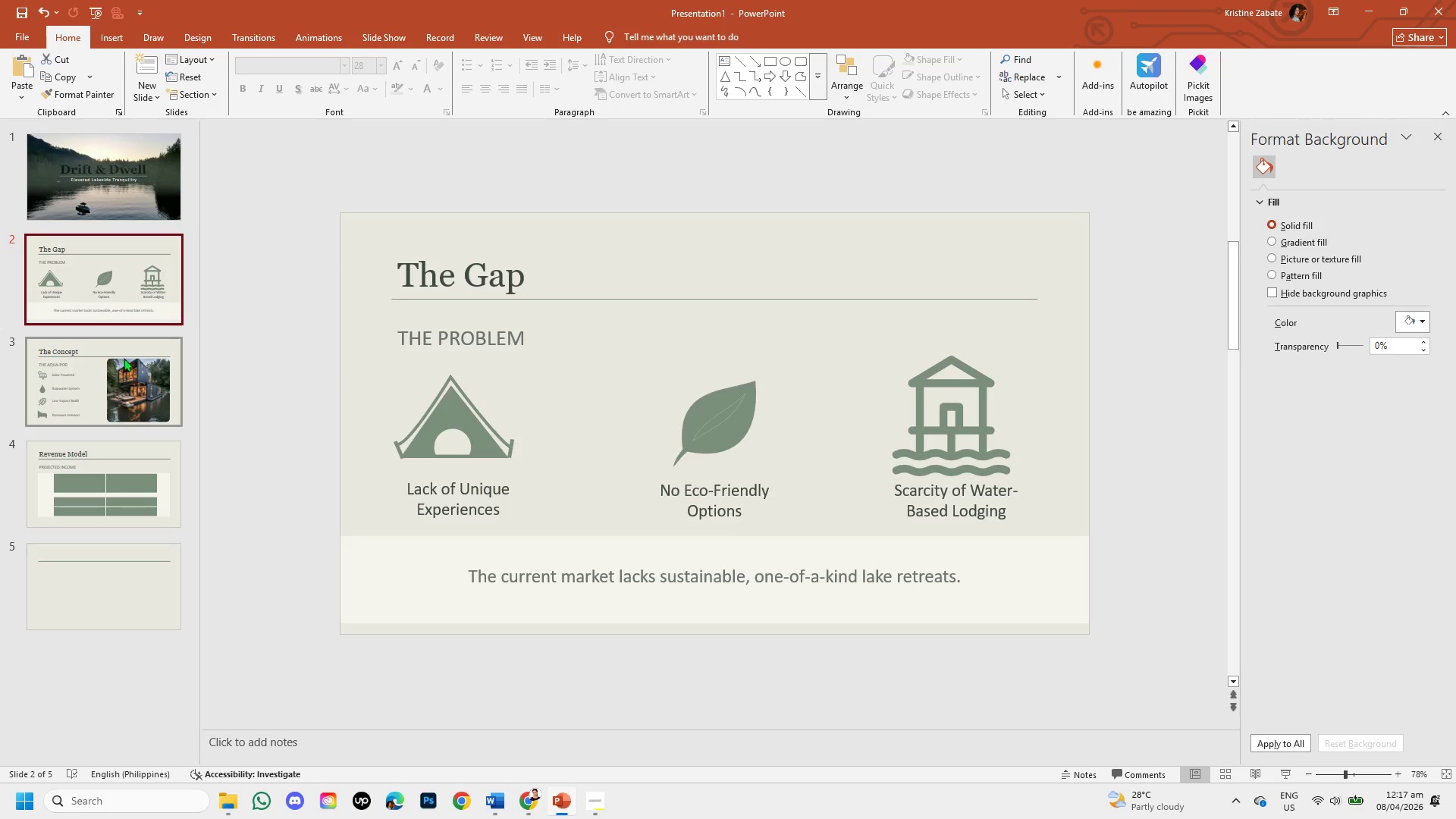 
left_click([119, 288])
 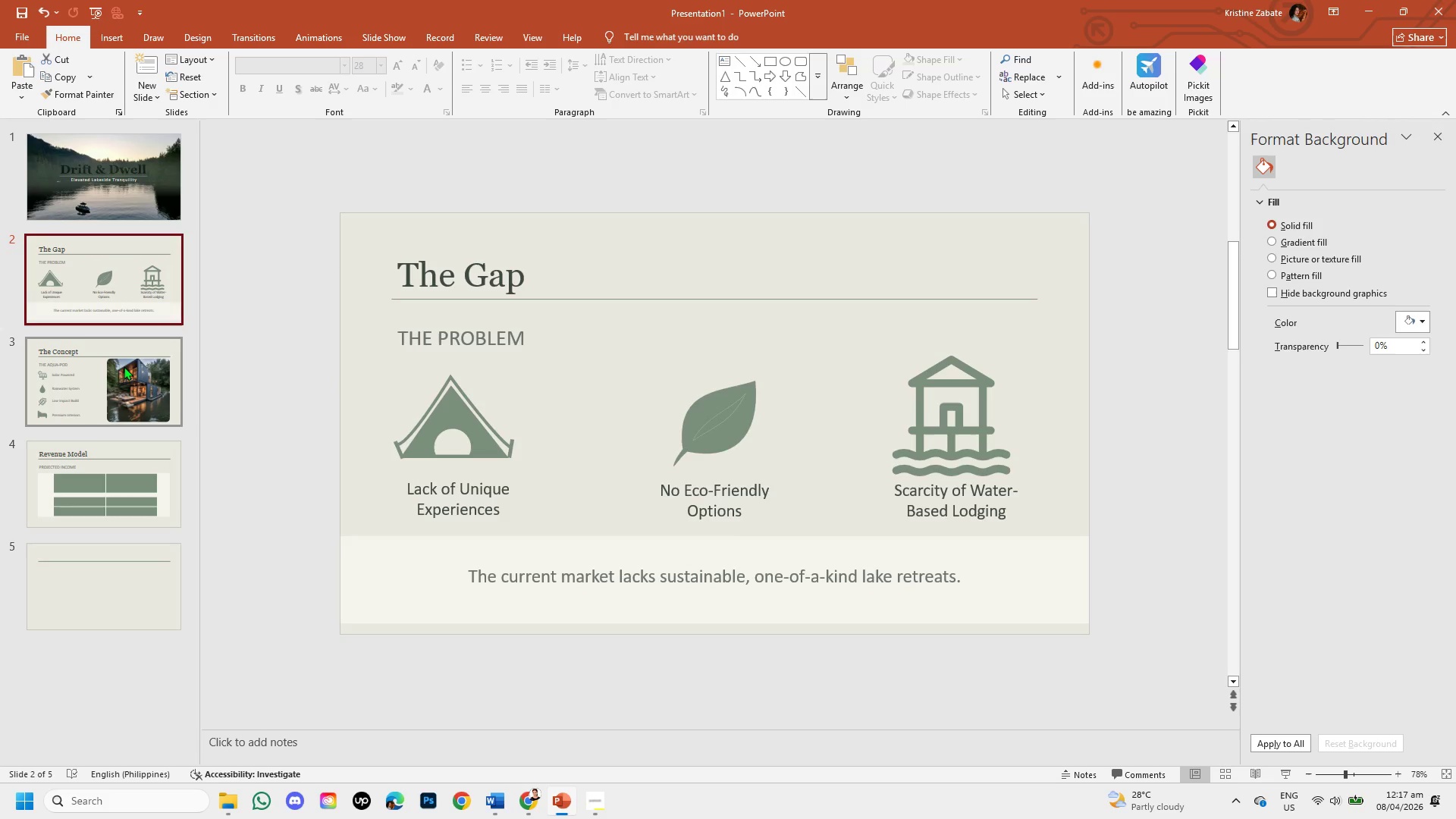 
left_click([124, 366])
 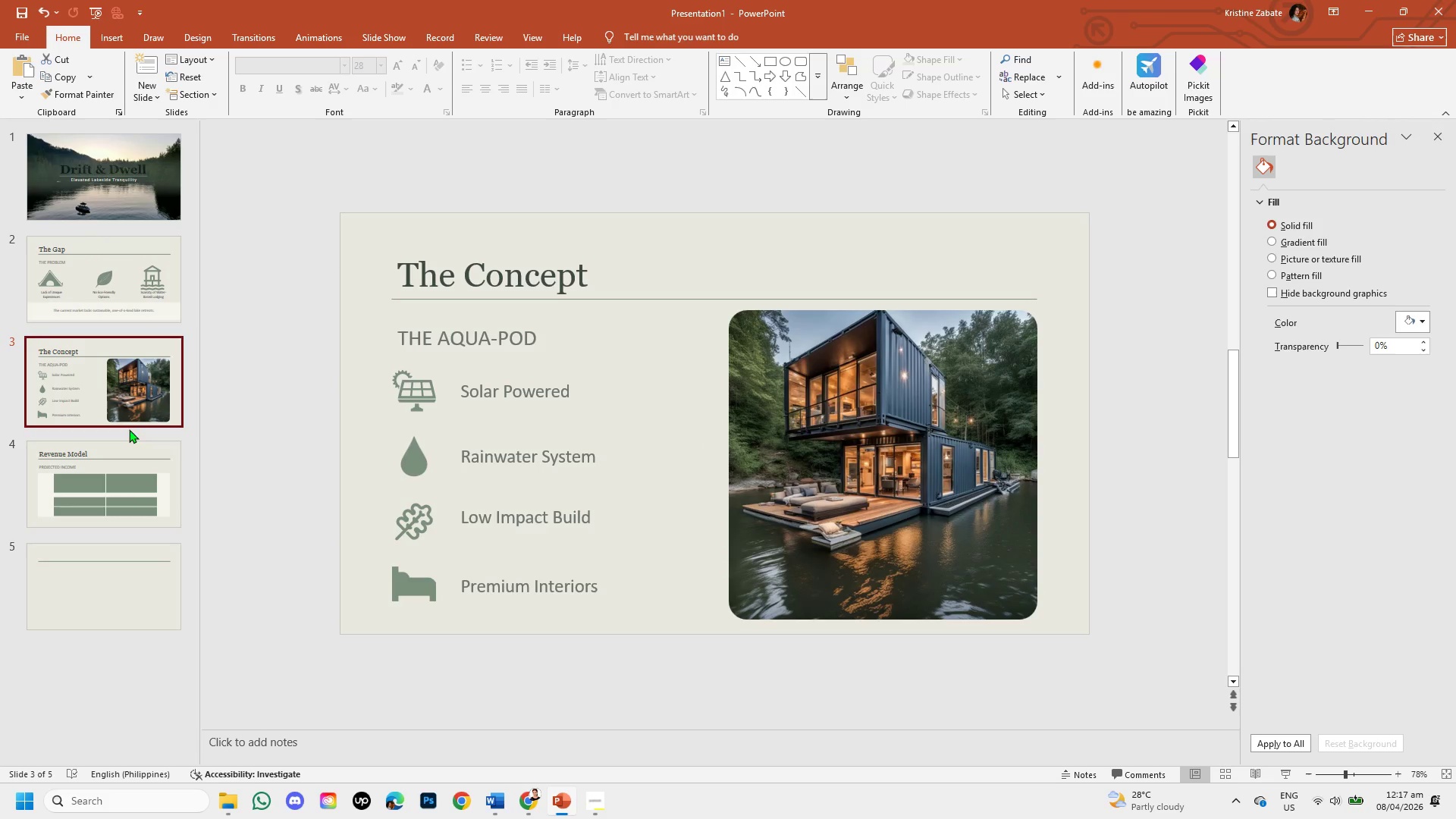 
mouse_move([148, 491])
 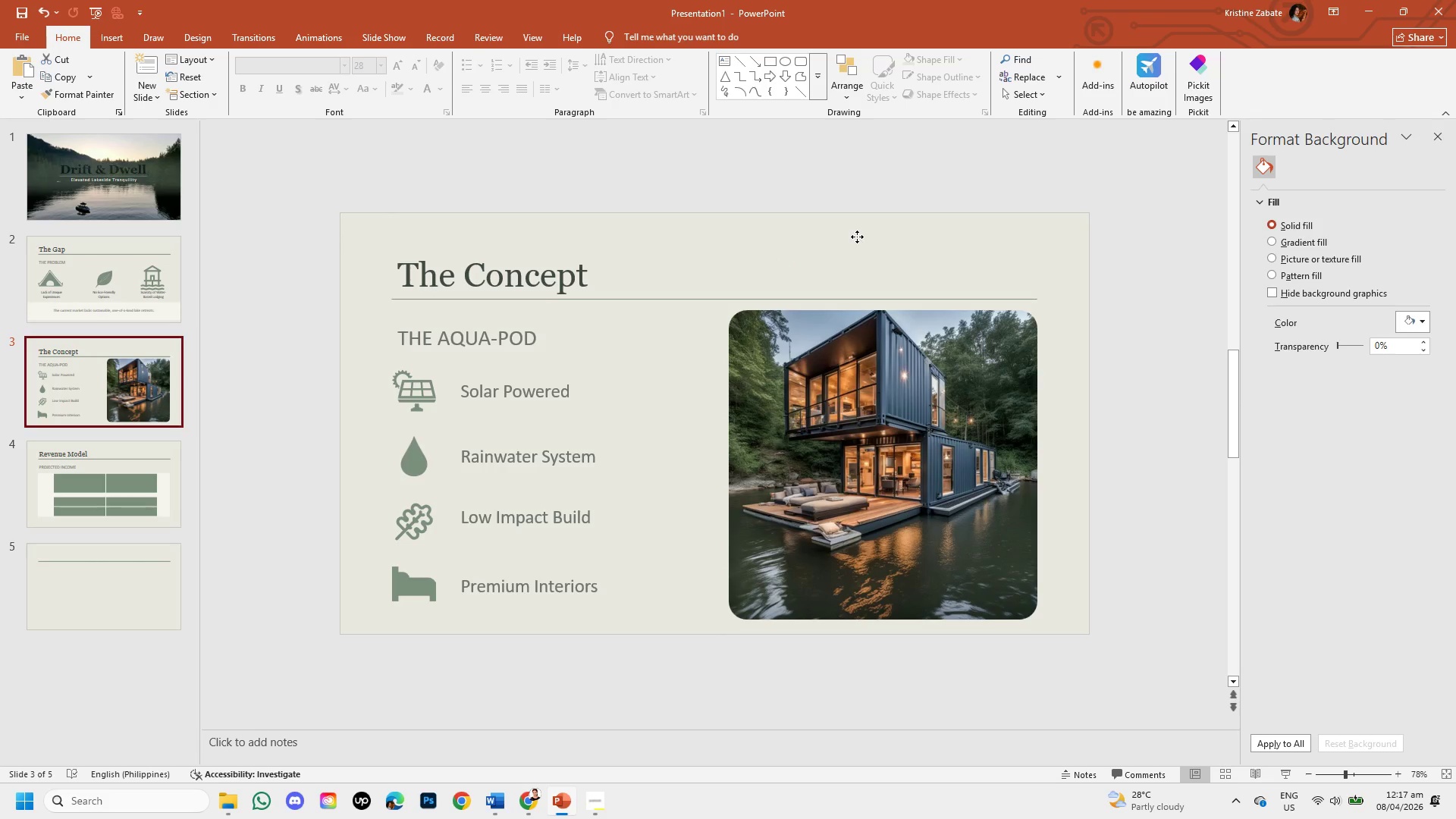 
left_click([857, 237])
 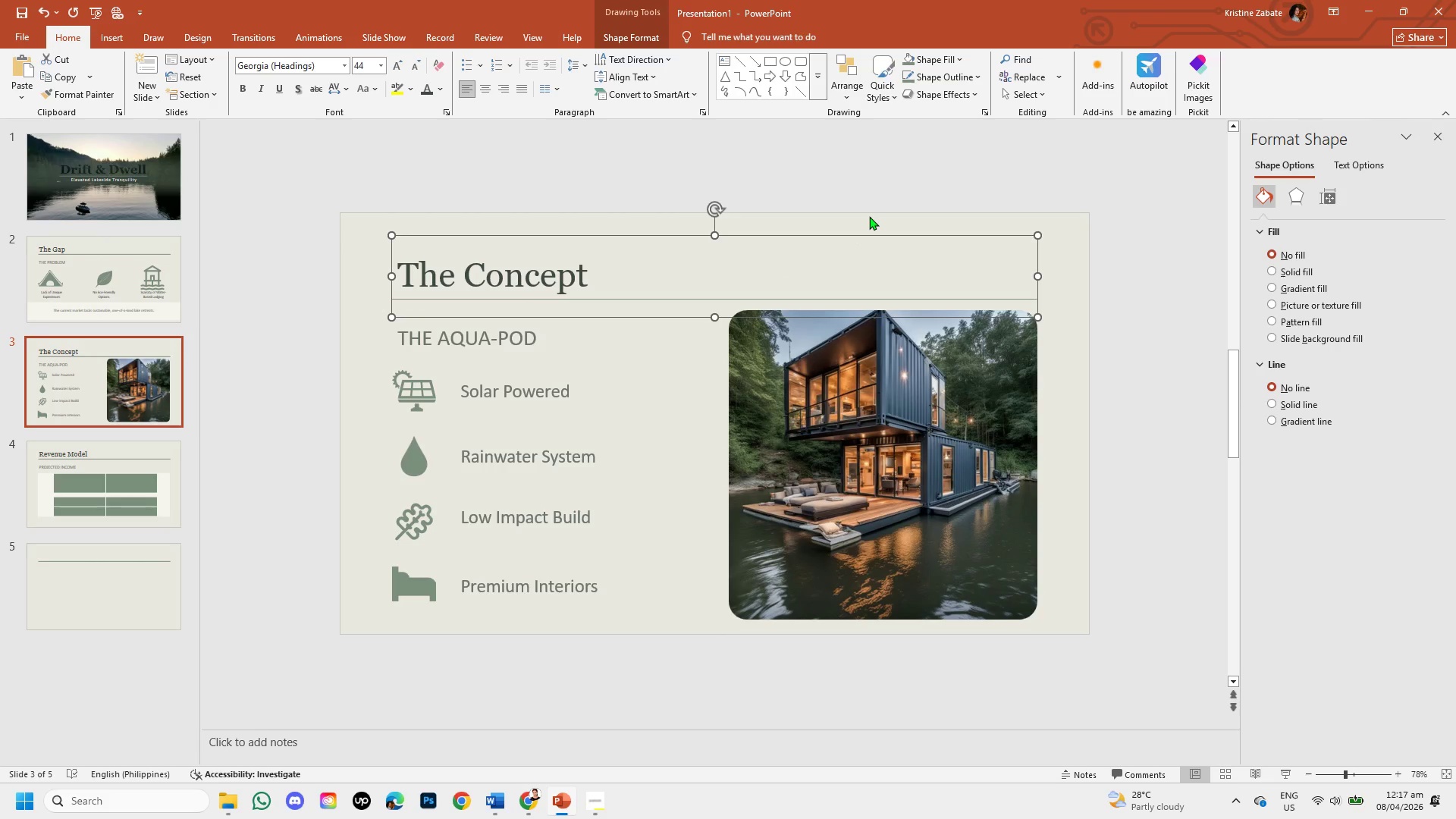 
left_click([869, 216])
 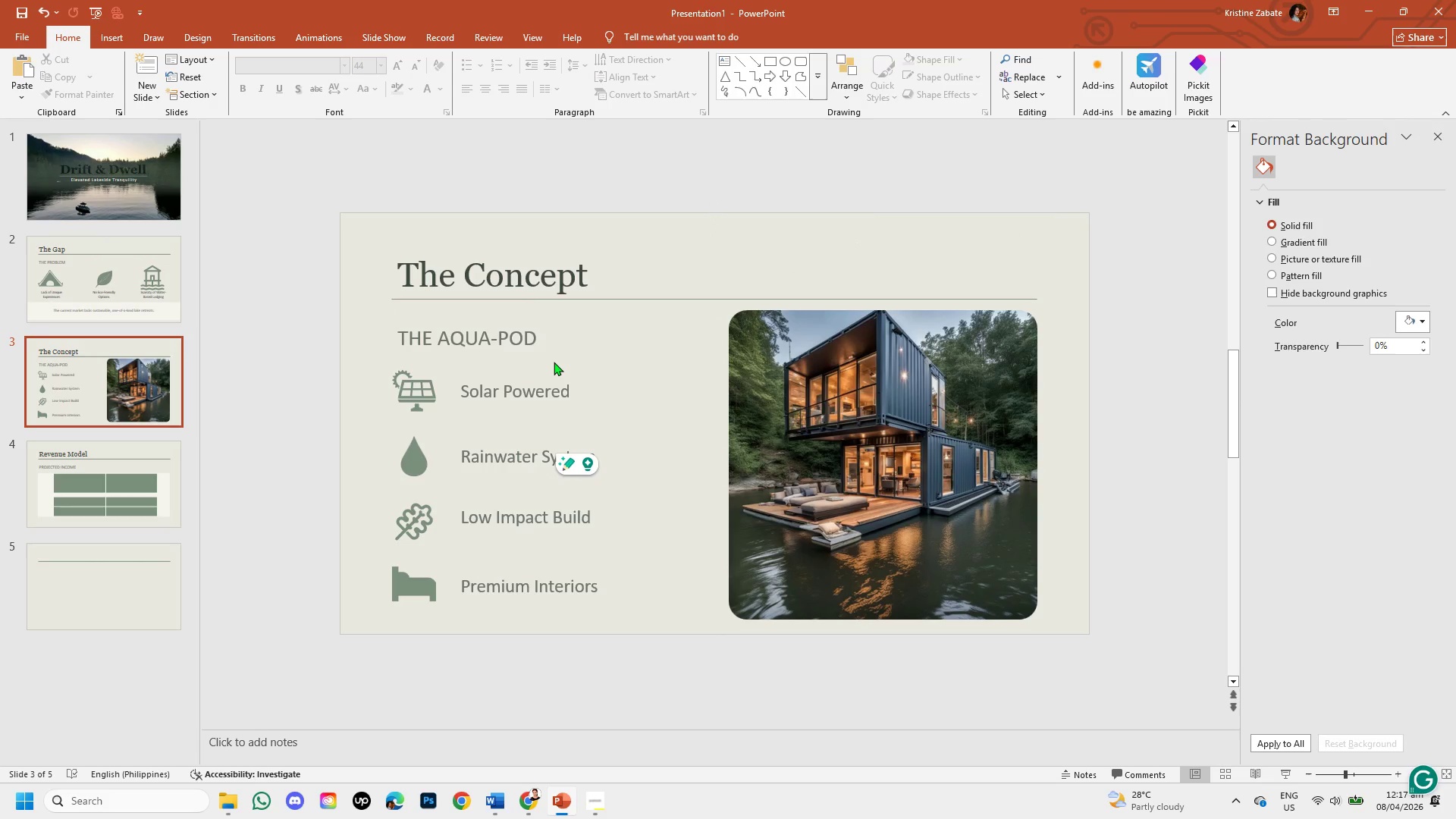 
wait(6.94)
 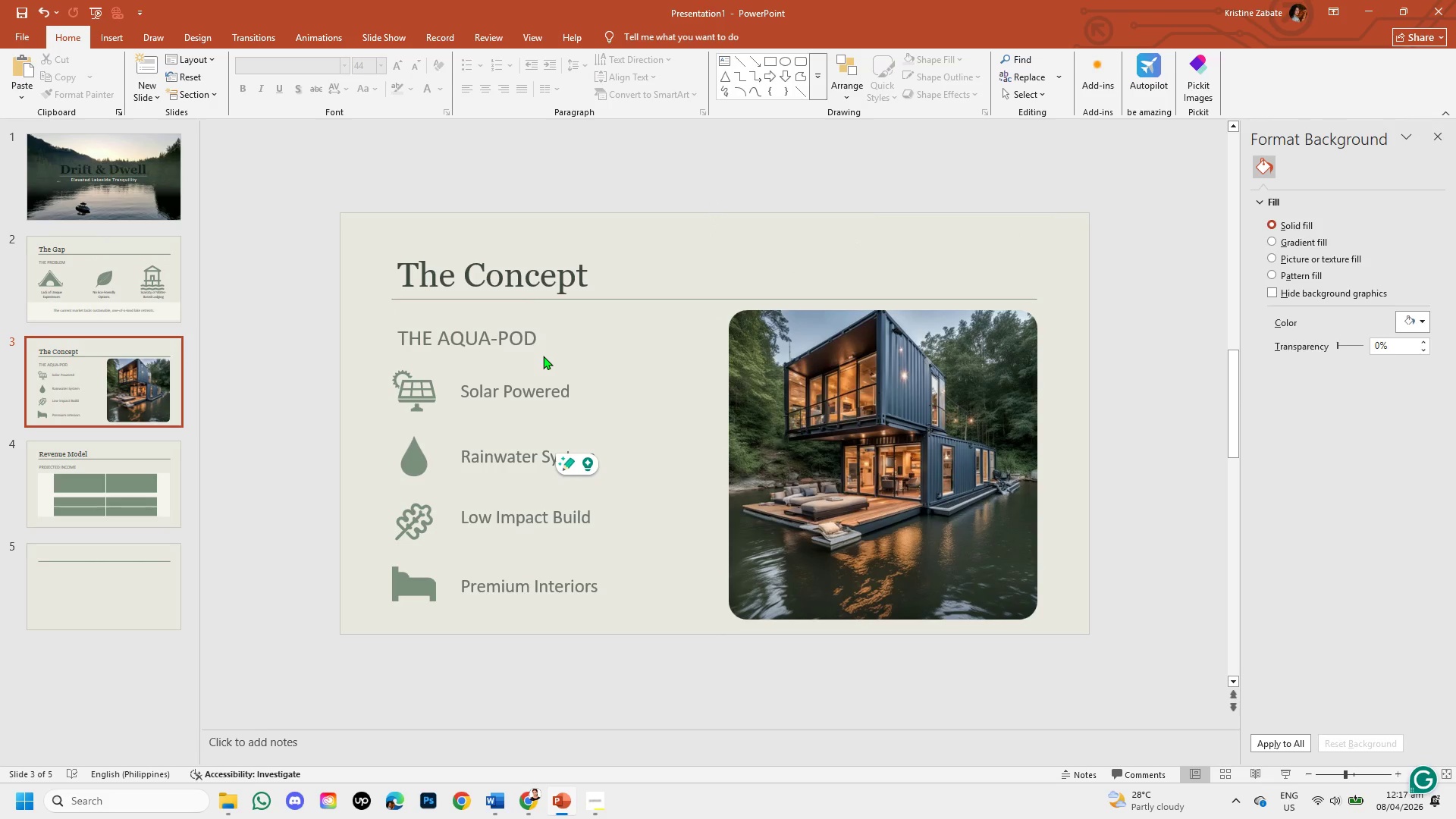 
left_click([493, 335])
 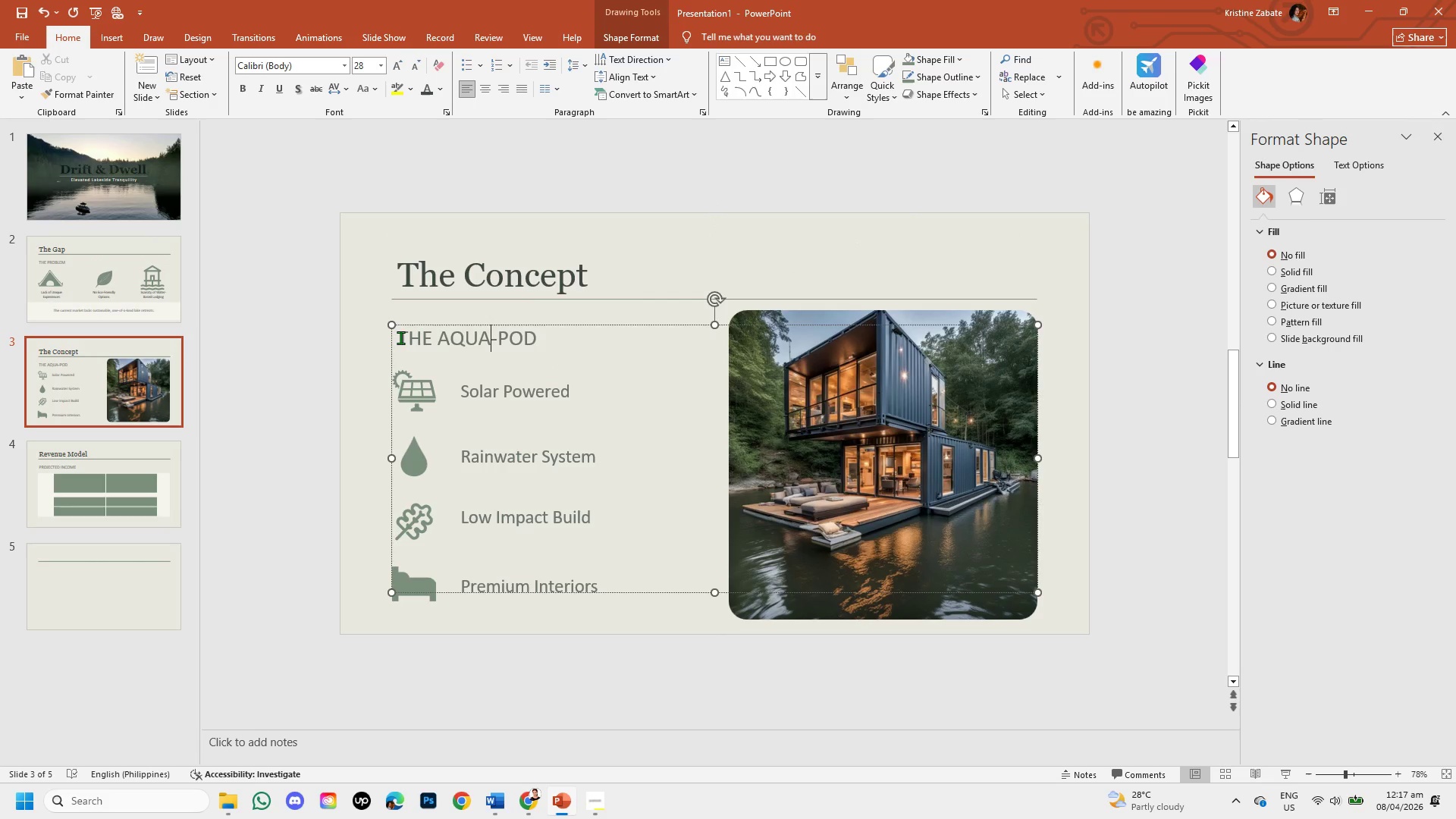 
left_click_drag(start_coordinate=[400, 337], to_coordinate=[551, 335])
 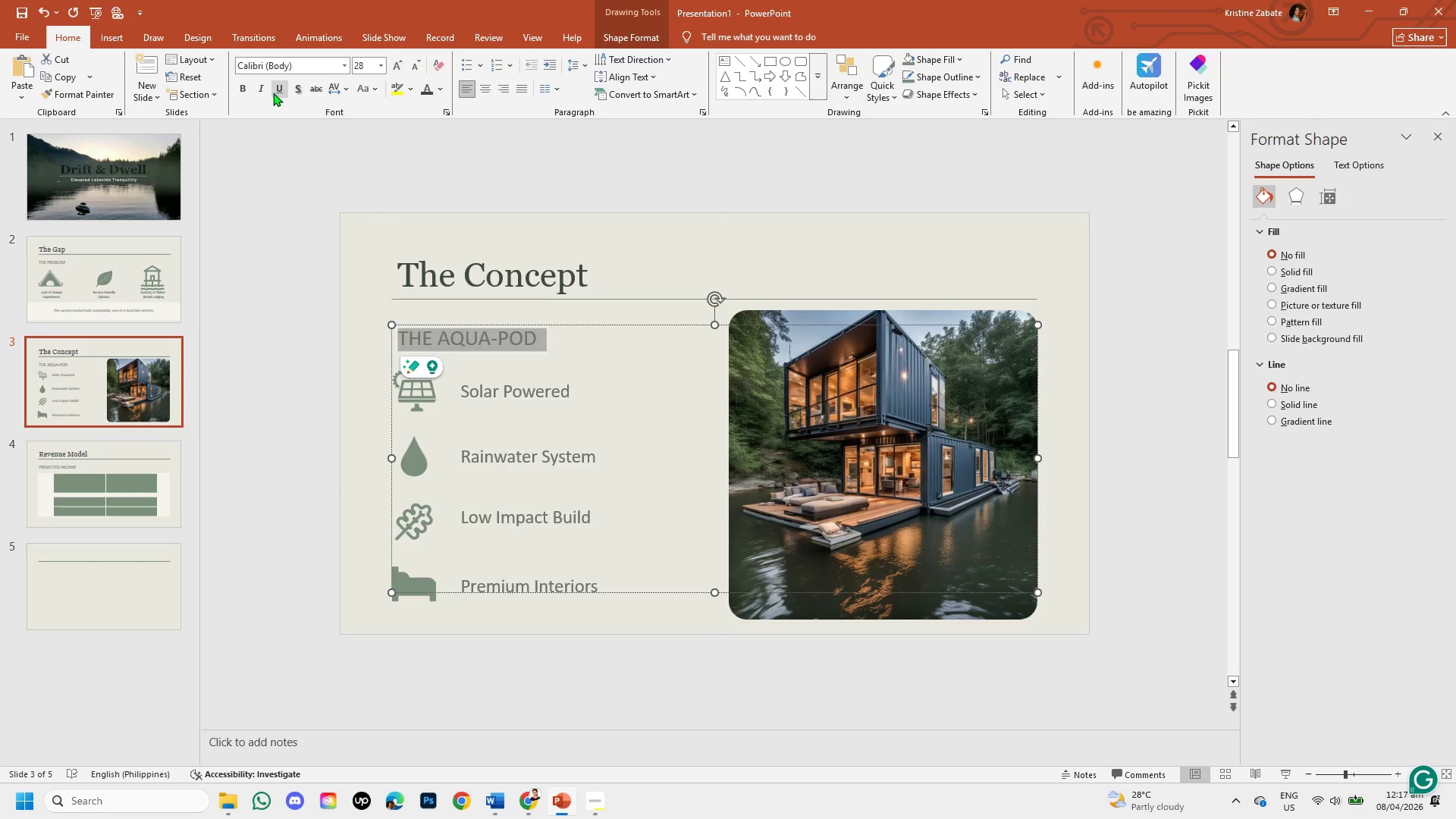 
left_click([260, 90])
 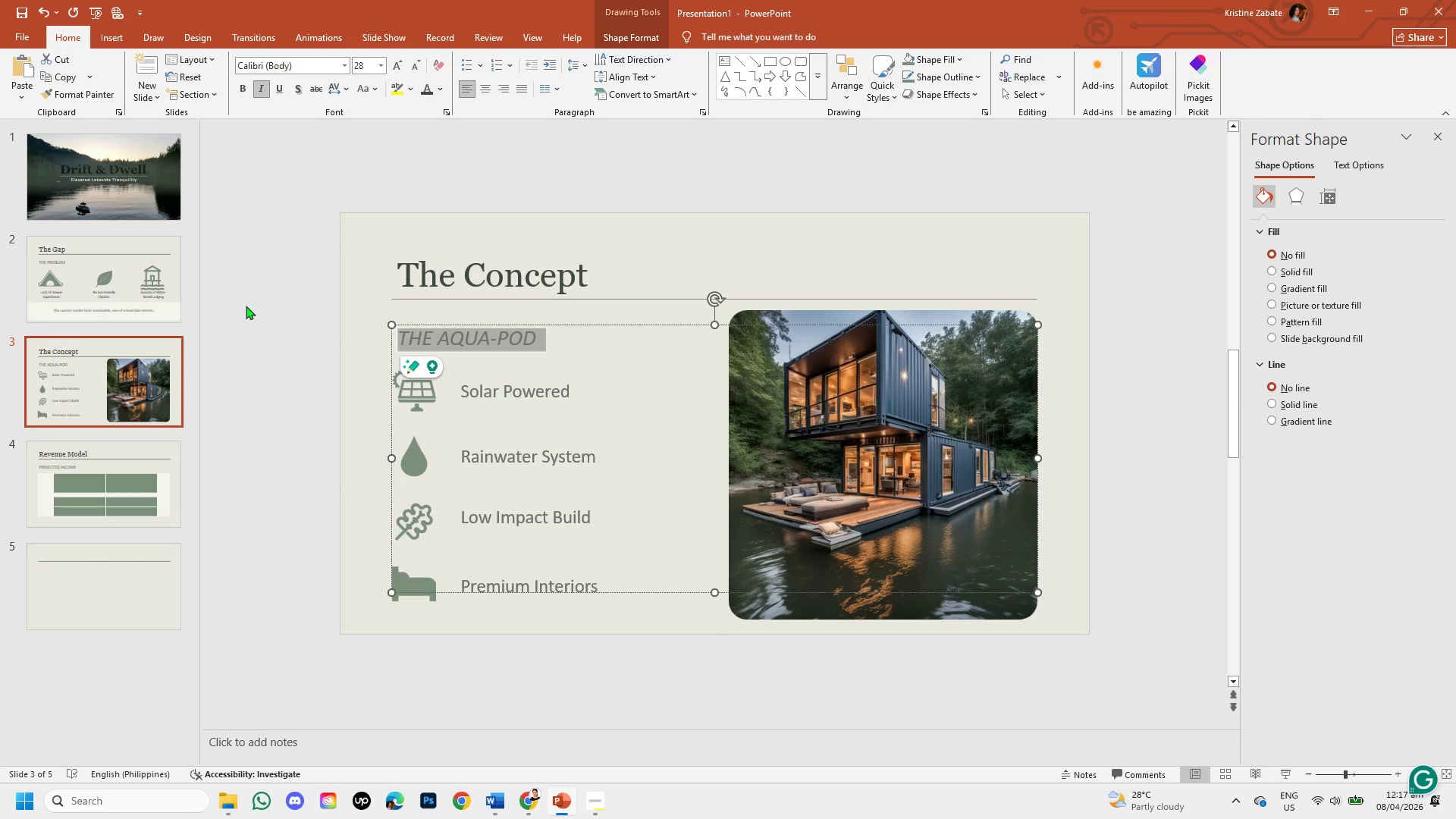 
left_click([246, 306])
 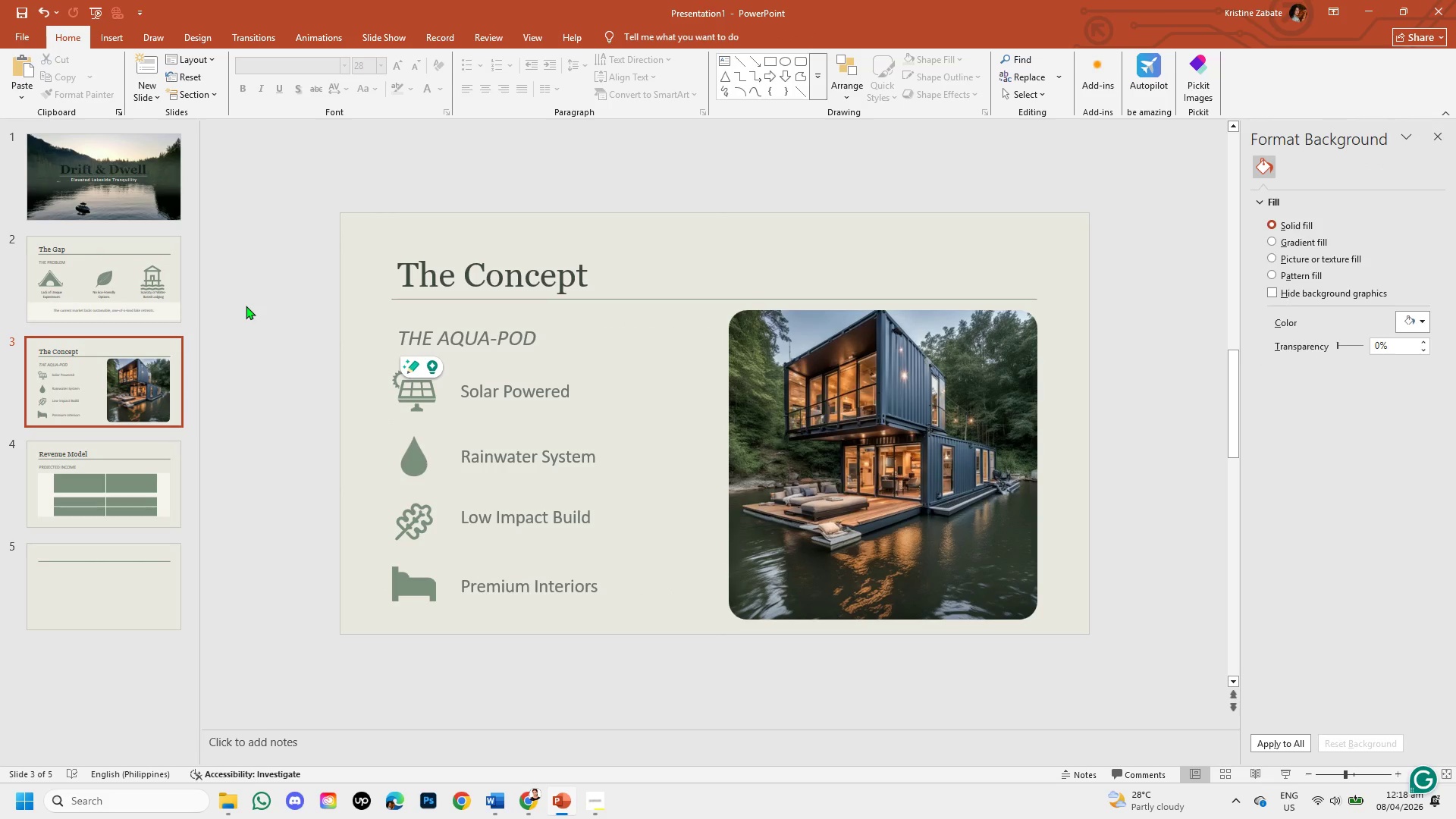 
wait(11.5)
 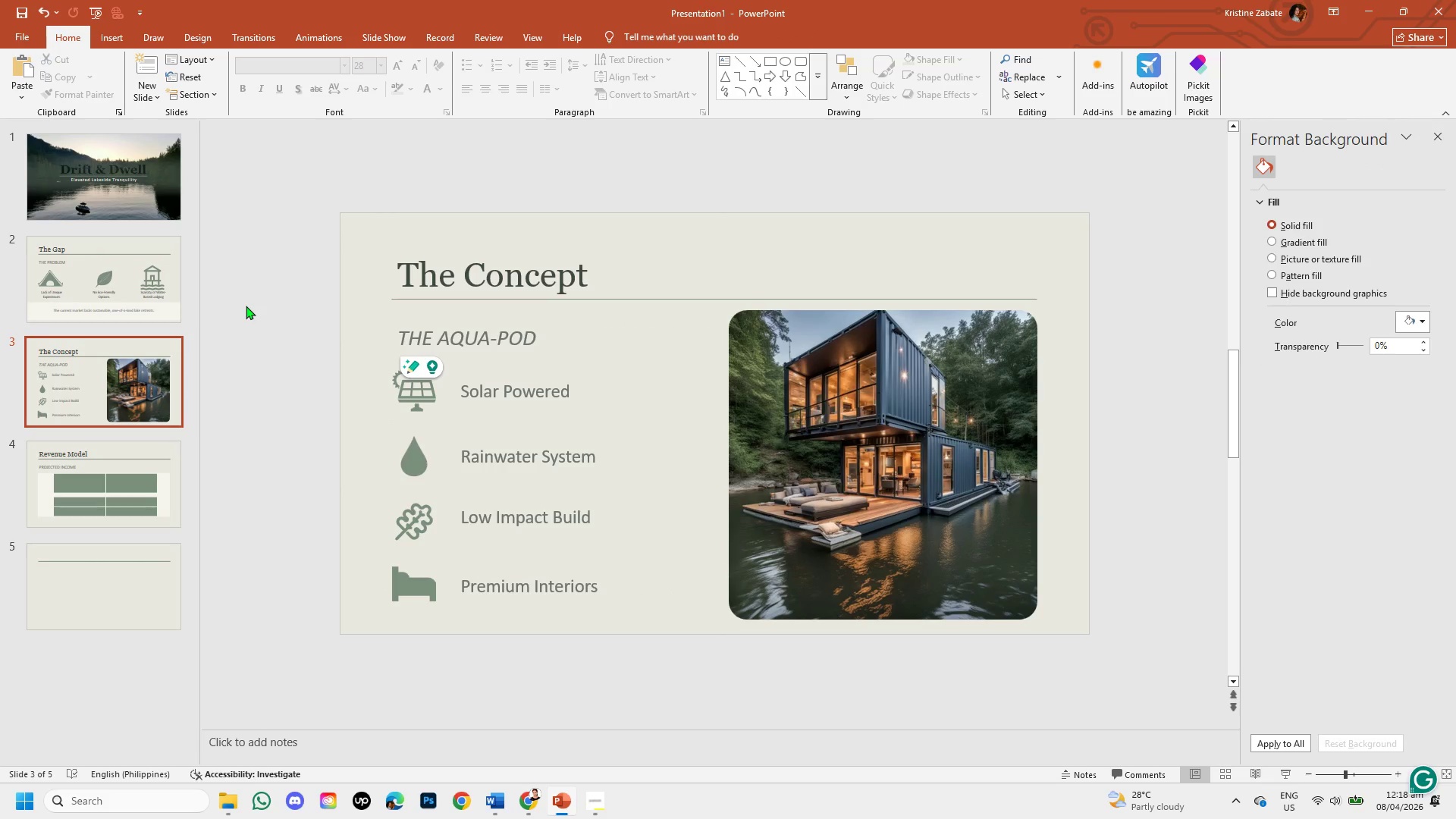 
left_click([142, 275])
 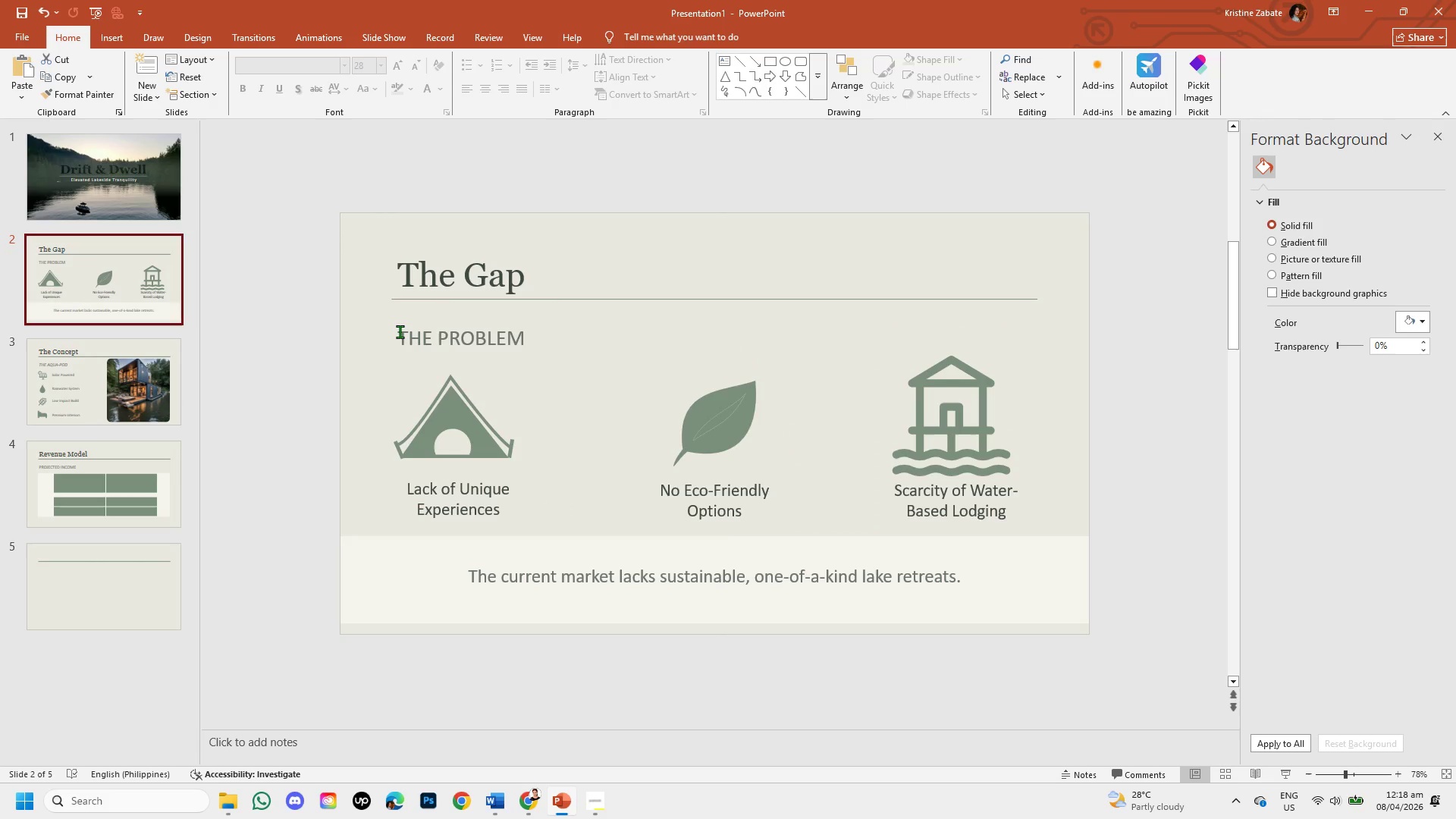 
left_click_drag(start_coordinate=[400, 331], to_coordinate=[536, 337])
 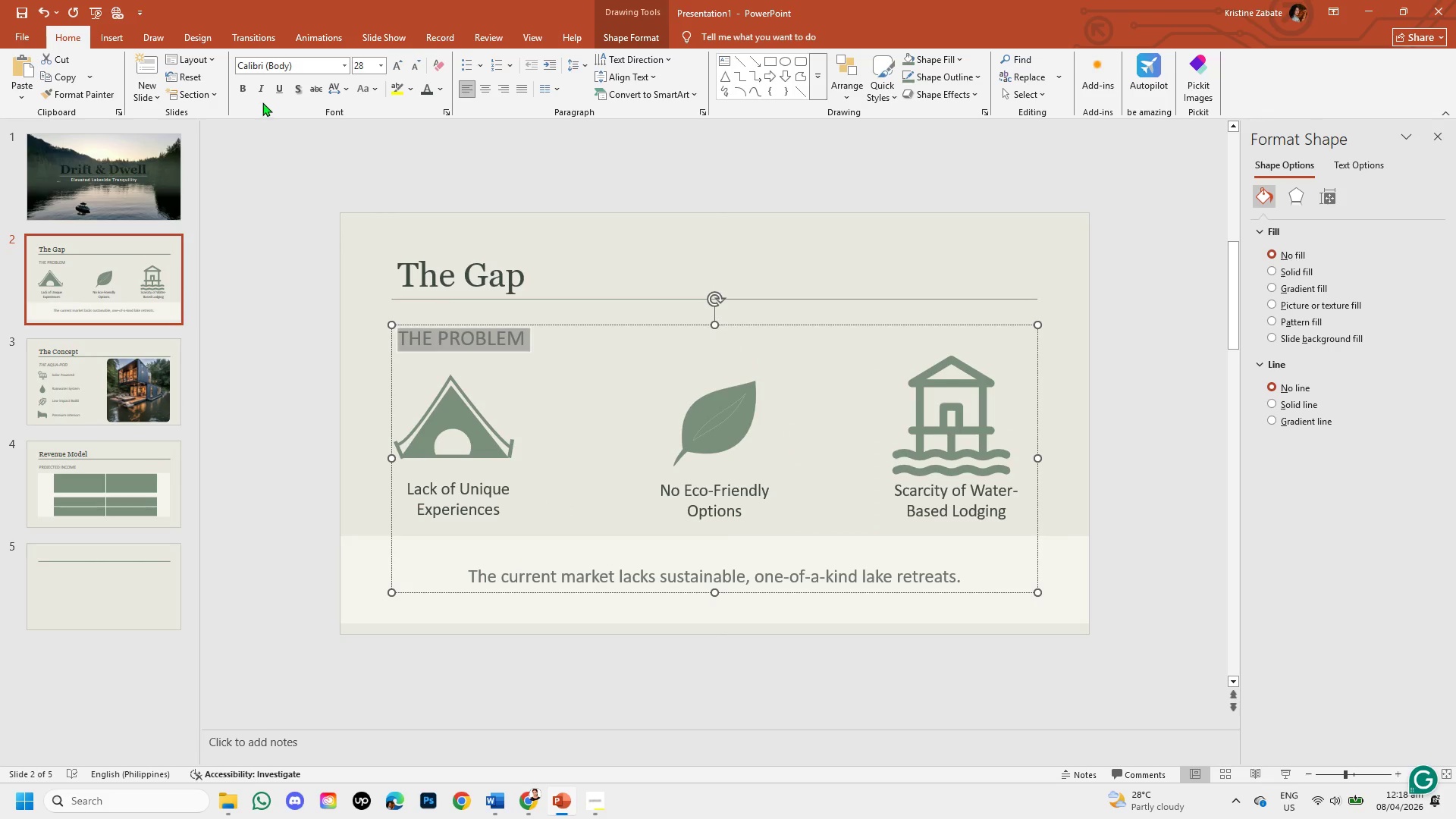 
left_click([262, 86])
 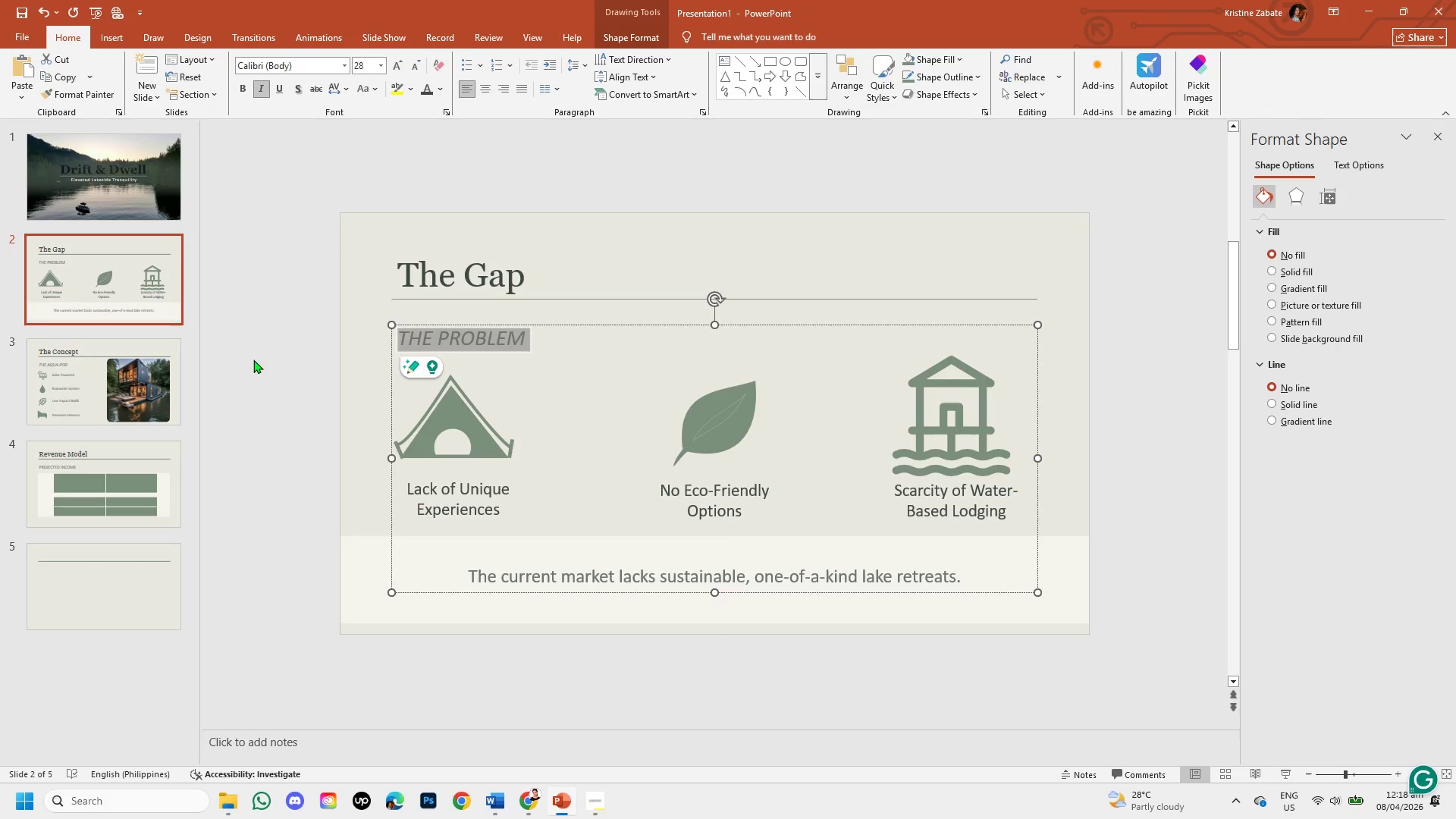 
left_click([250, 384])
 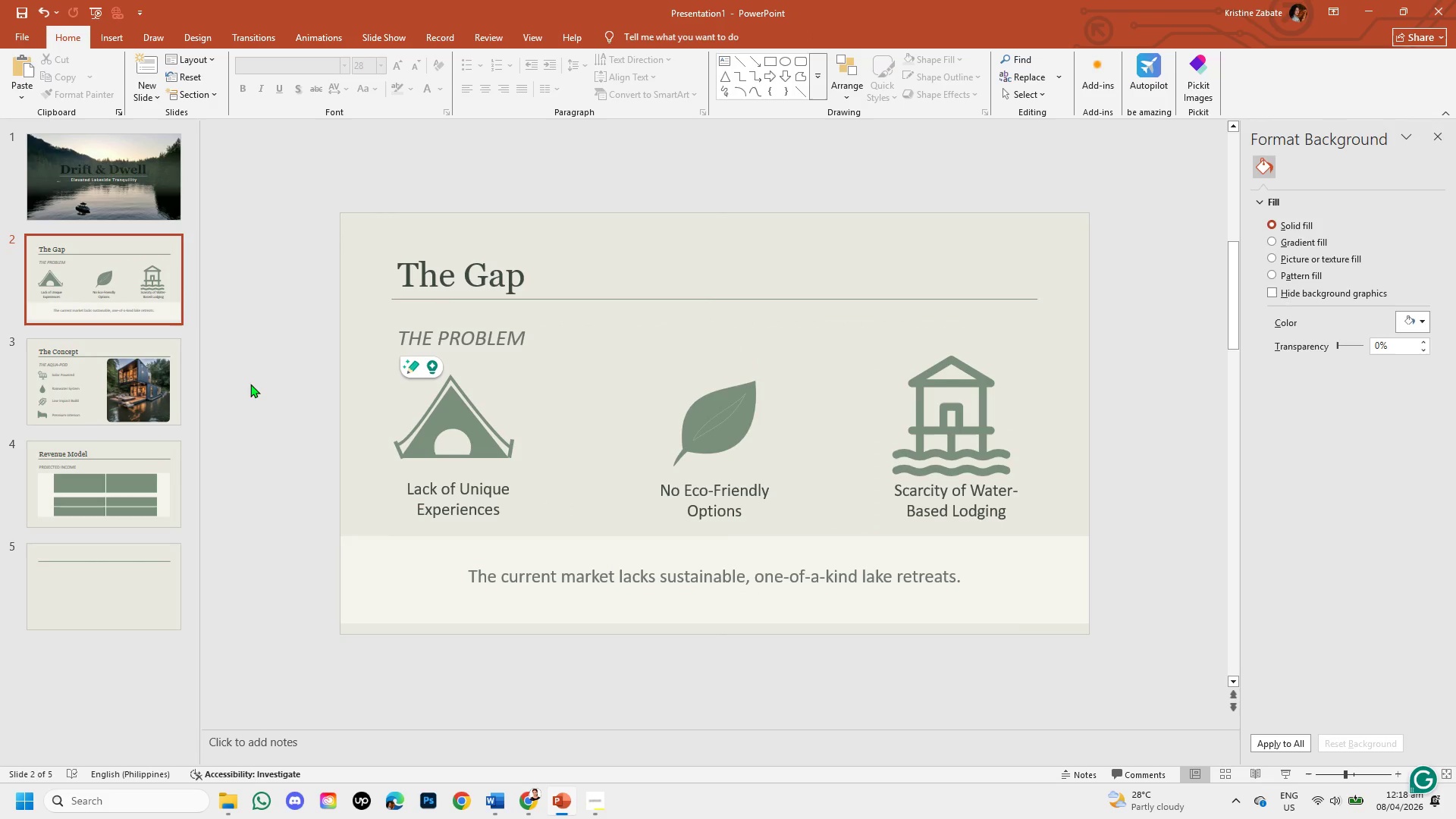 
left_click_drag(start_coordinate=[111, 378], to_coordinate=[107, 458])
 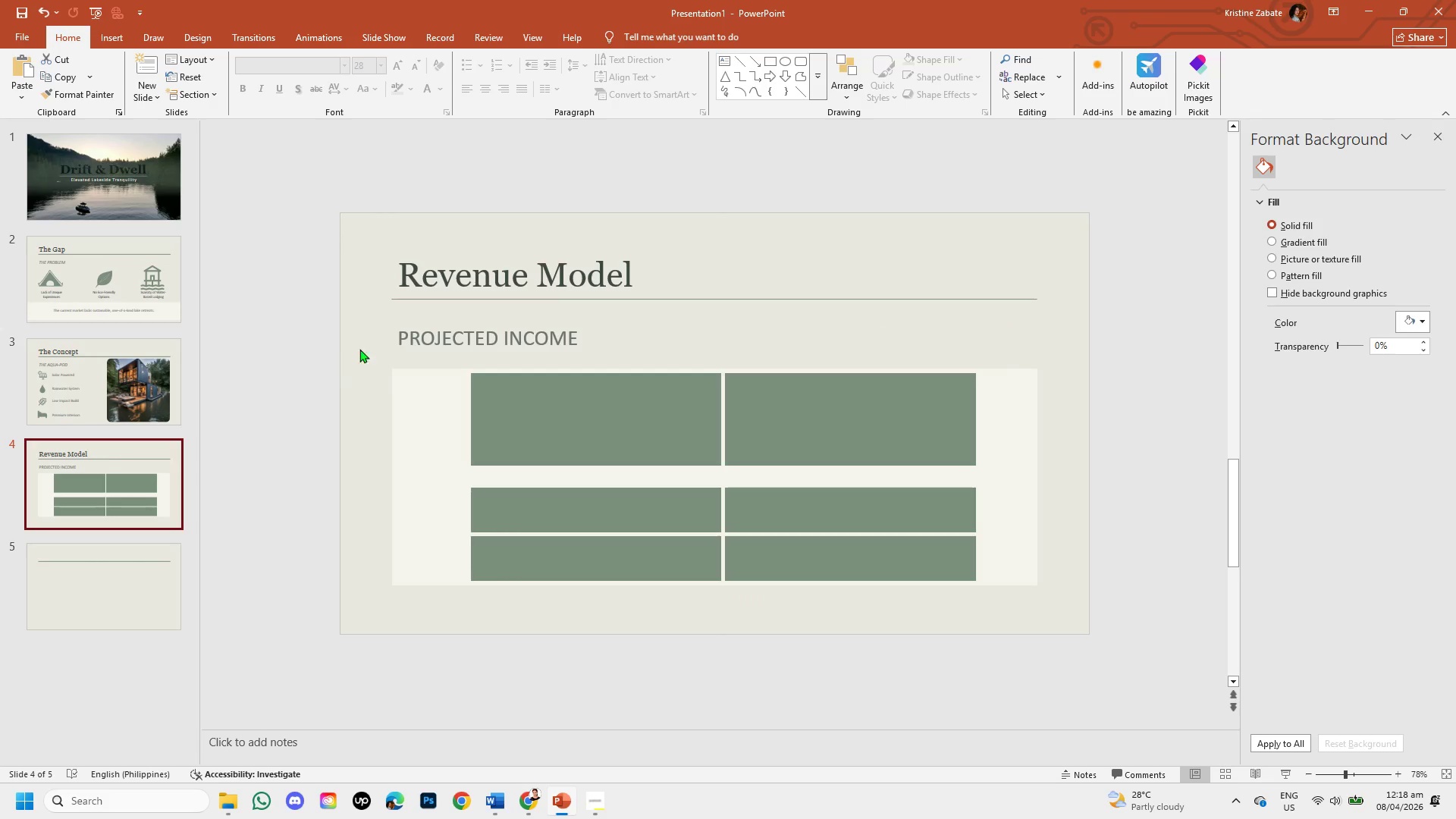 
left_click([107, 458])
 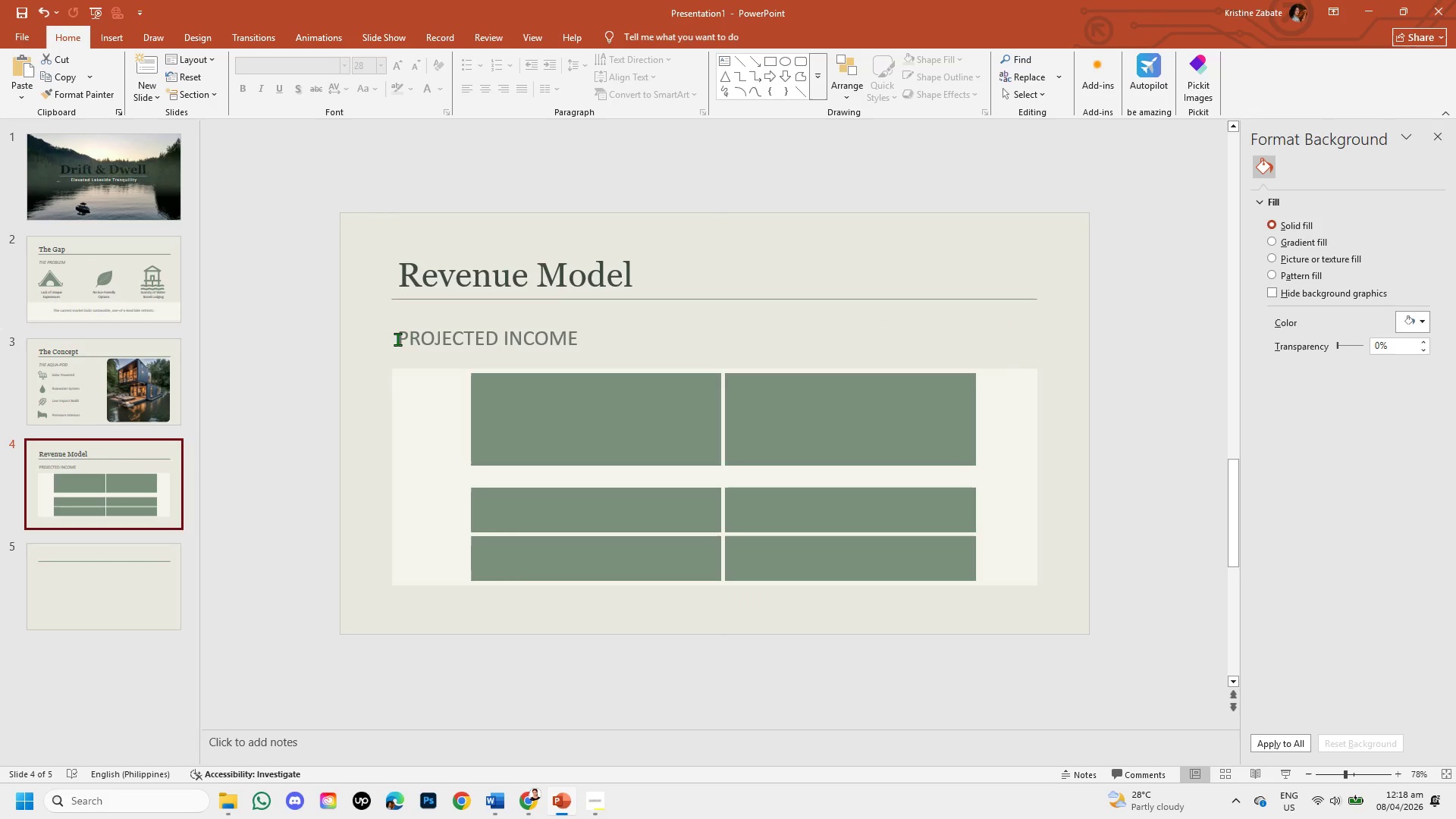 
left_click_drag(start_coordinate=[397, 339], to_coordinate=[586, 342])
 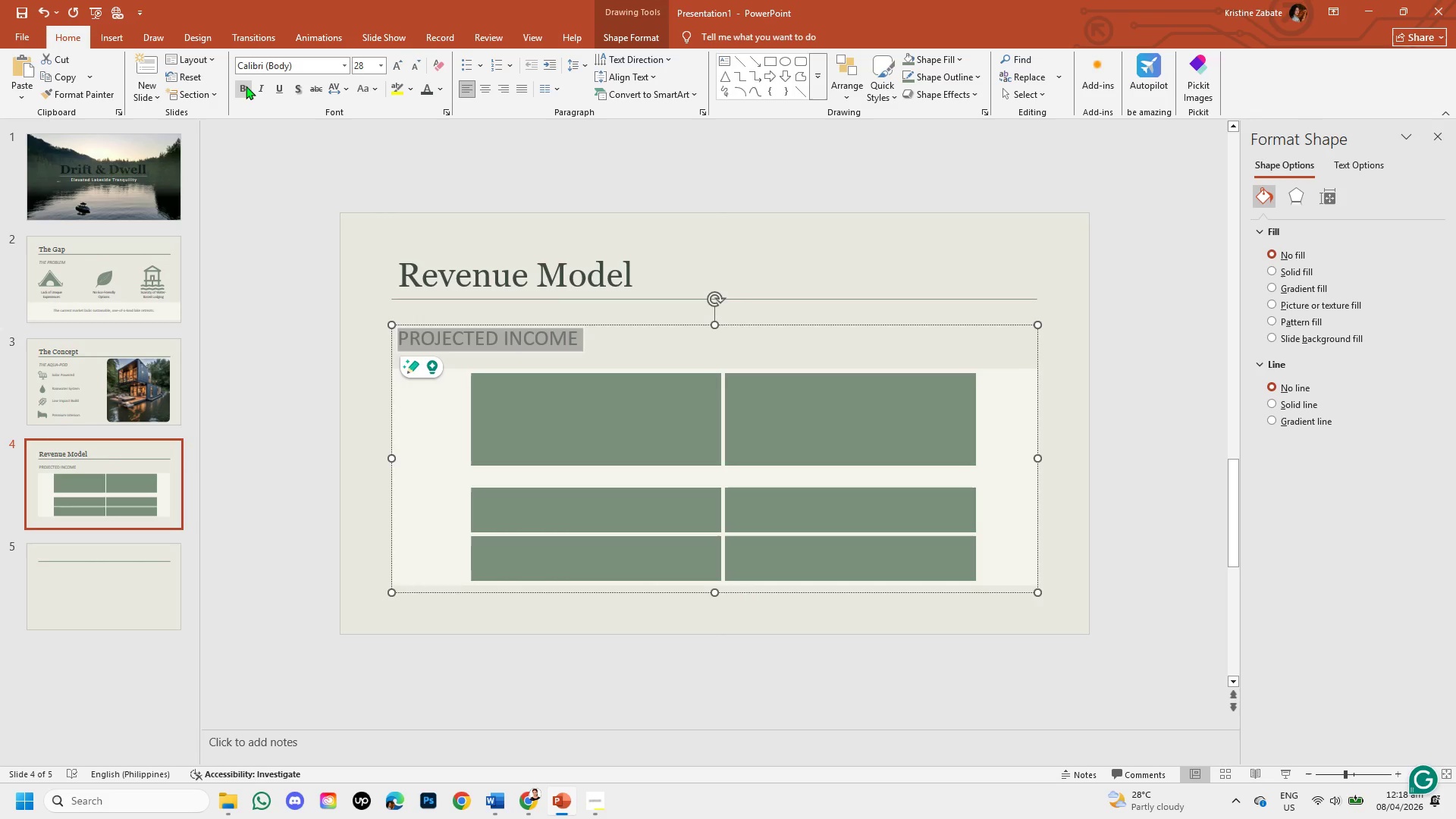 
left_click([256, 88])
 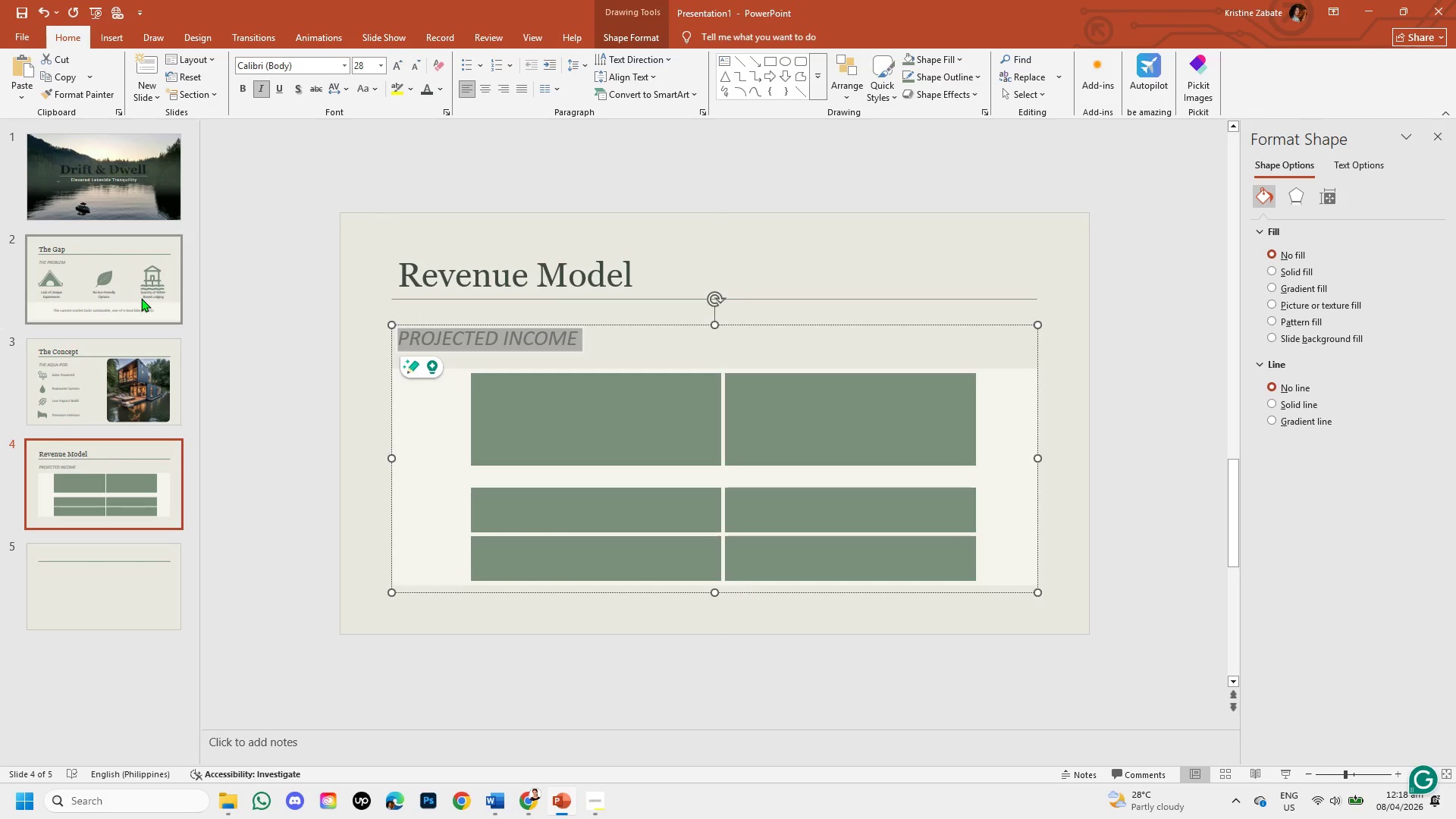 
left_click([141, 298])
 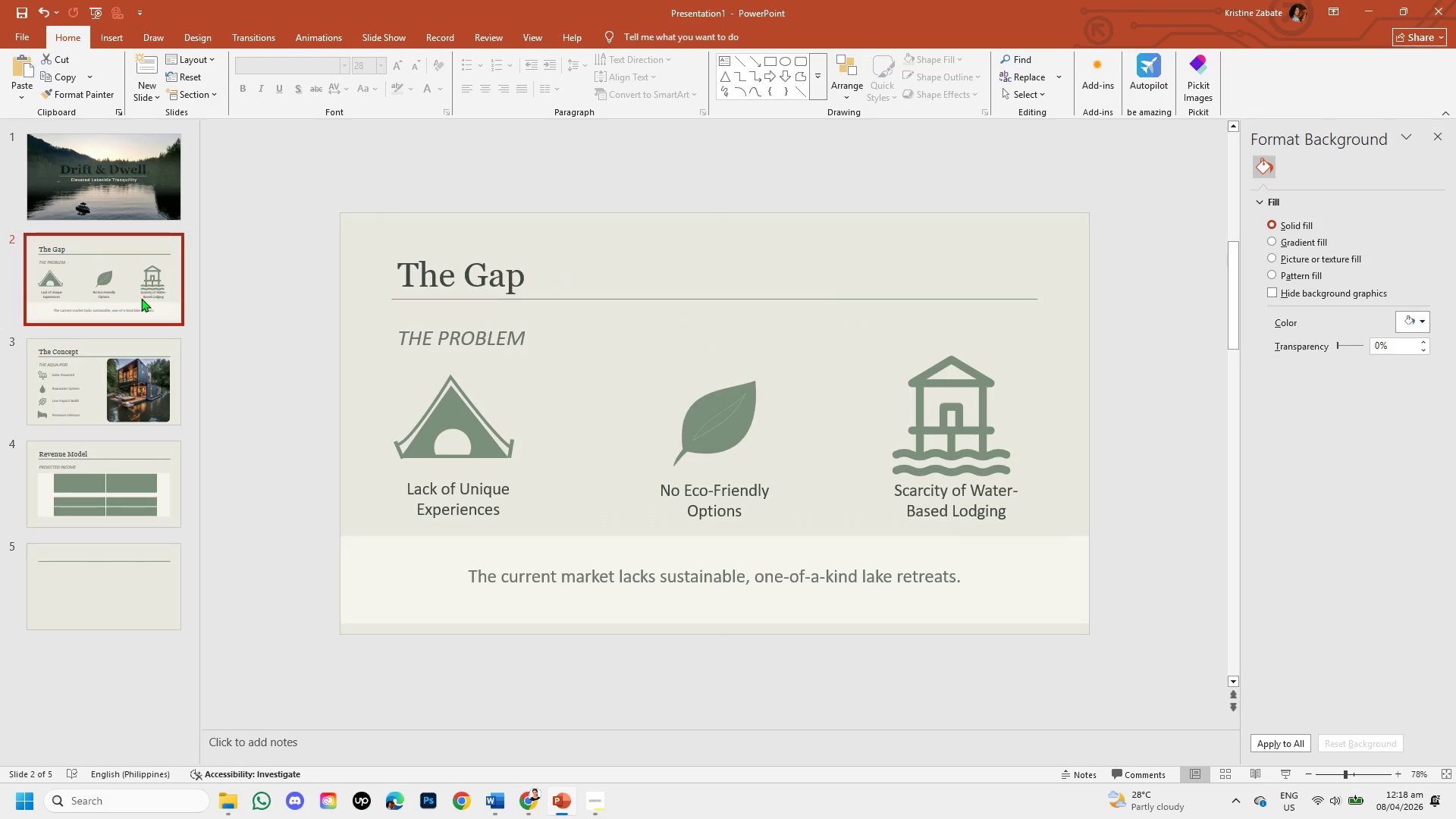 
wait(11.8)
 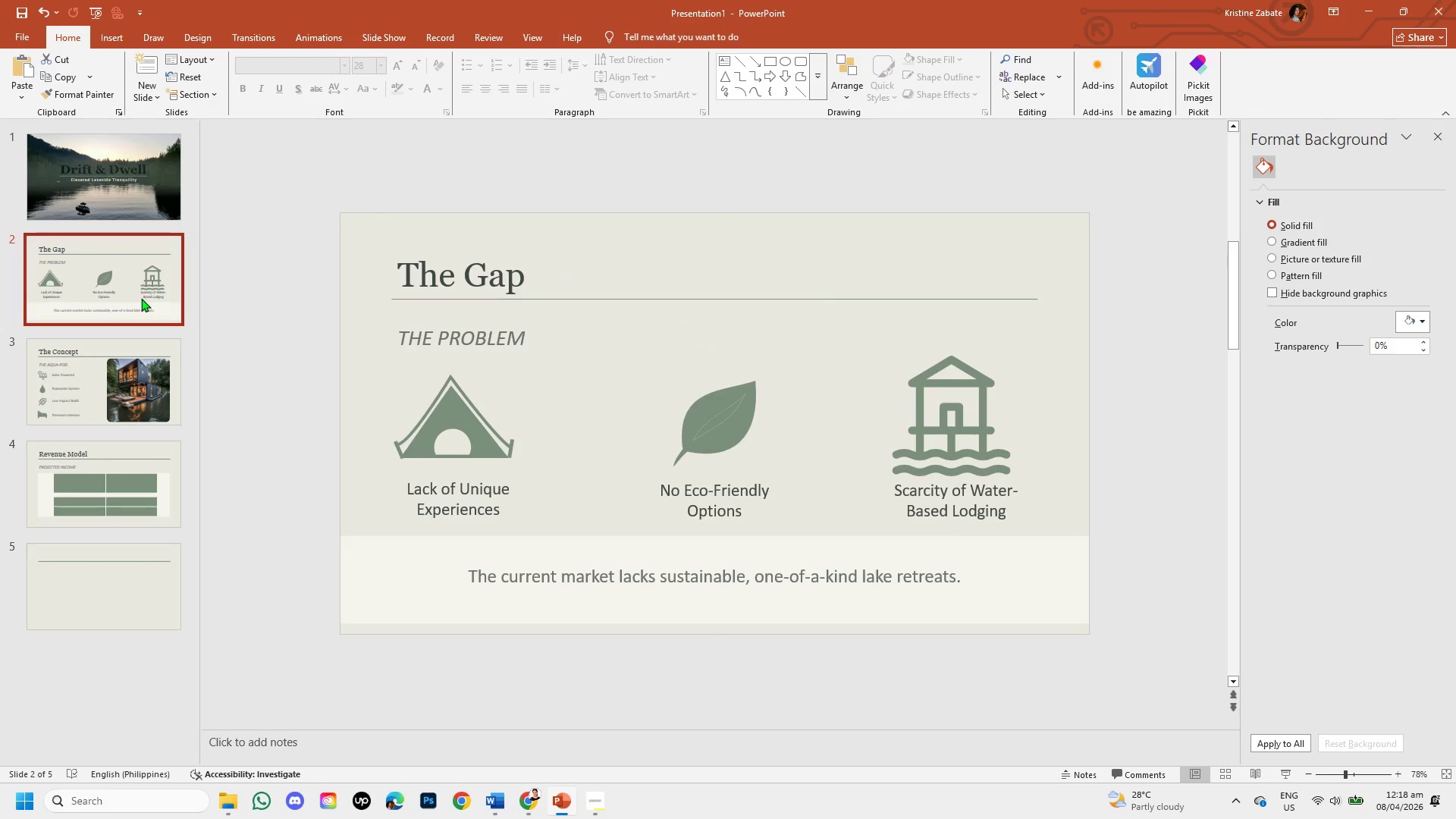 
mouse_move([130, 361])
 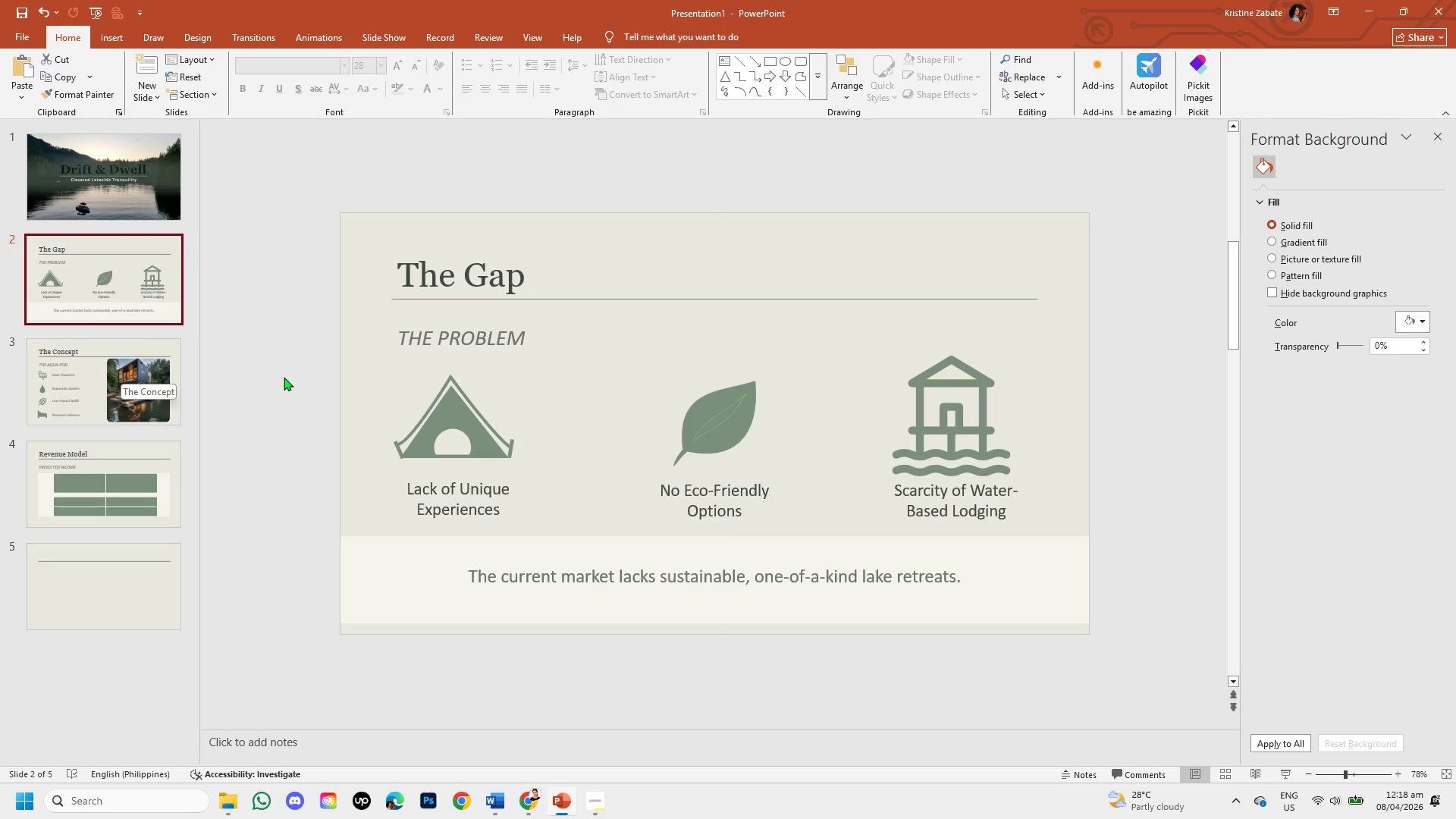 
wait(13.51)
 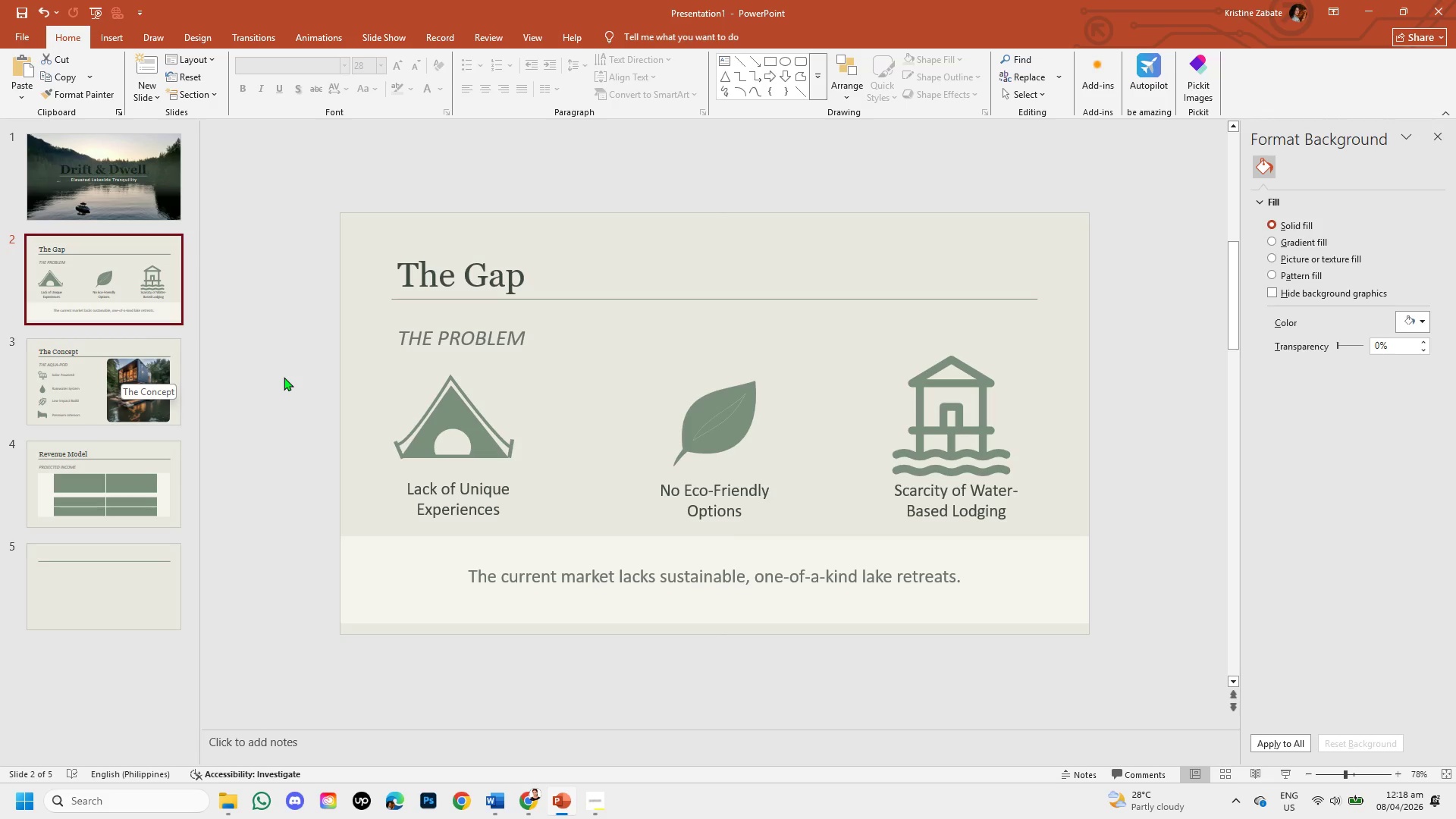 
left_click([475, 503])
 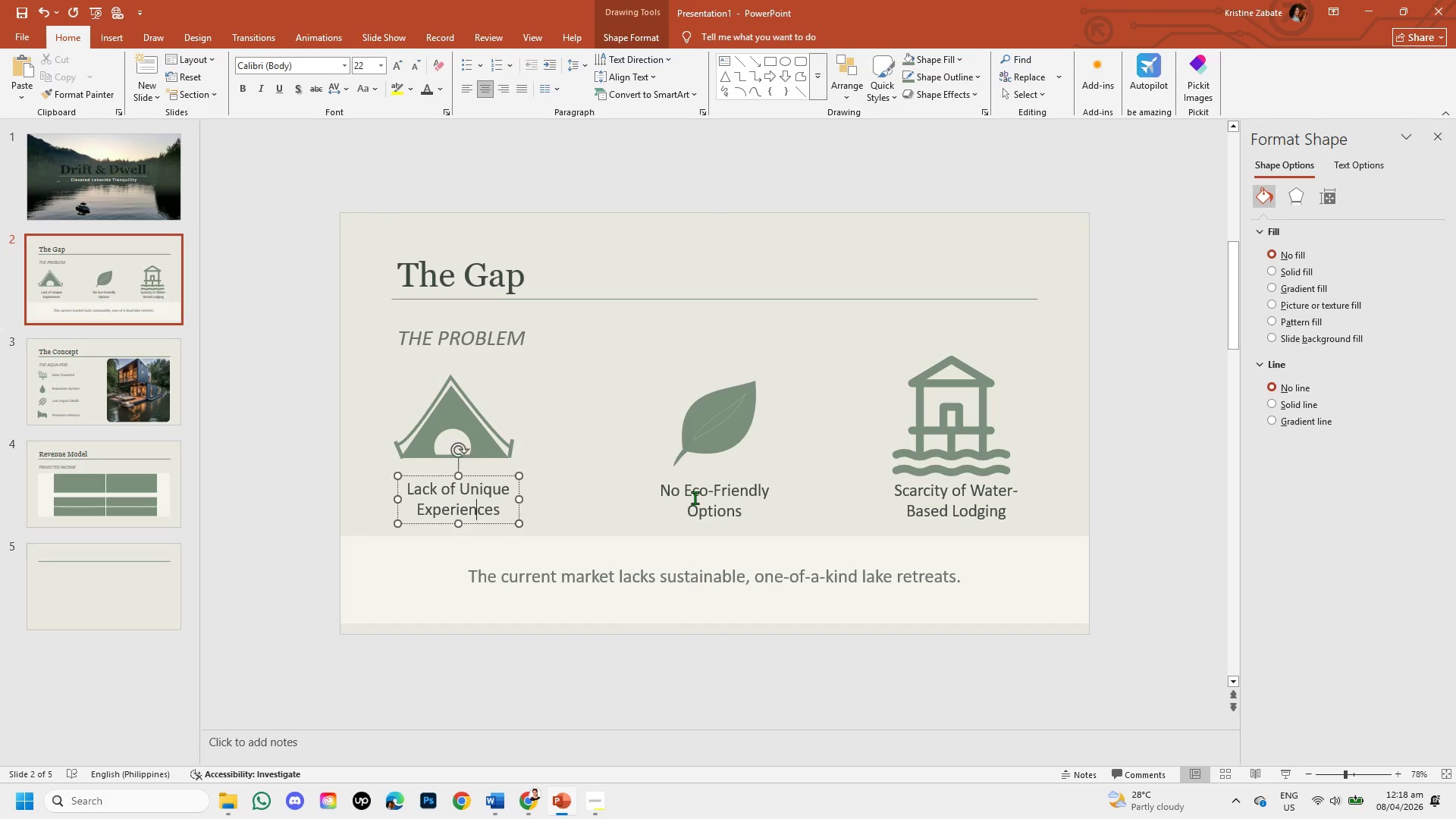 
left_click([695, 497])
 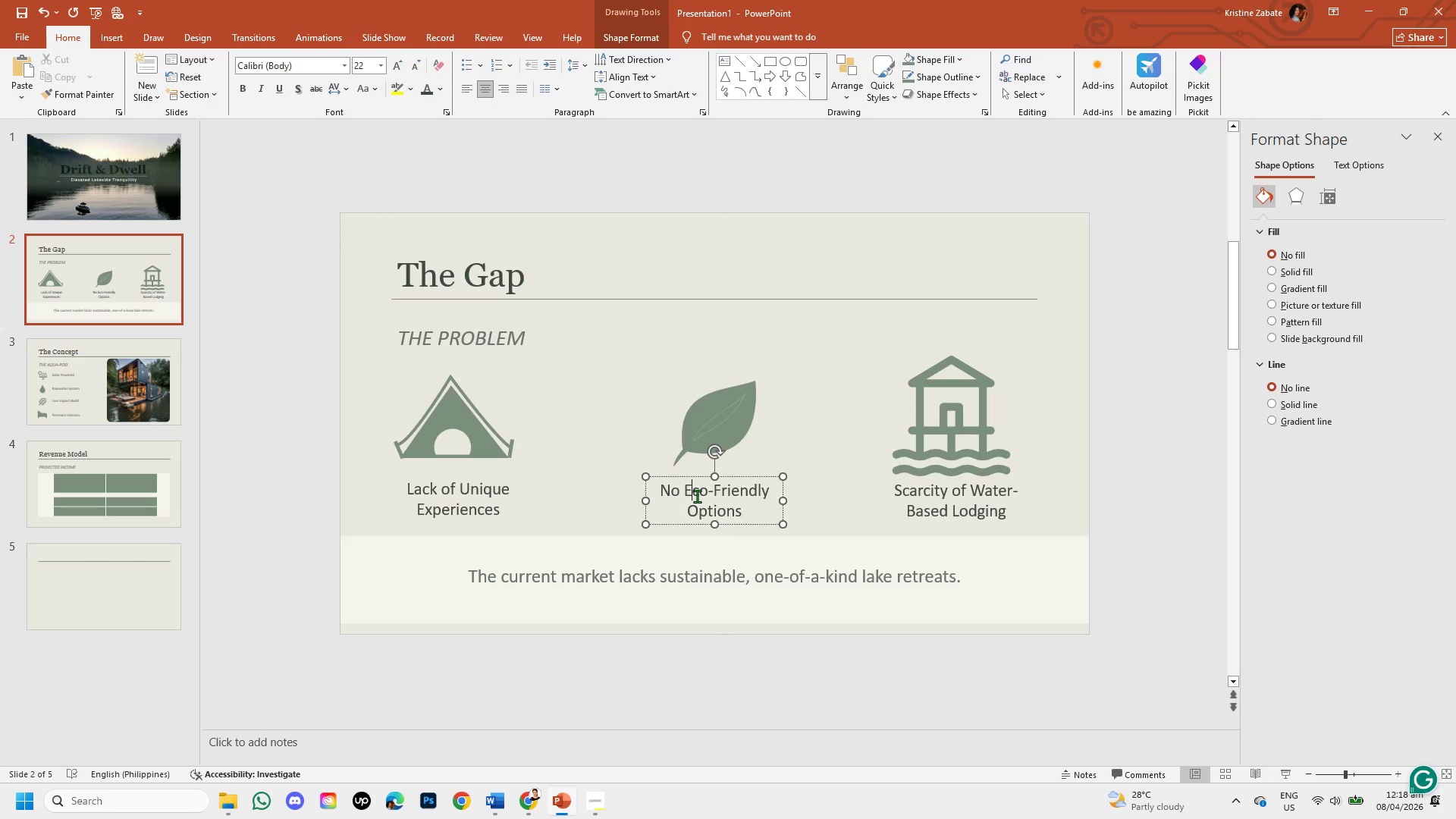 
wait(8.62)
 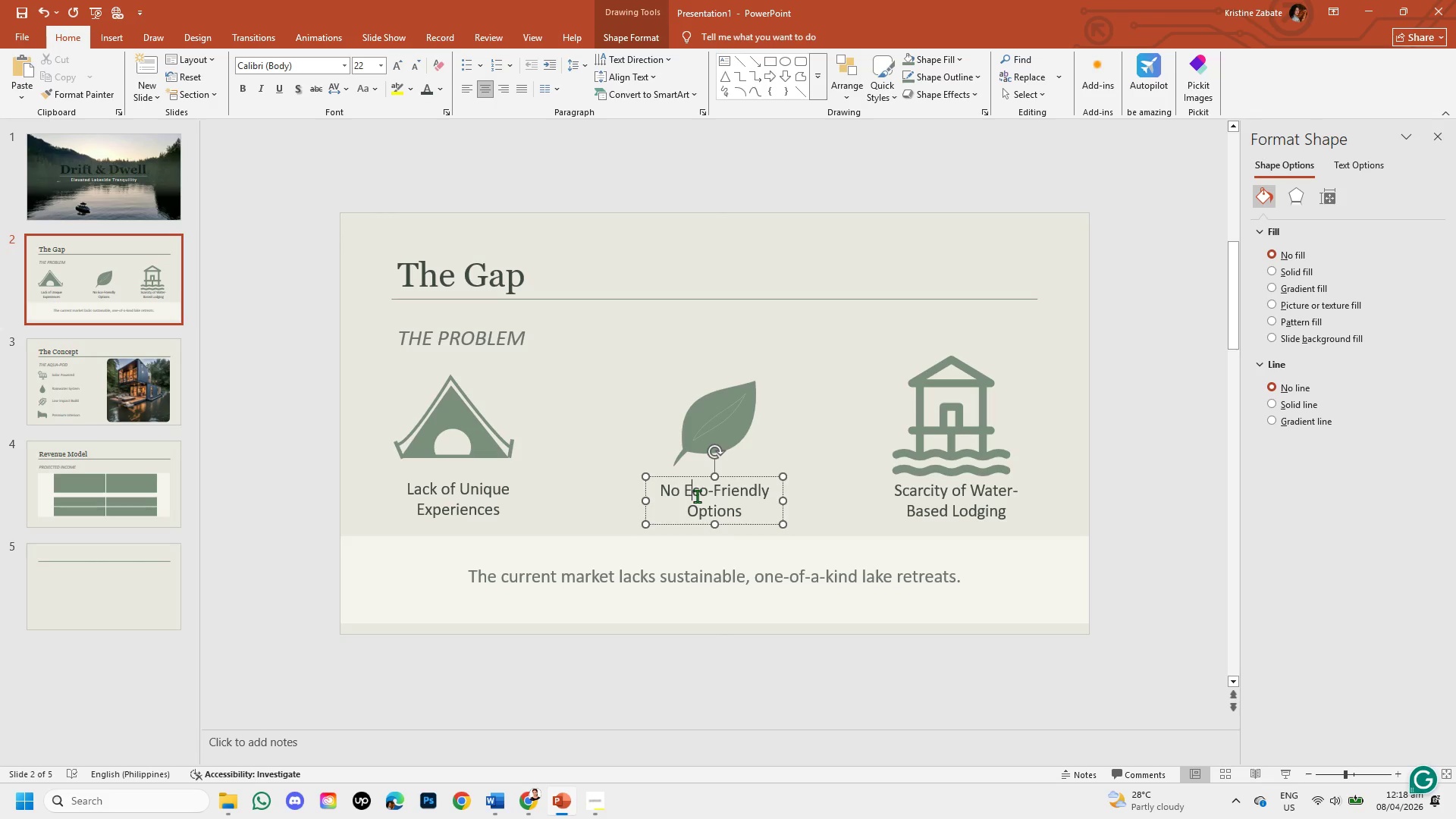 
left_click([489, 431])
 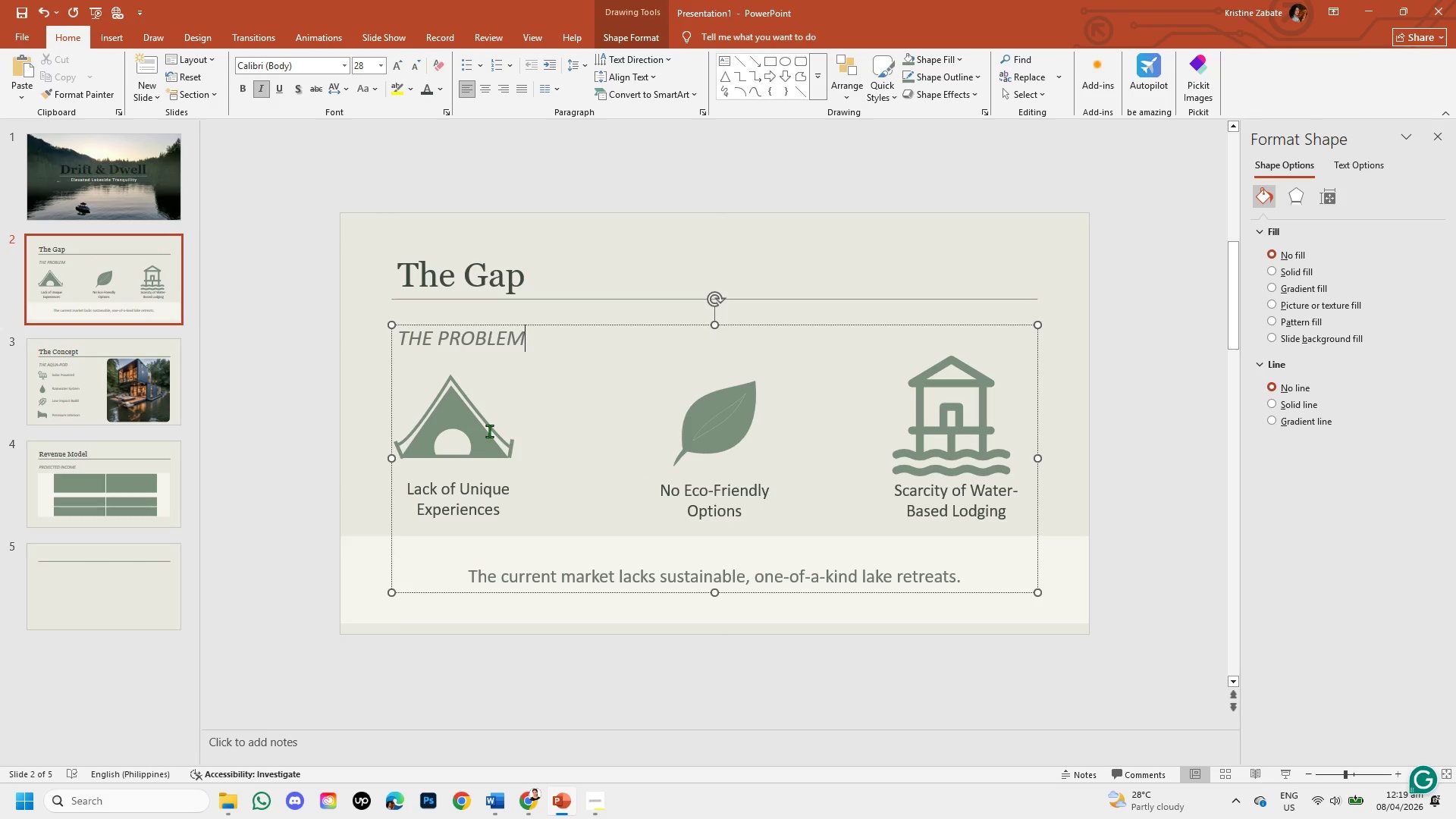 
left_click([507, 573])
 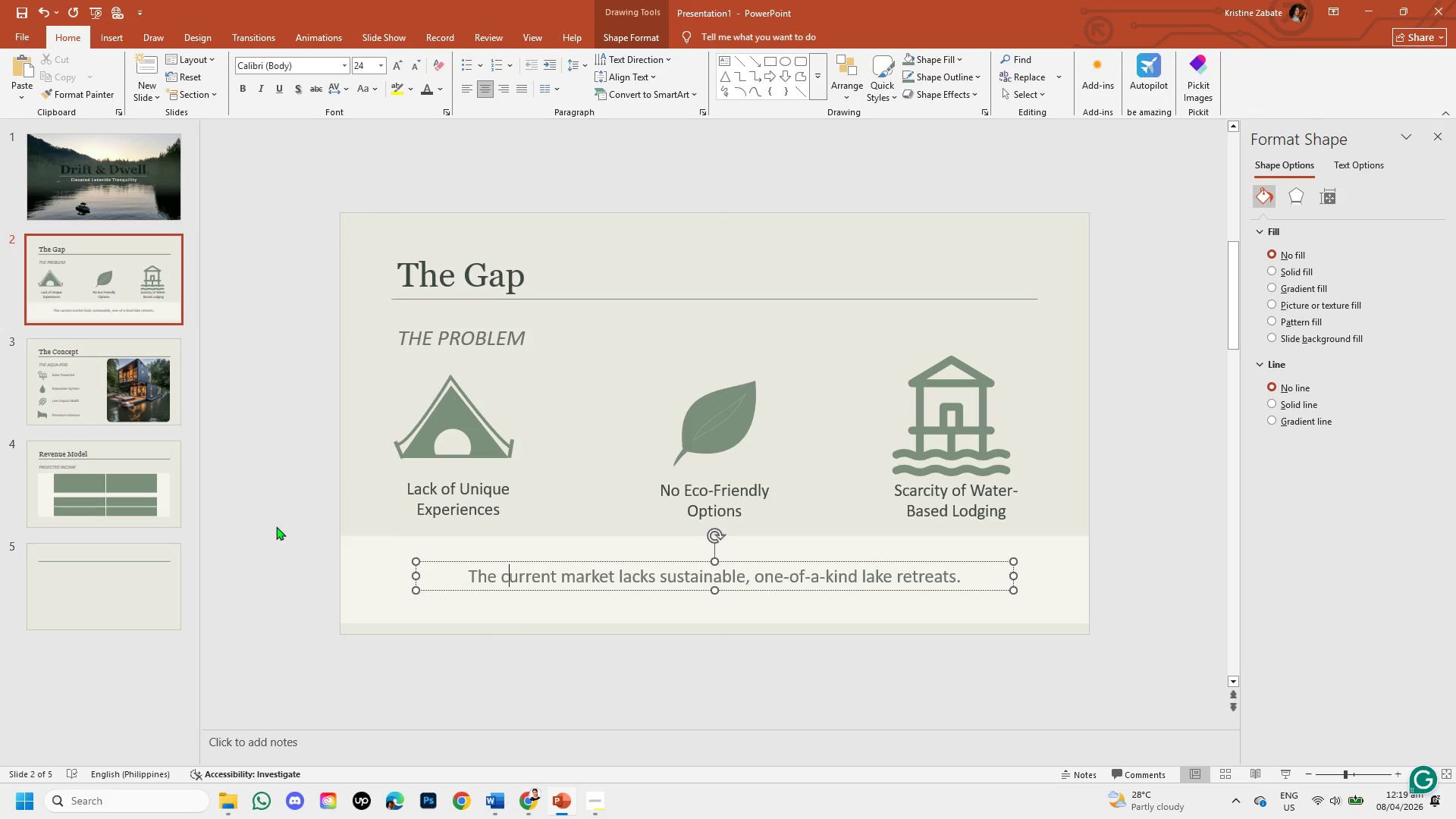 
left_click([105, 388])
 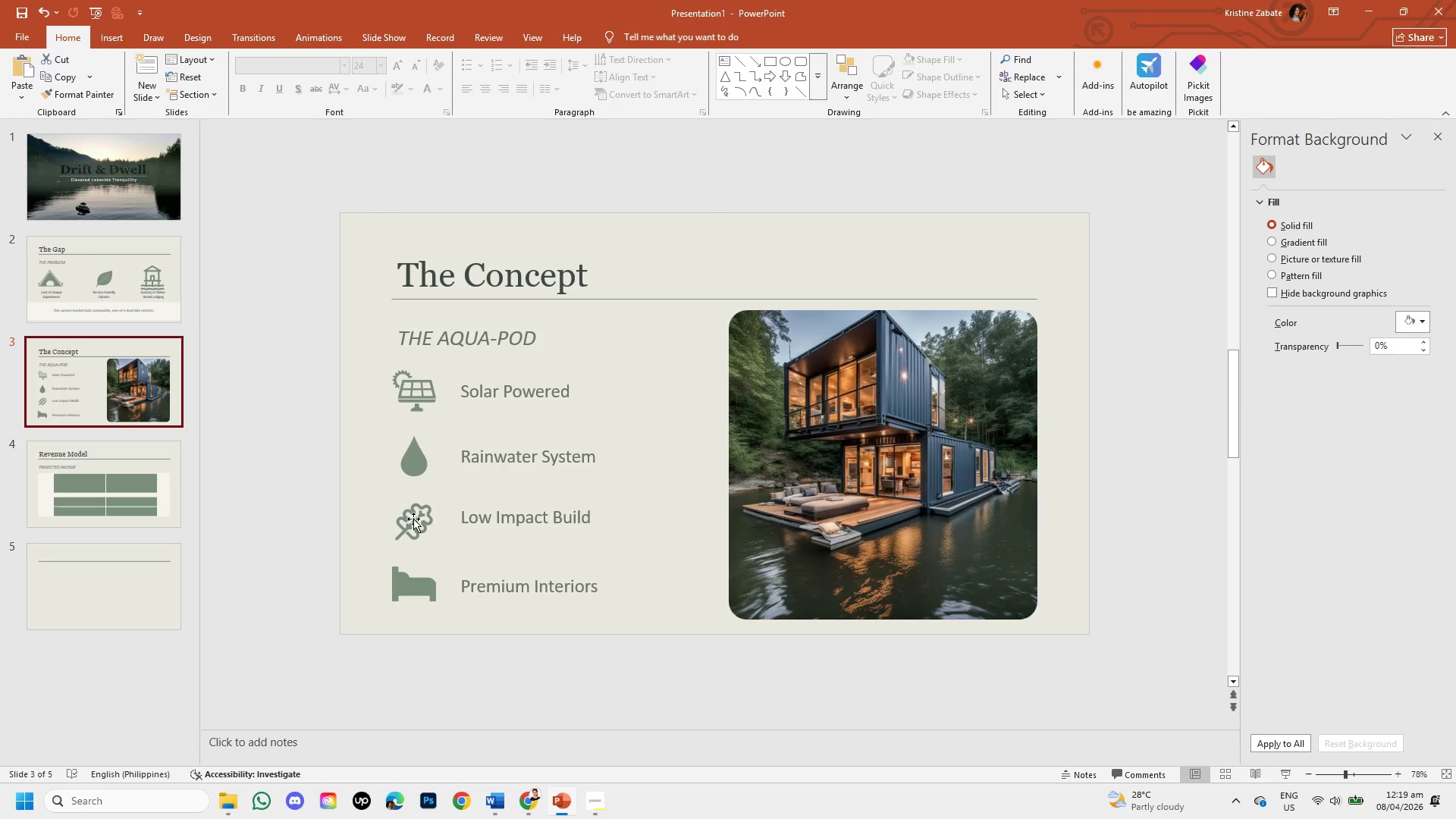 
wait(38.53)
 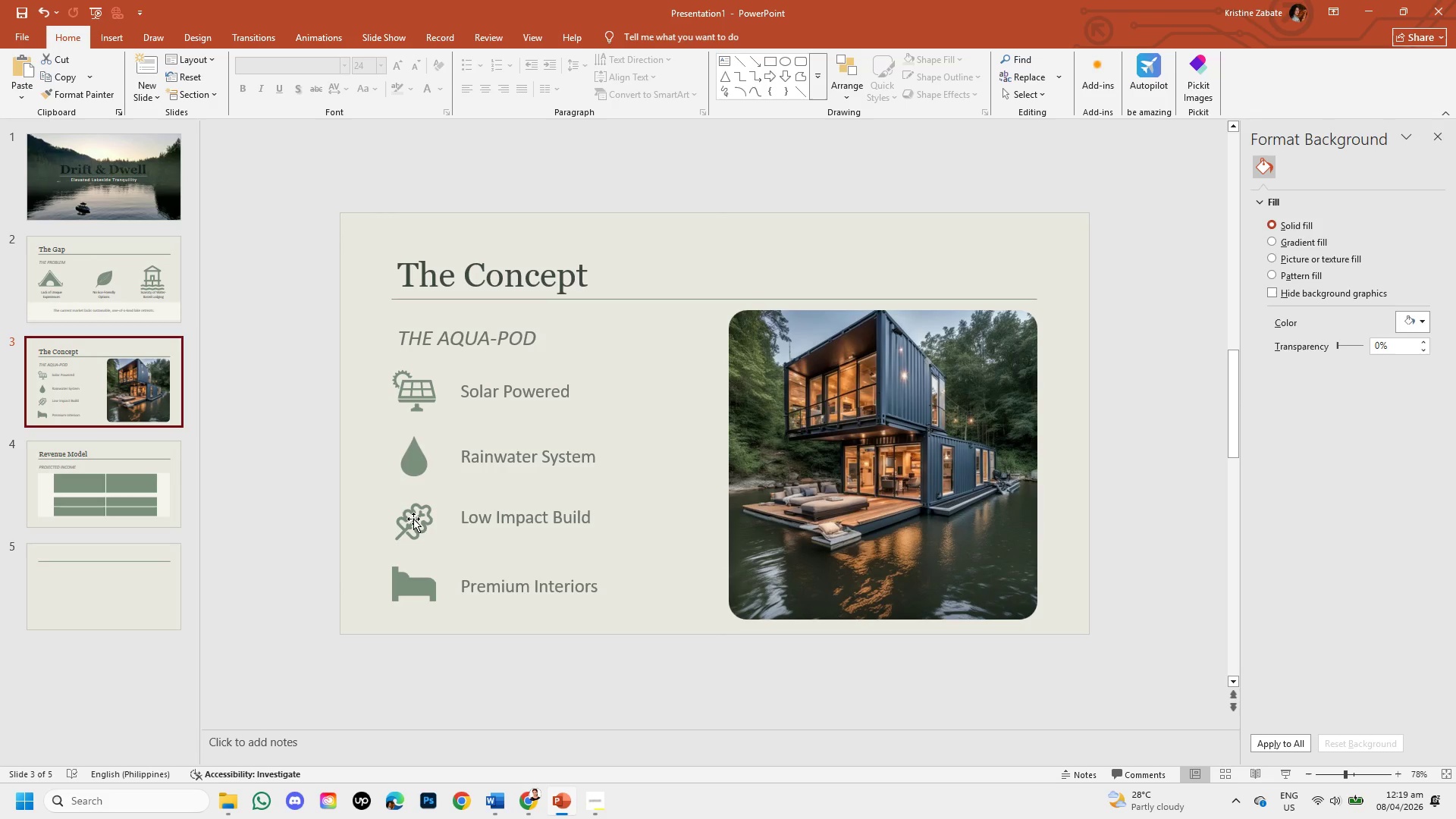 
left_click([496, 524])
 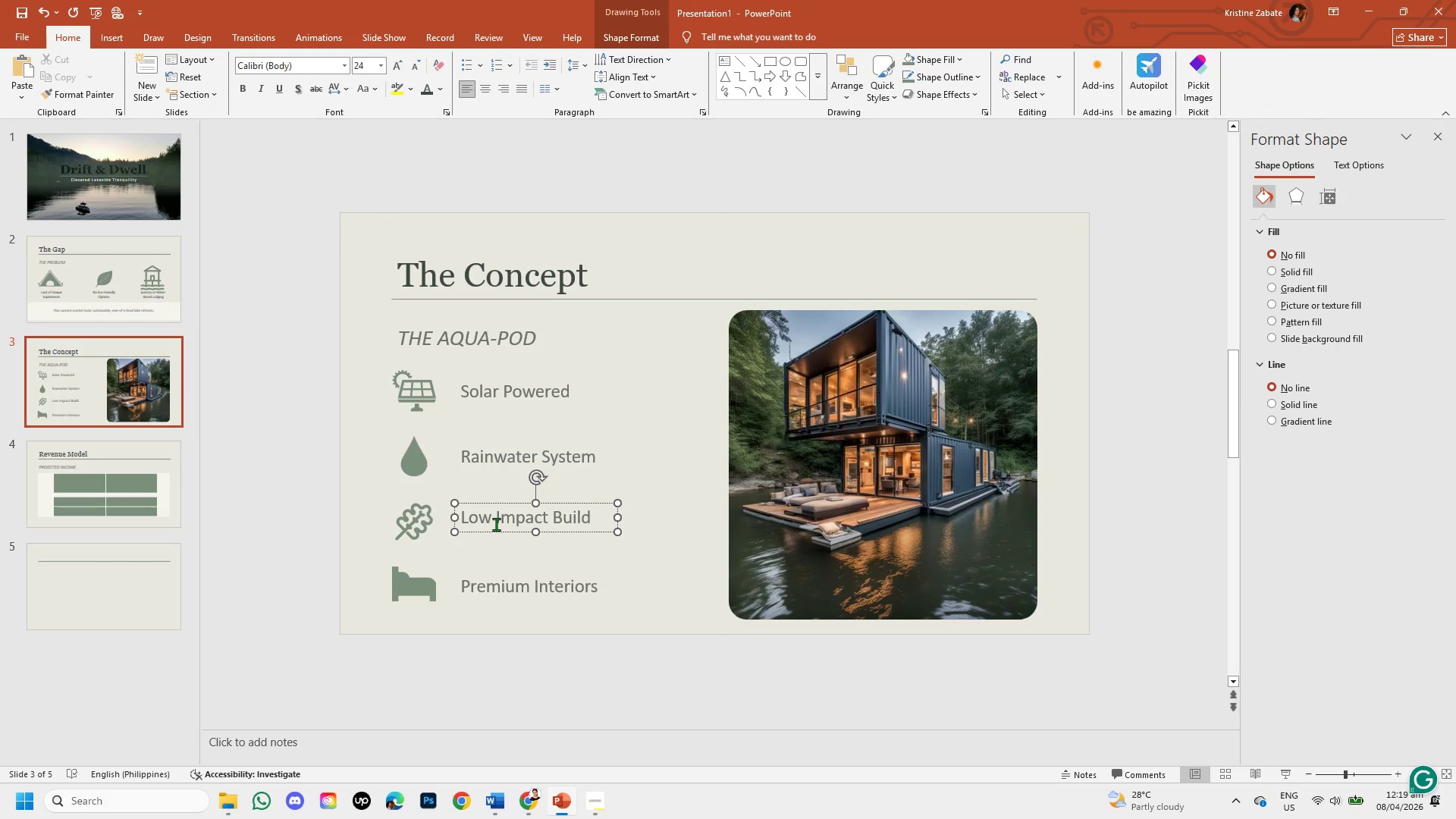 
wait(6.75)
 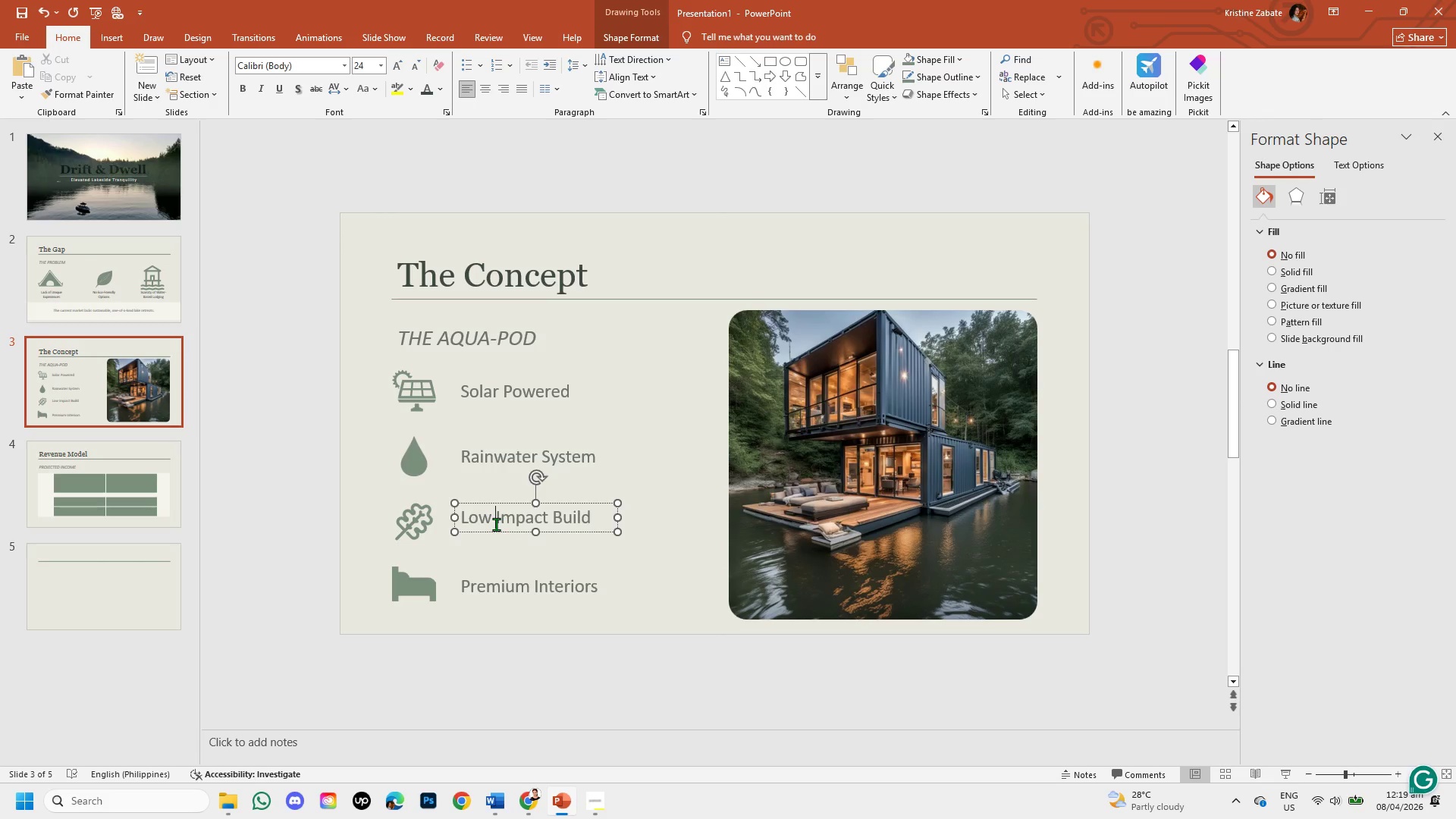 
left_click([573, 454])
 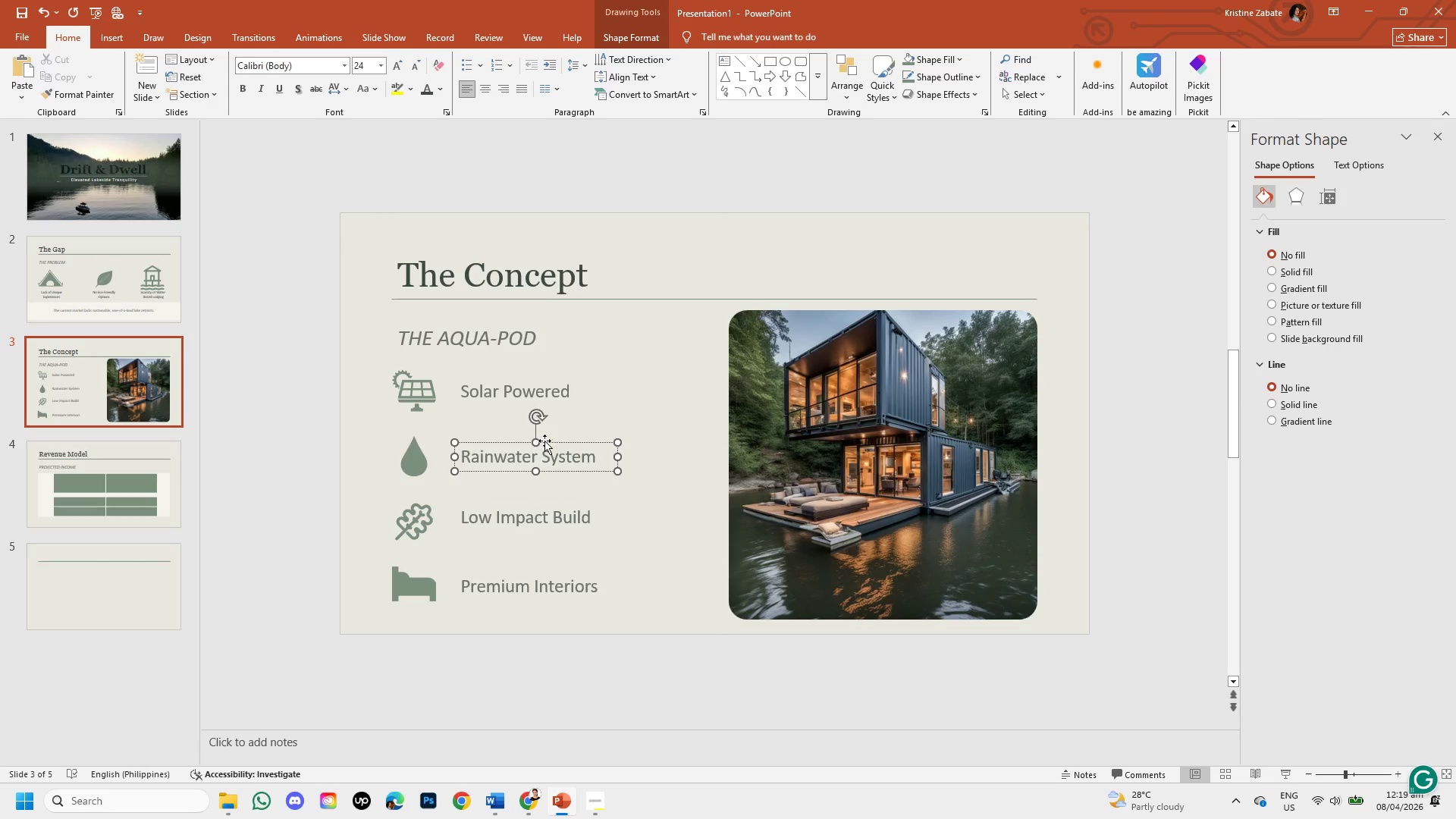 
left_click([513, 396])
 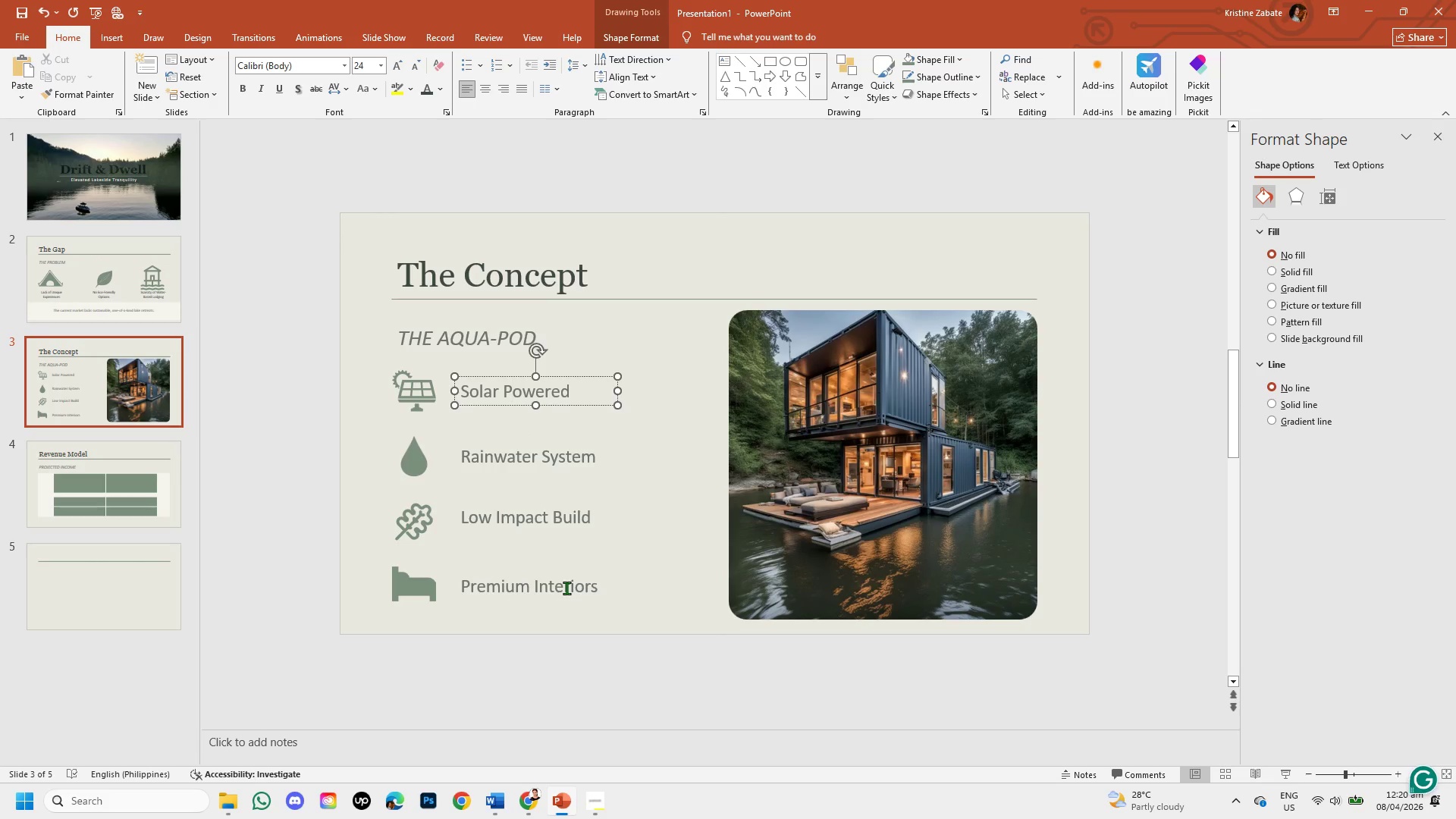 
wait(6.53)
 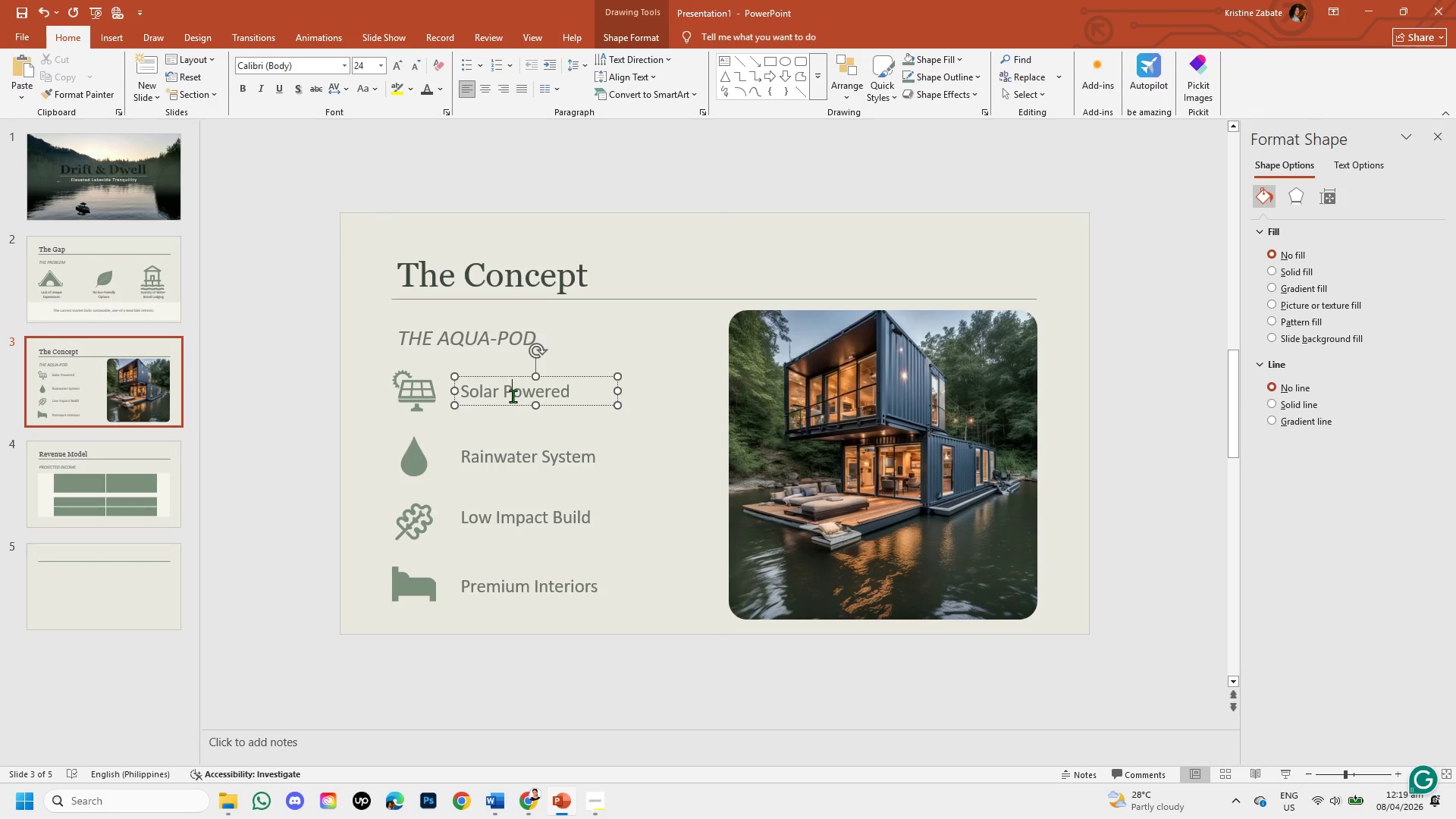 
left_click([566, 588])
 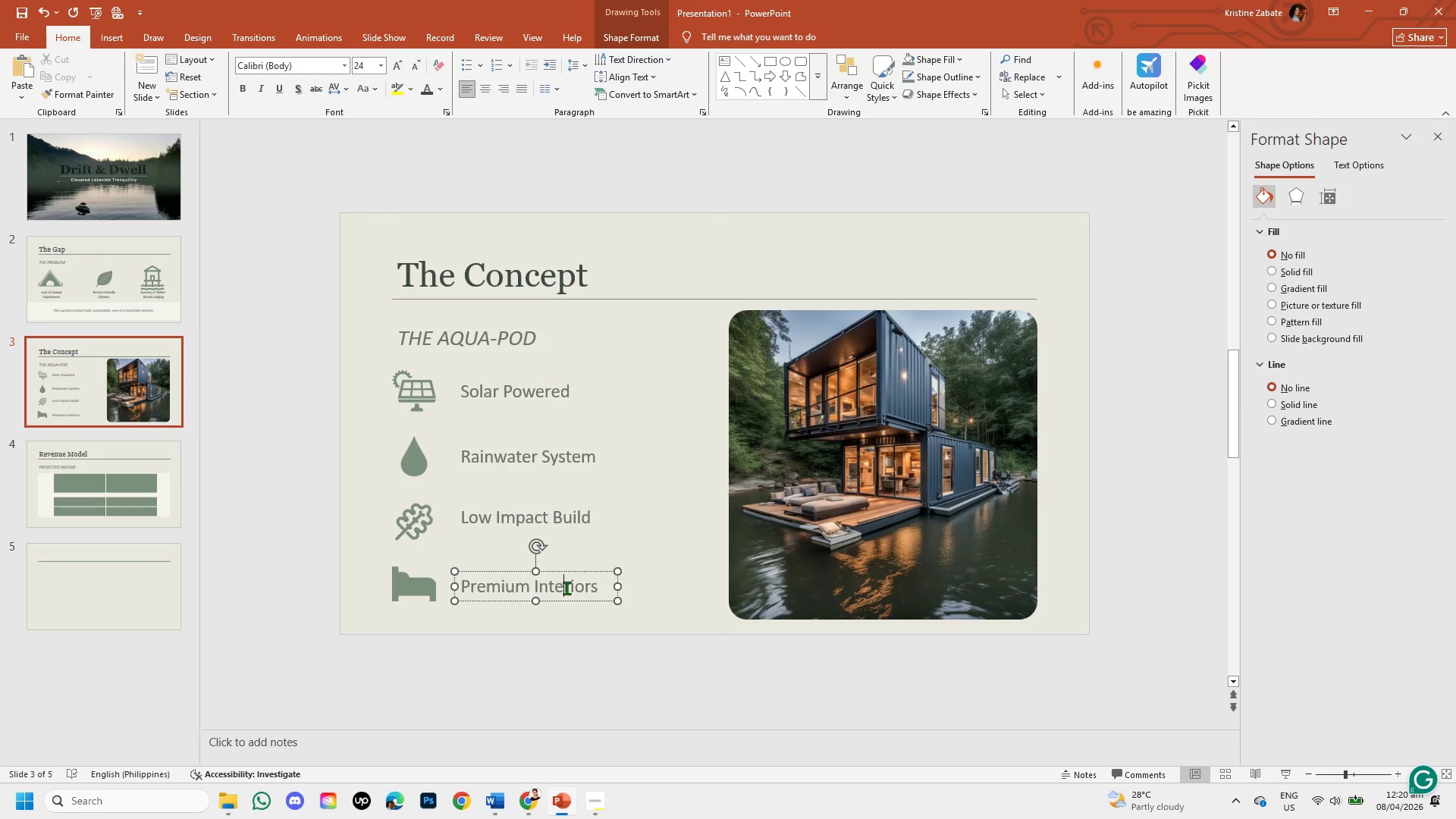 
left_click([396, 588])
 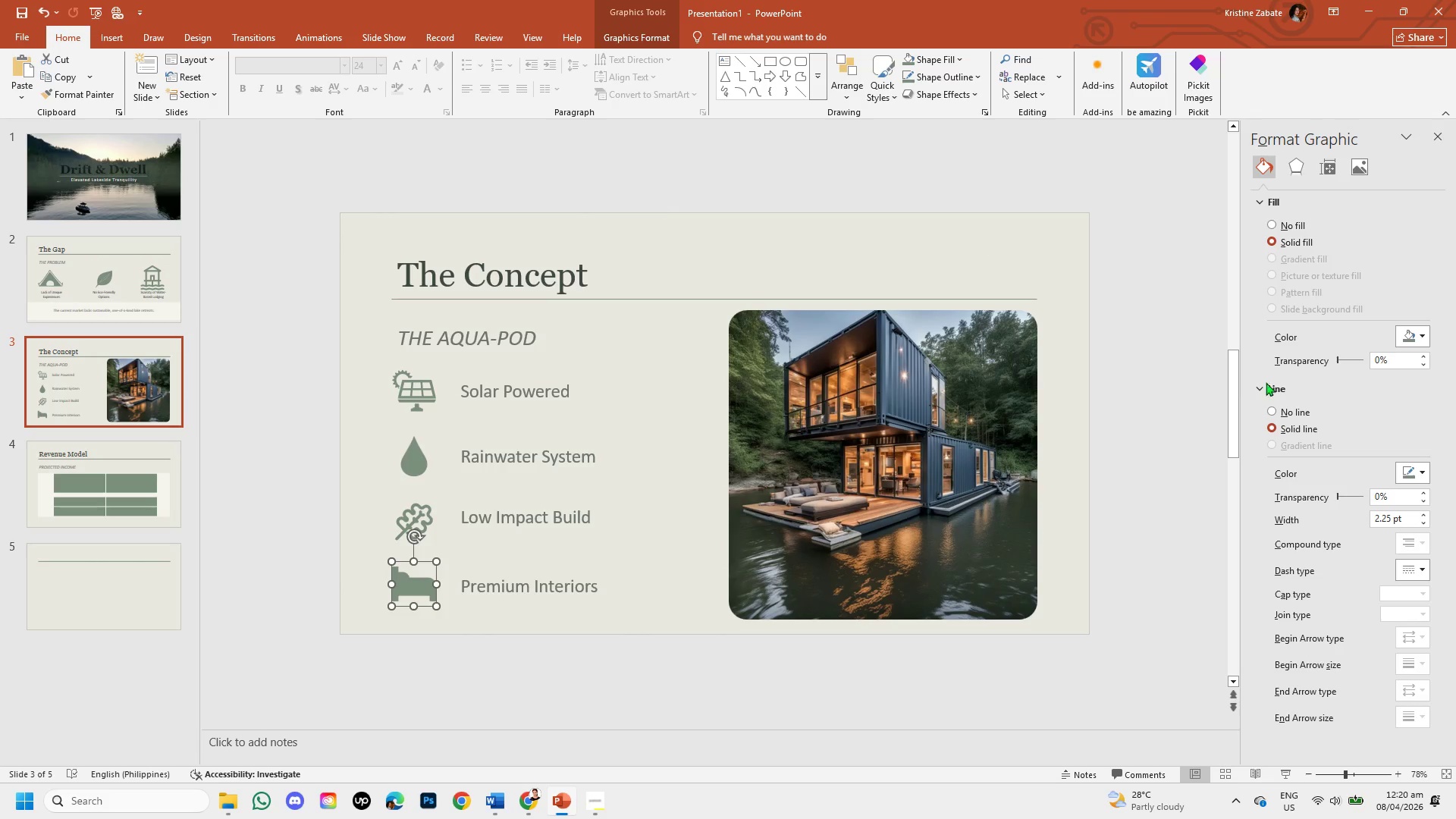 
wait(7.05)
 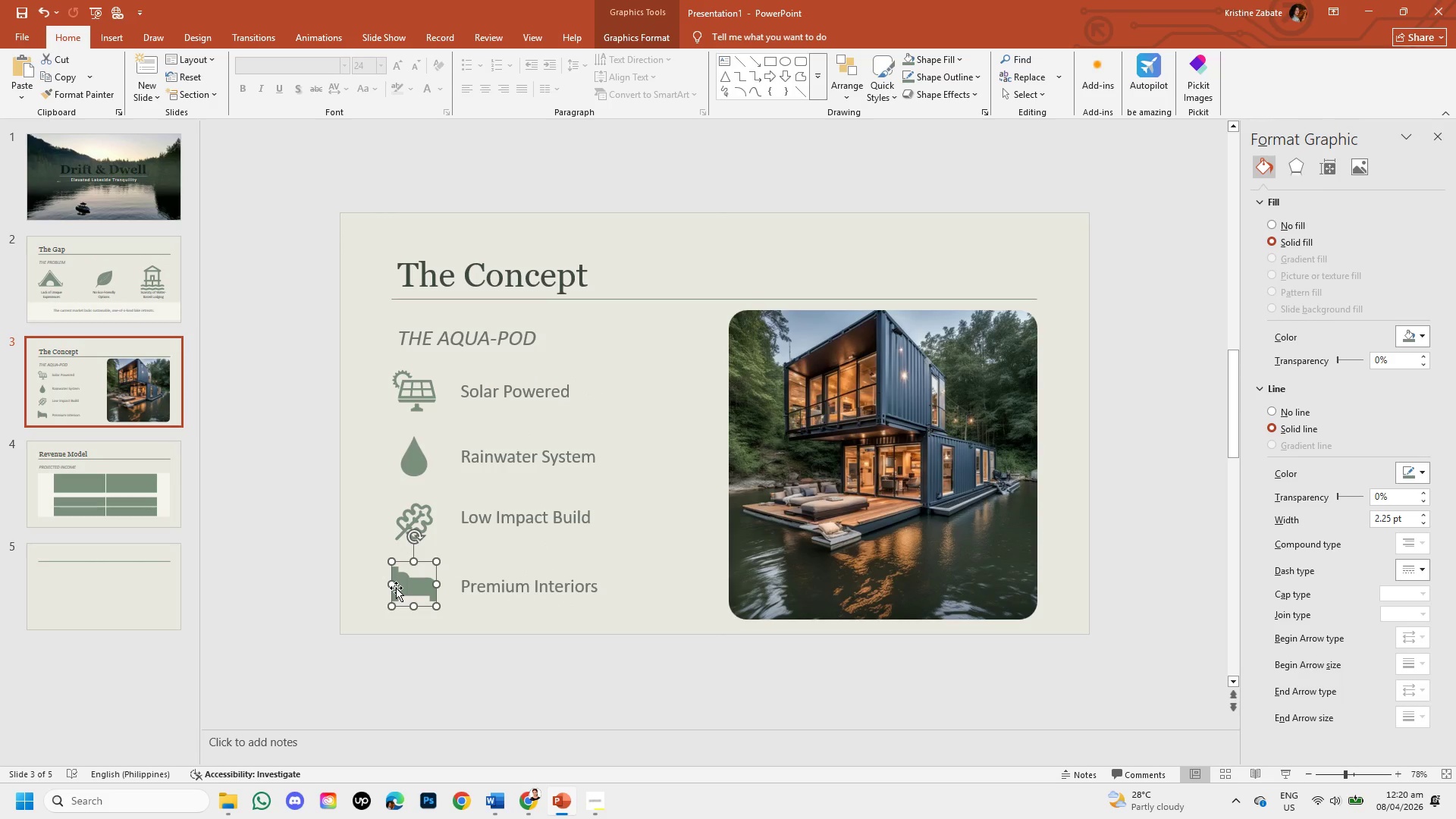 
left_click([1421, 466])
 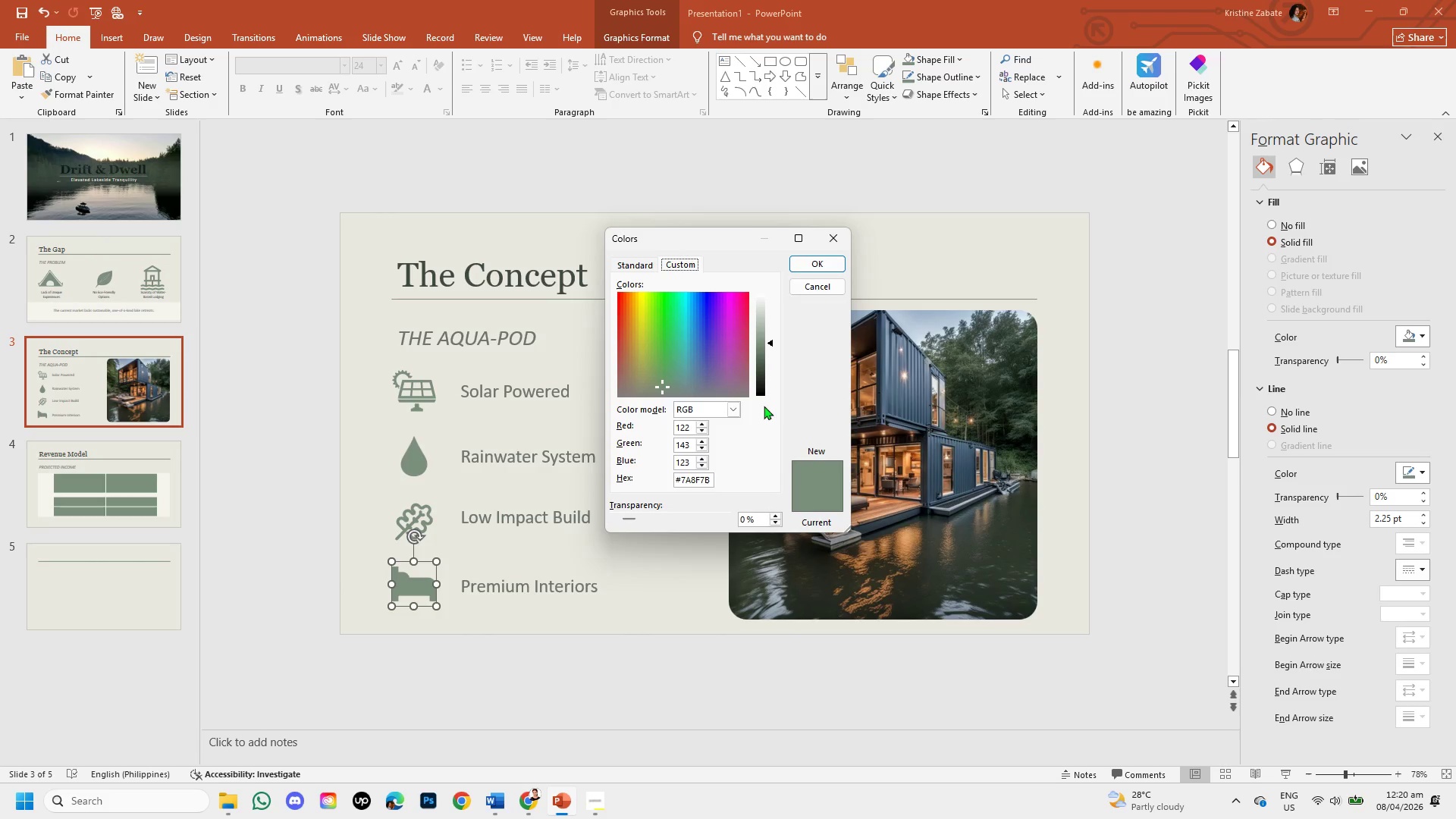 
left_click([819, 262])
 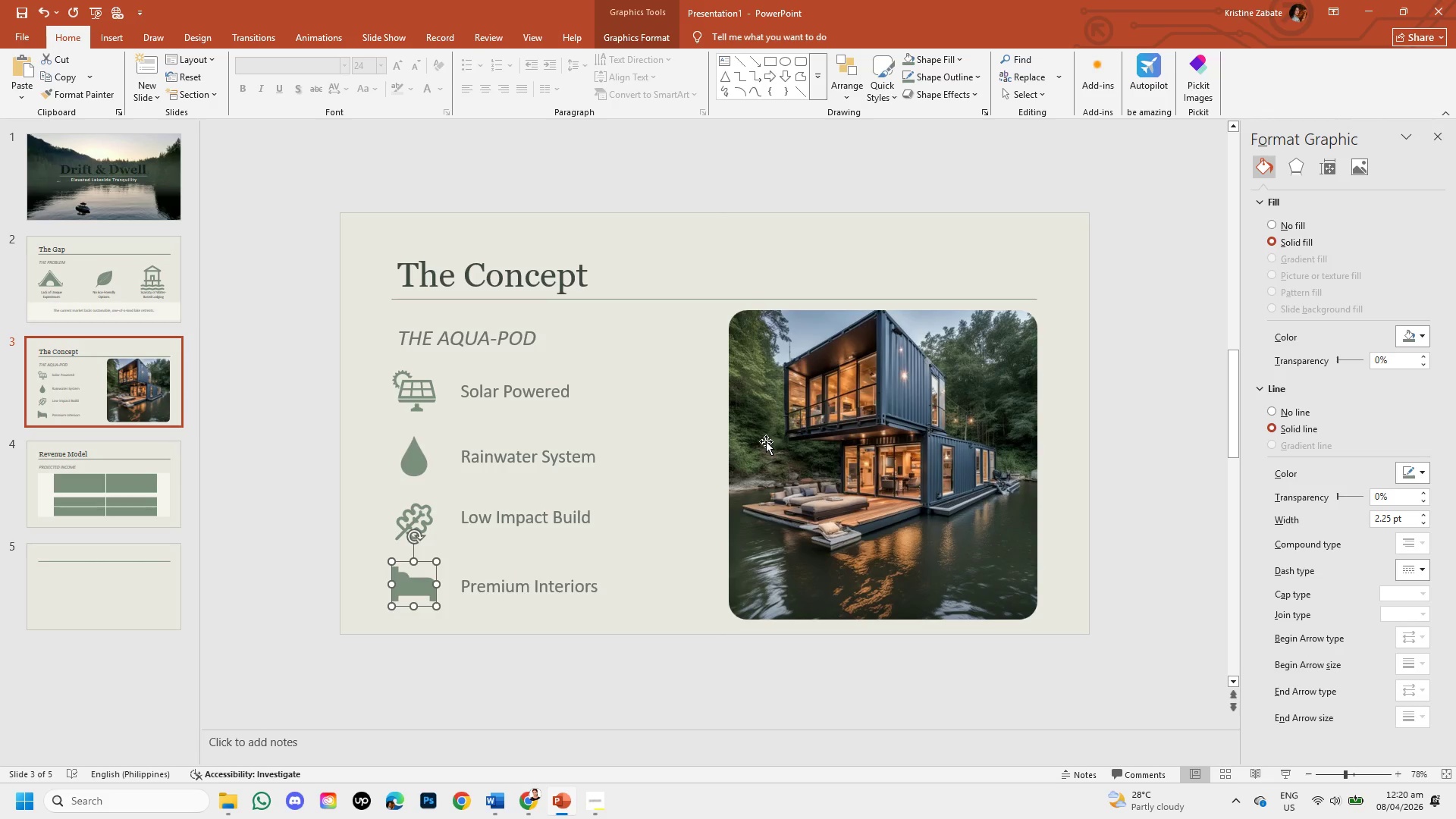 
left_click([766, 441])
 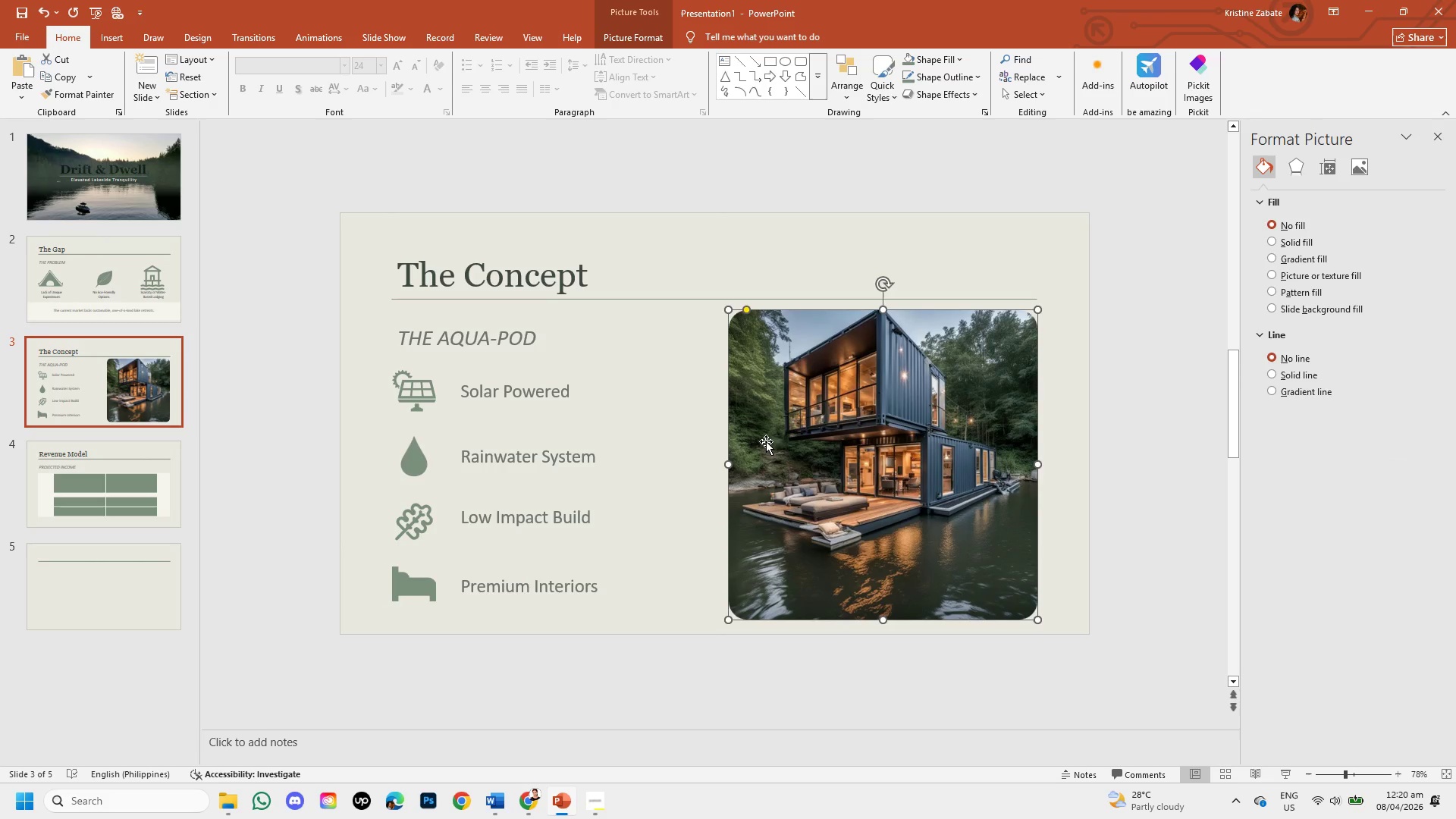 
left_click([766, 441])
 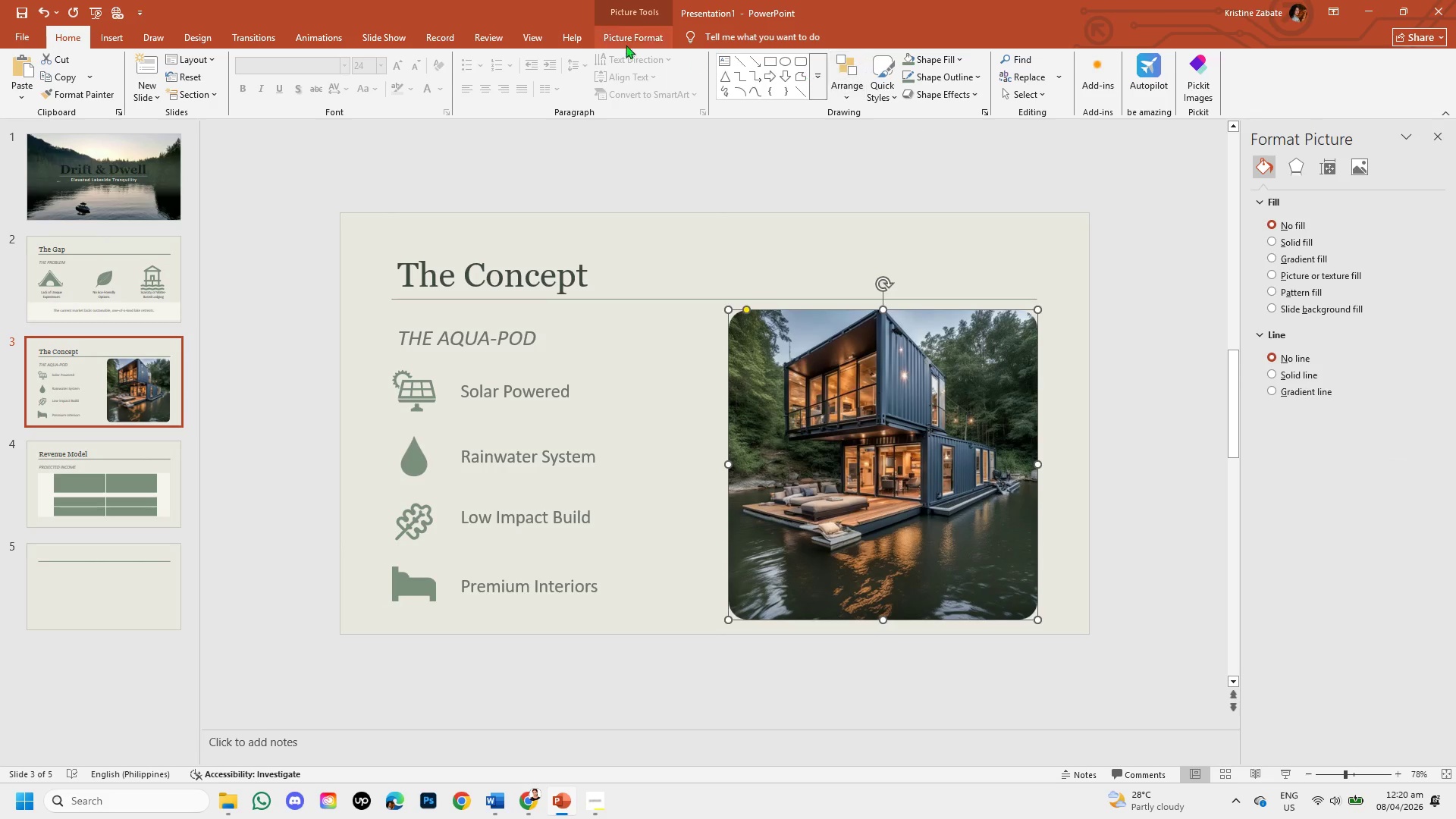 
left_click([610, 39])
 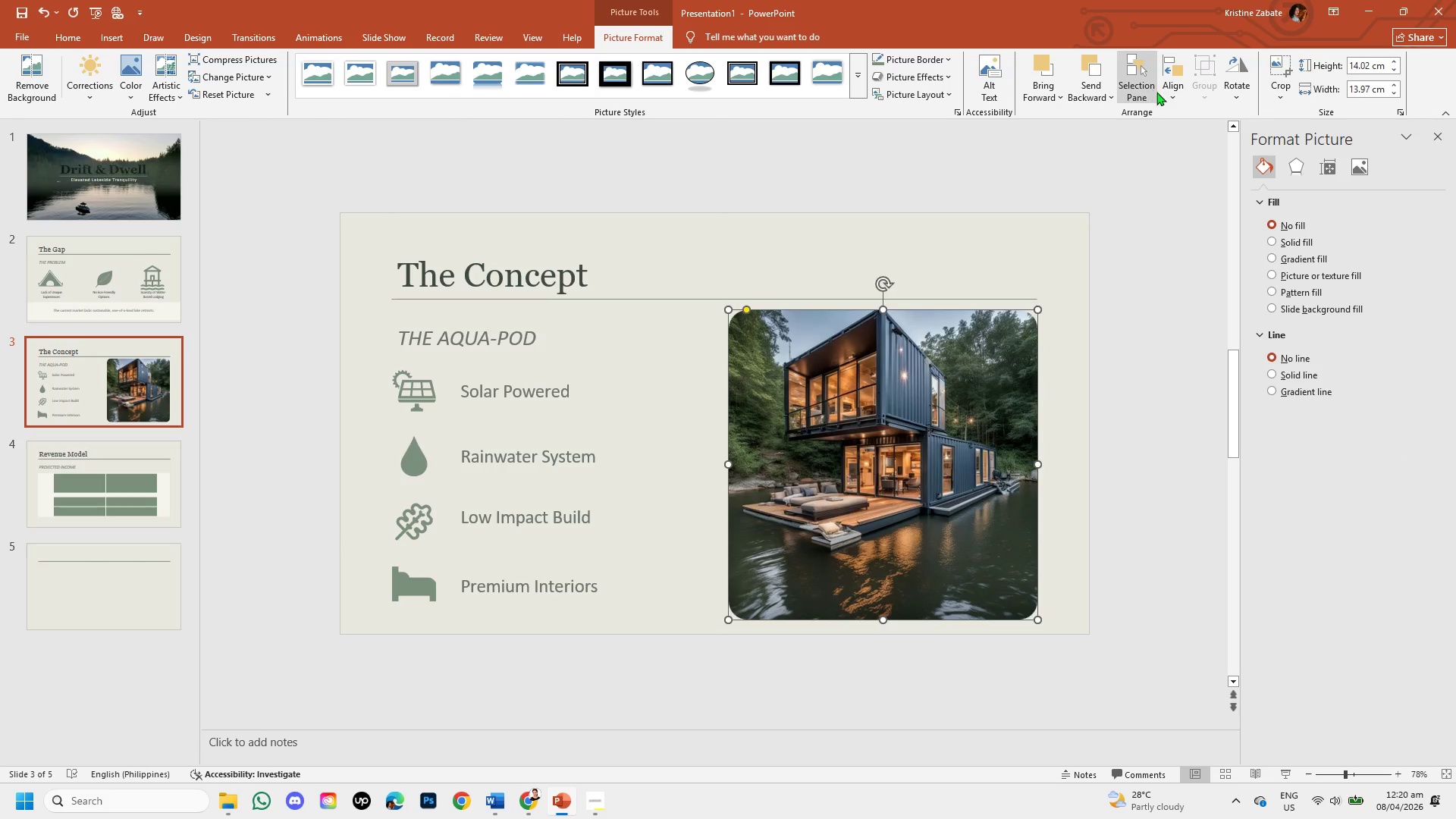 
left_click([1165, 87])
 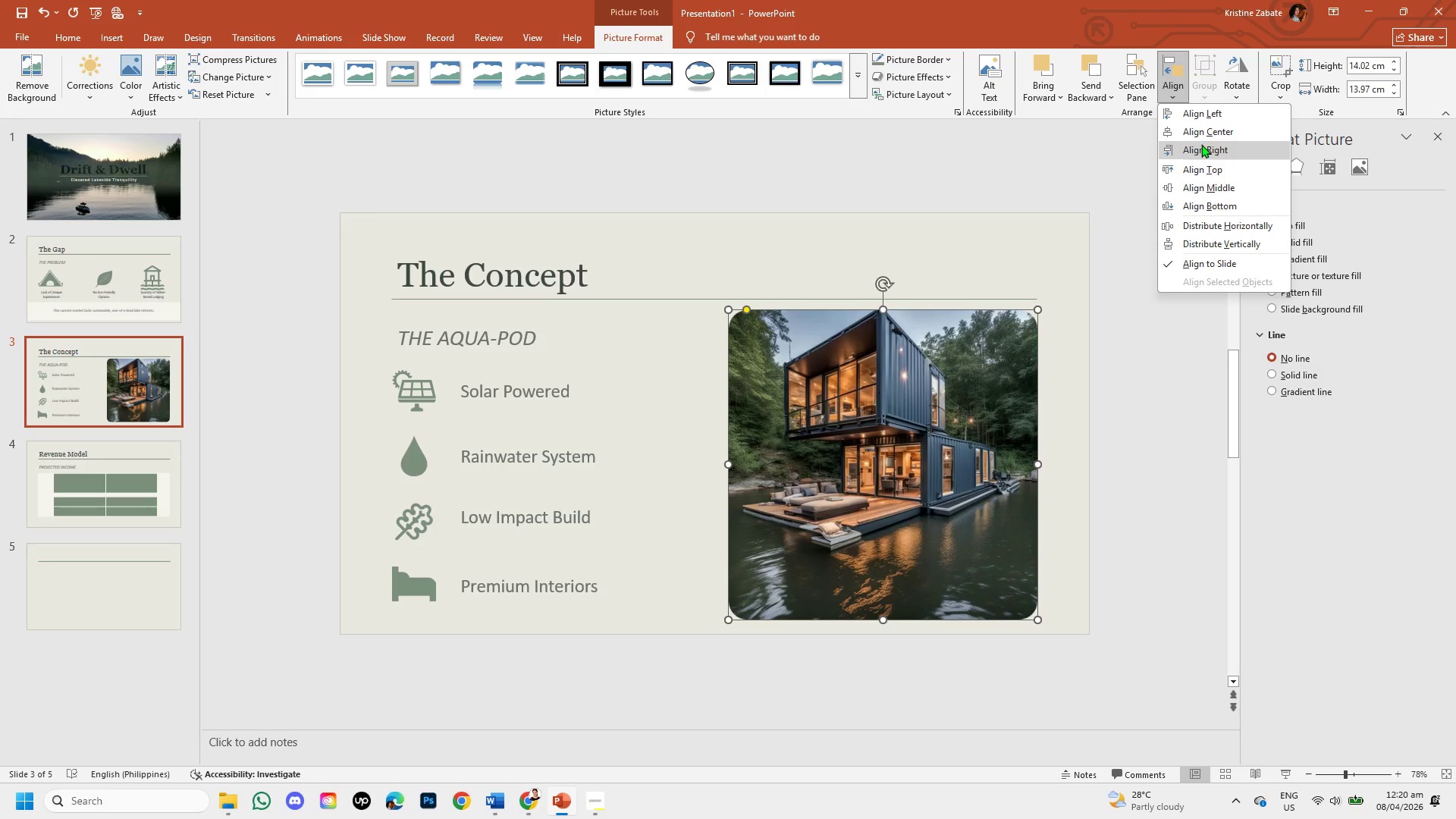 
left_click([1201, 144])
 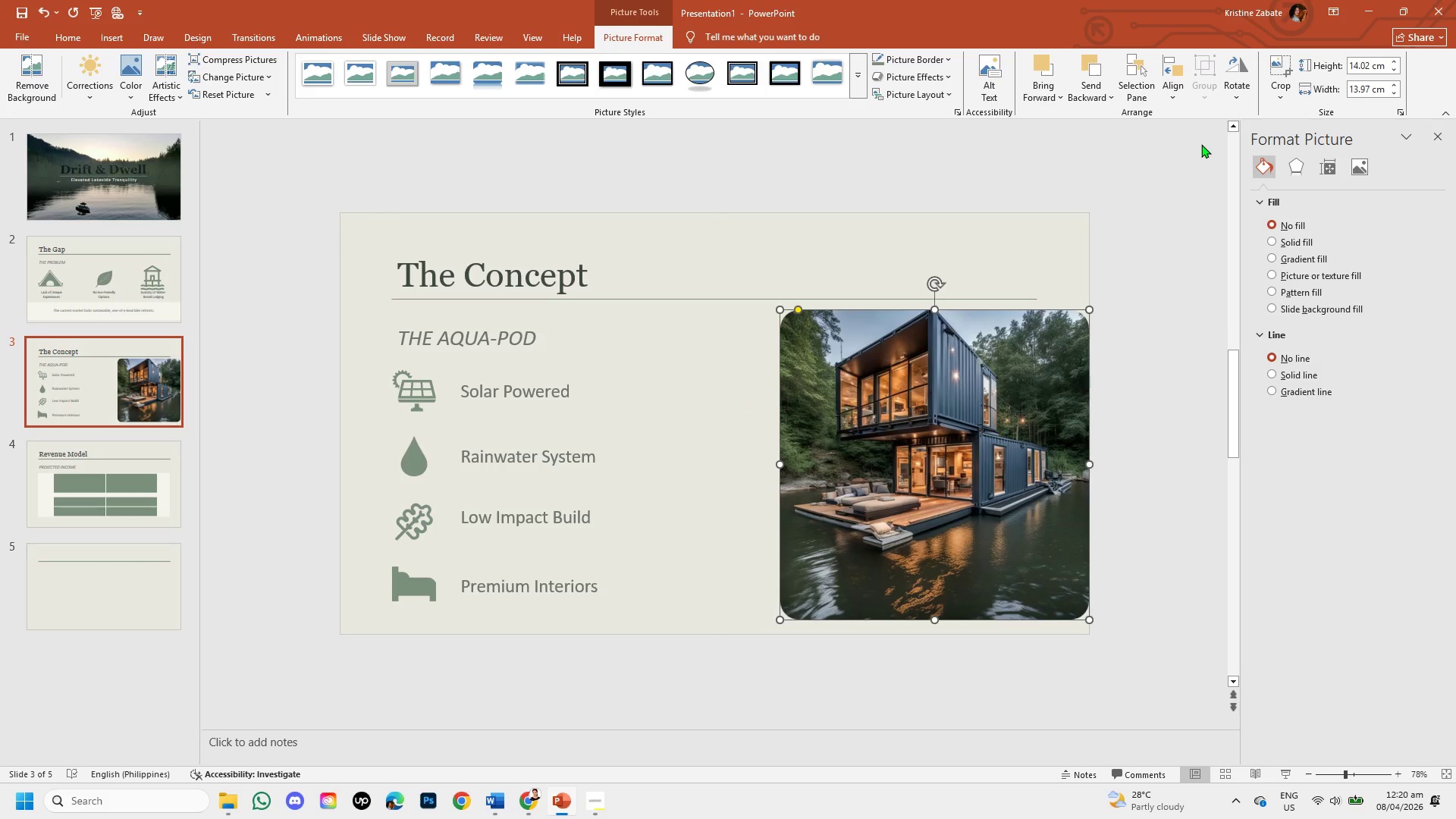 
key(Control+Z)
 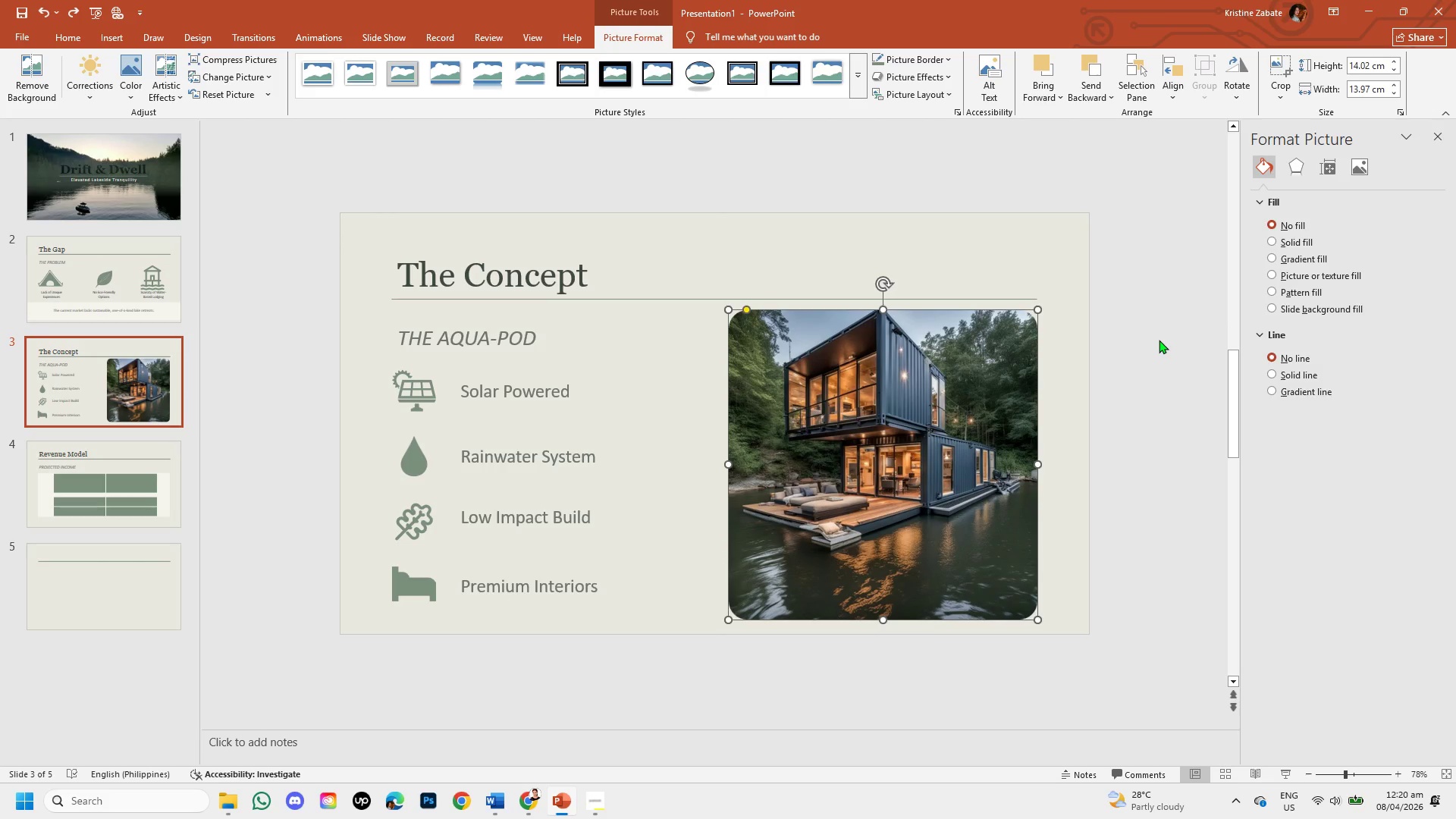 
wait(5.22)
 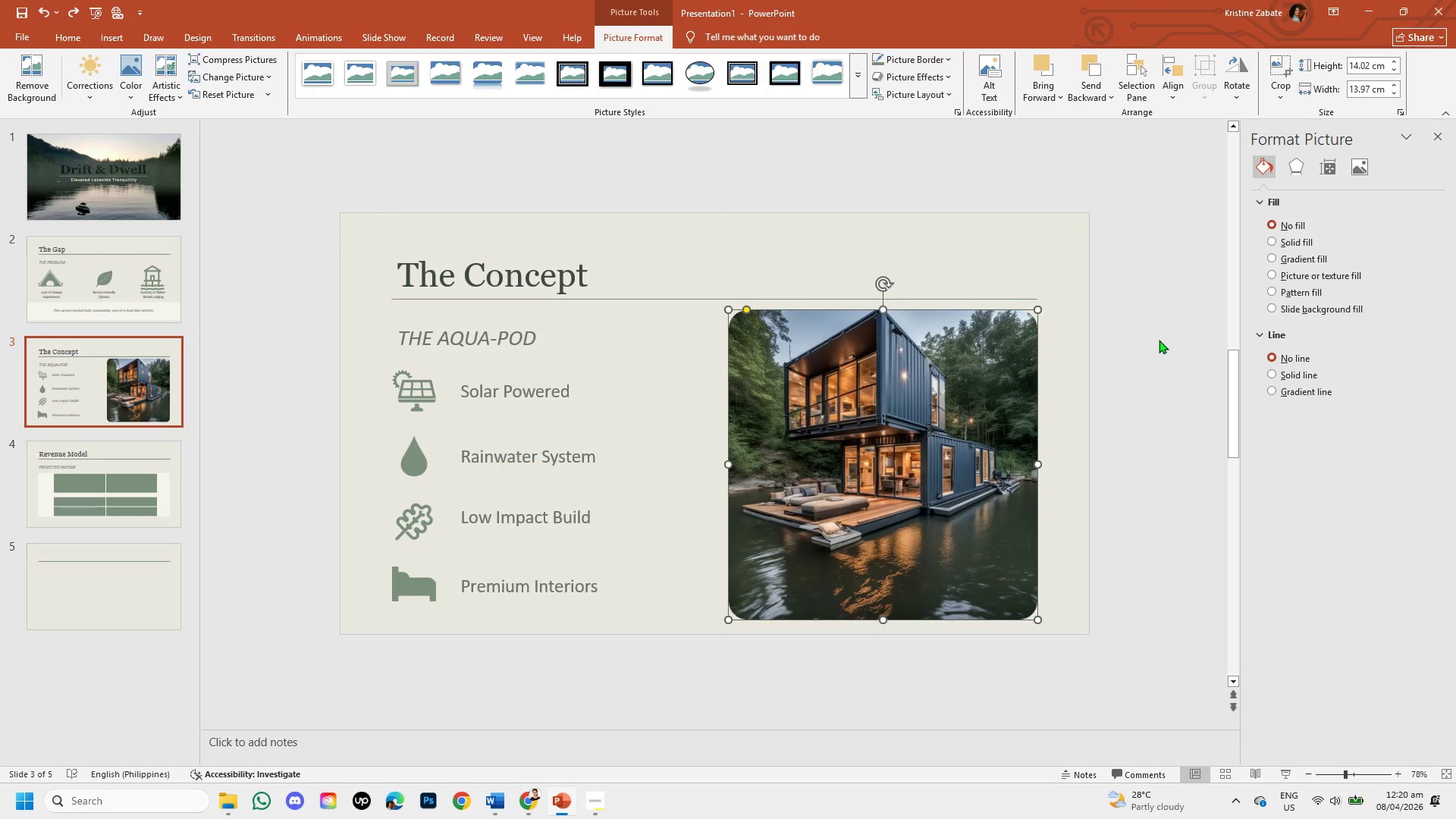 
left_click([993, 435])
 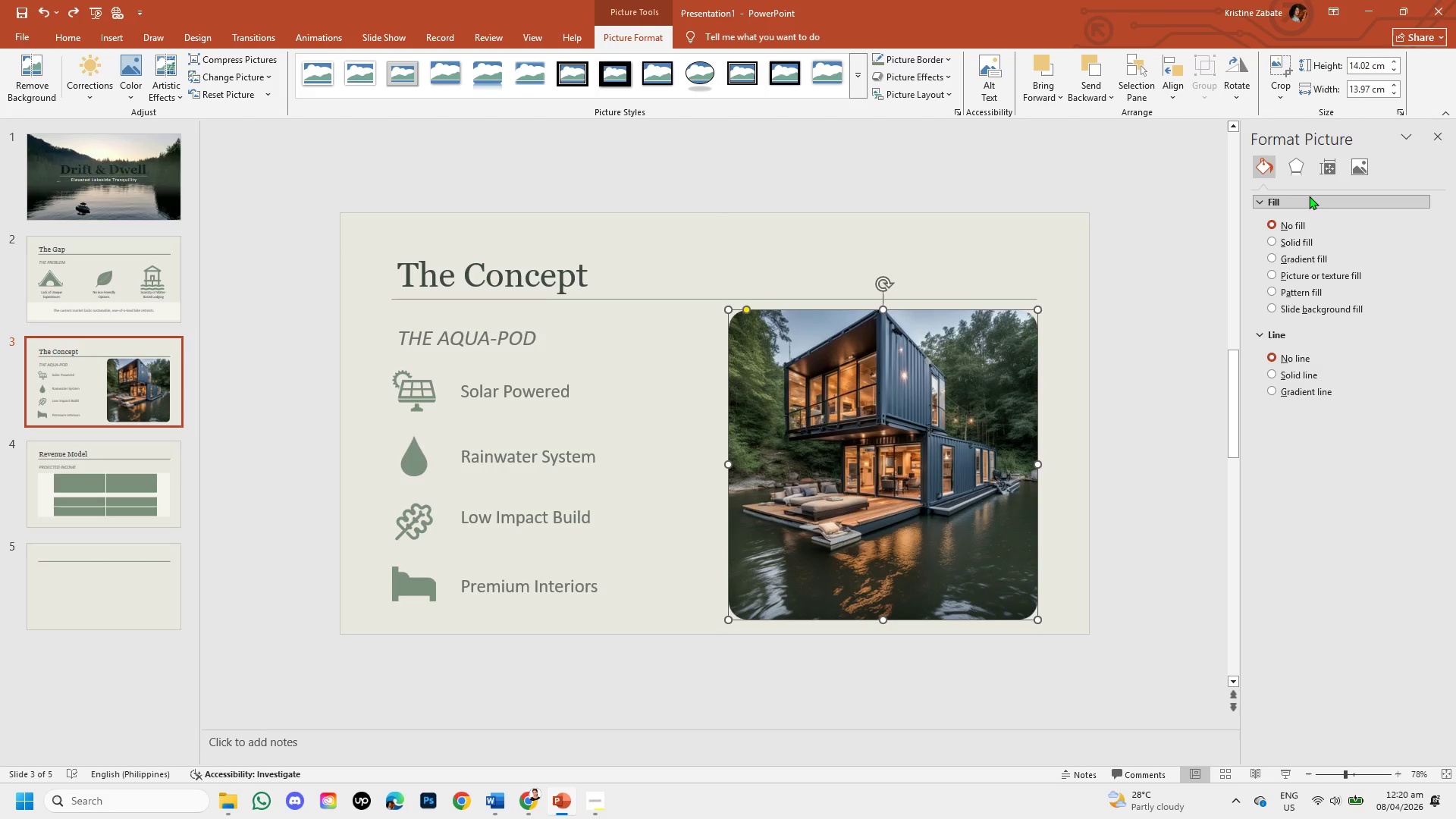 
left_click([1292, 171])
 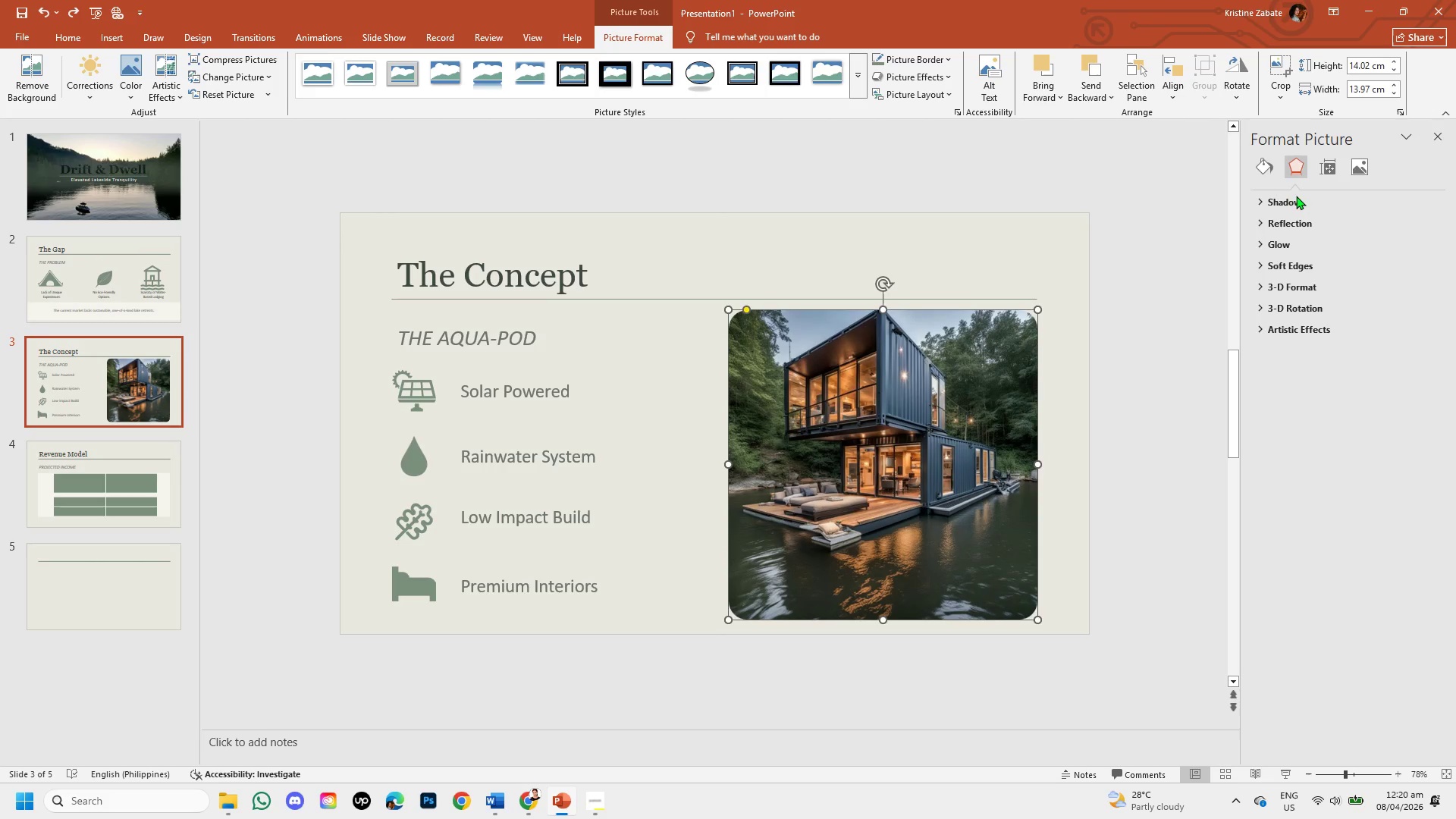 
left_click([1296, 198])
 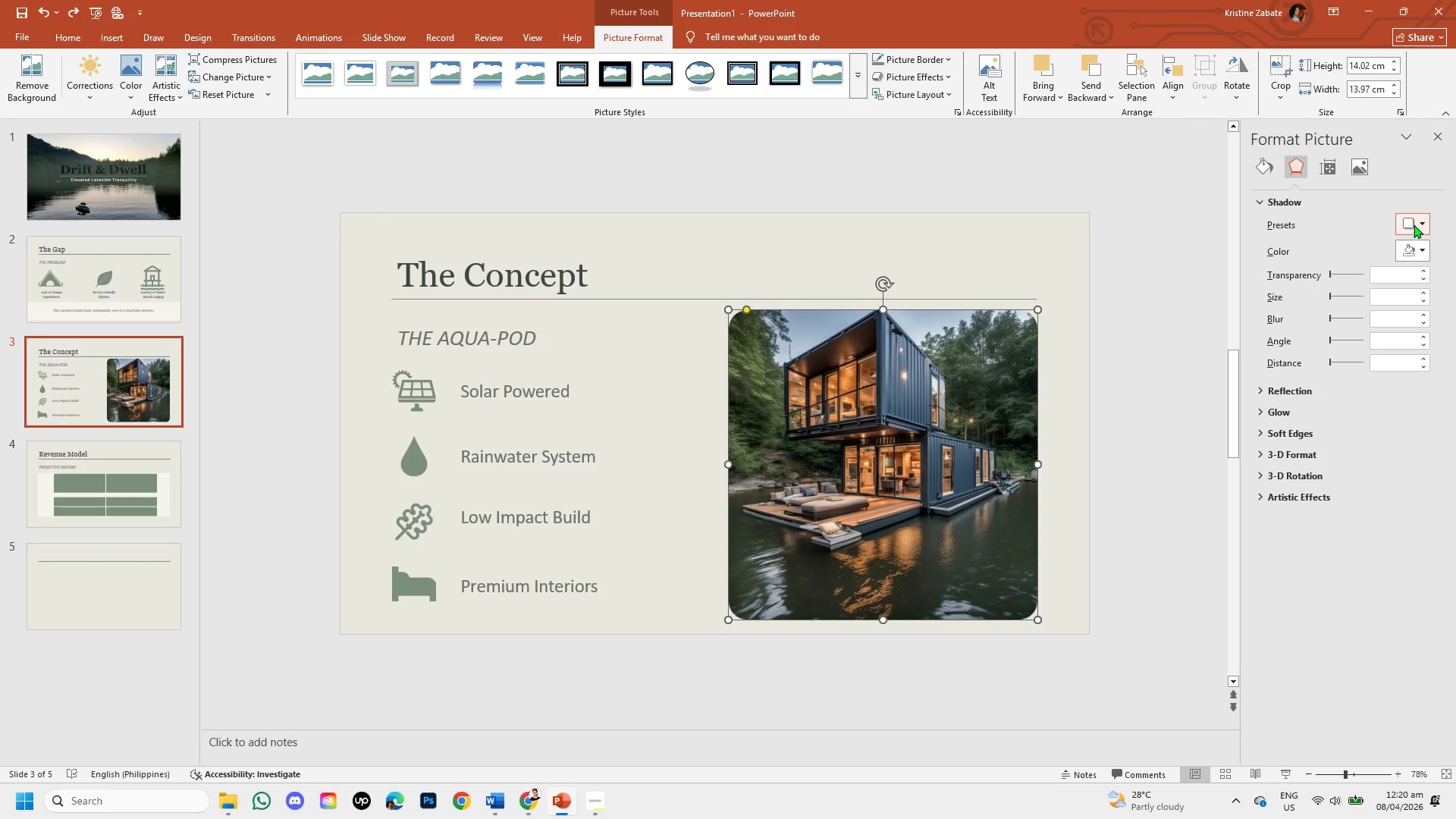 
left_click([1417, 223])
 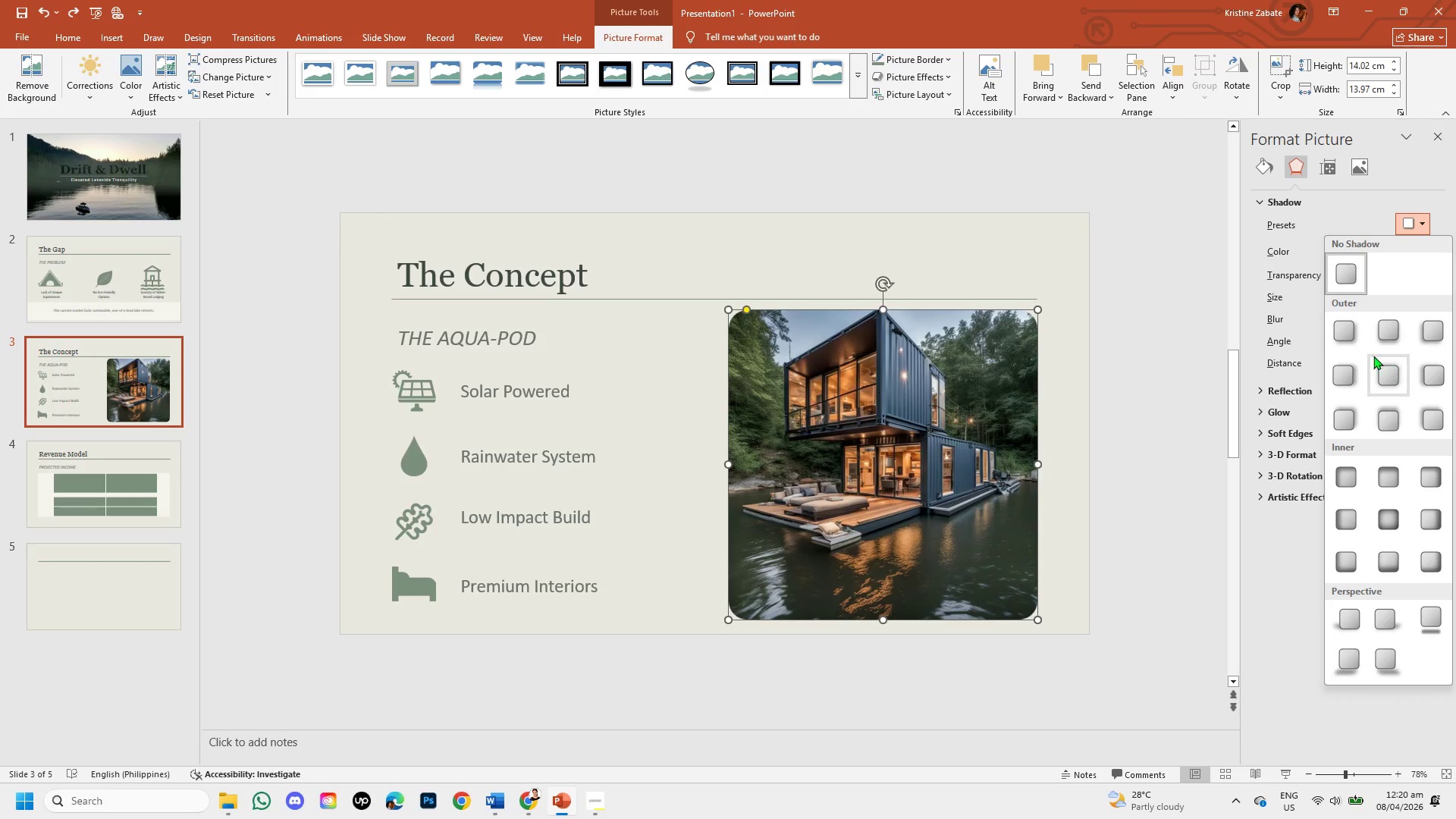 
left_click([1379, 328])
 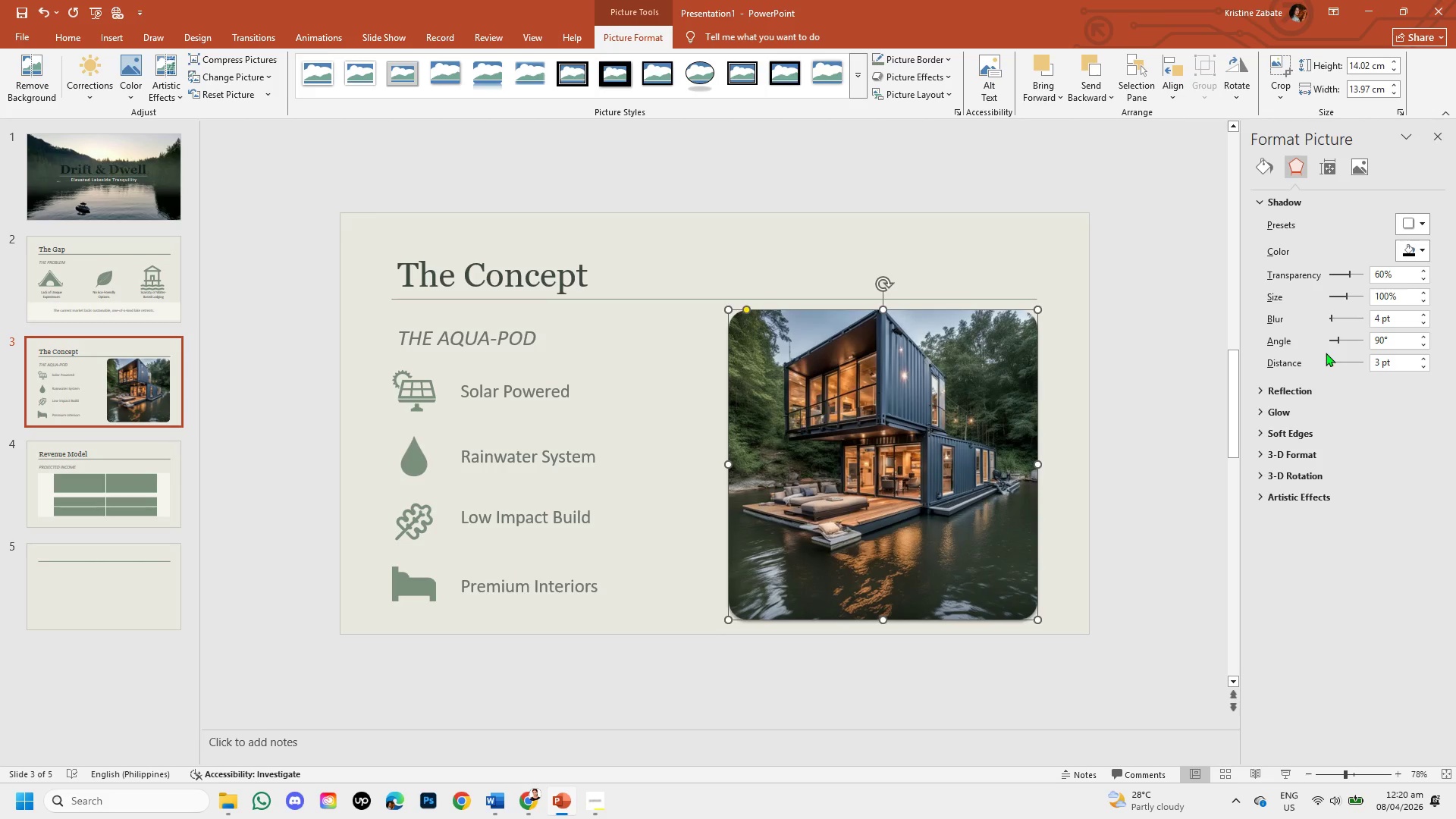 
wait(5.53)
 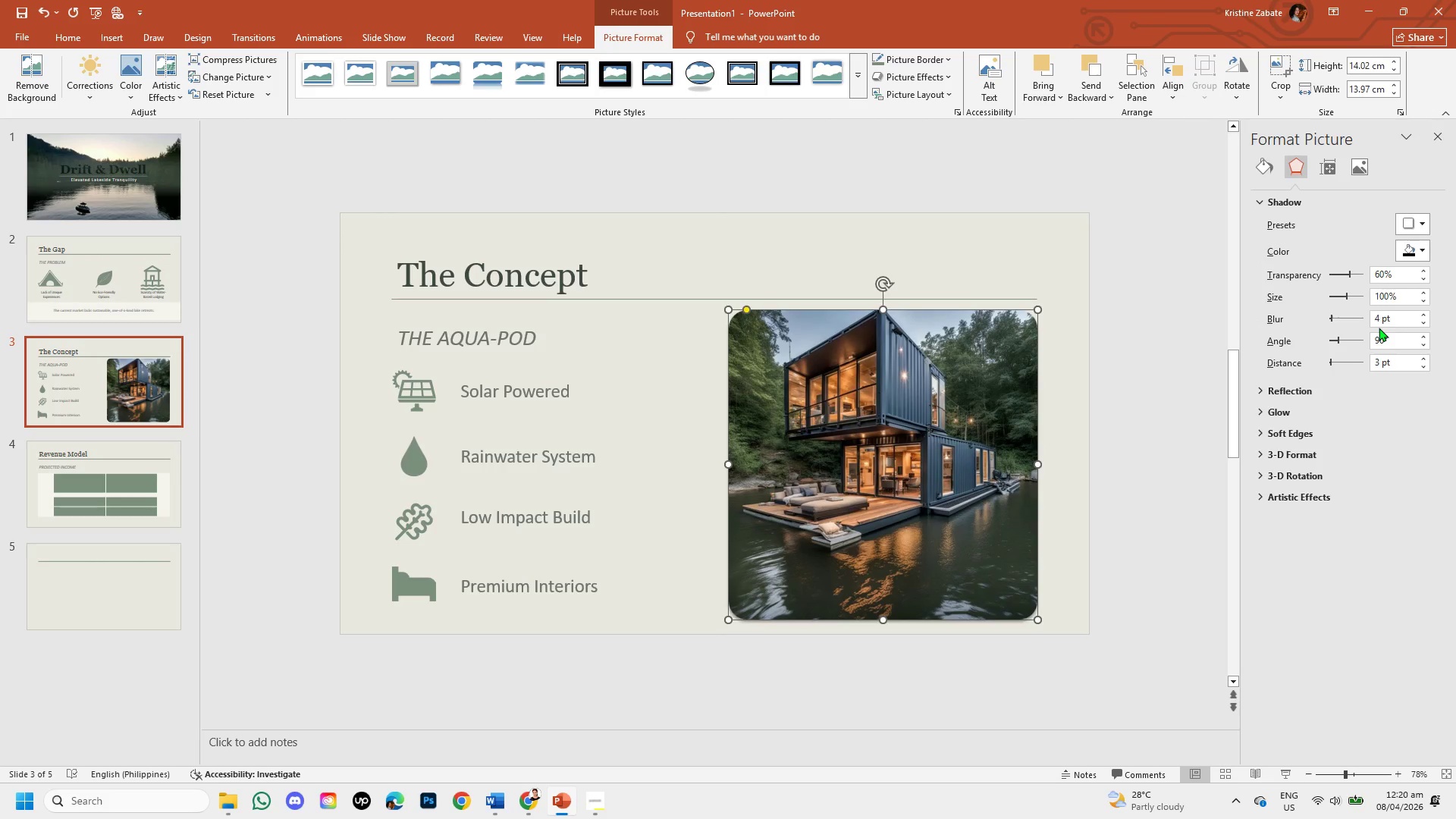 
left_click([1403, 314])
 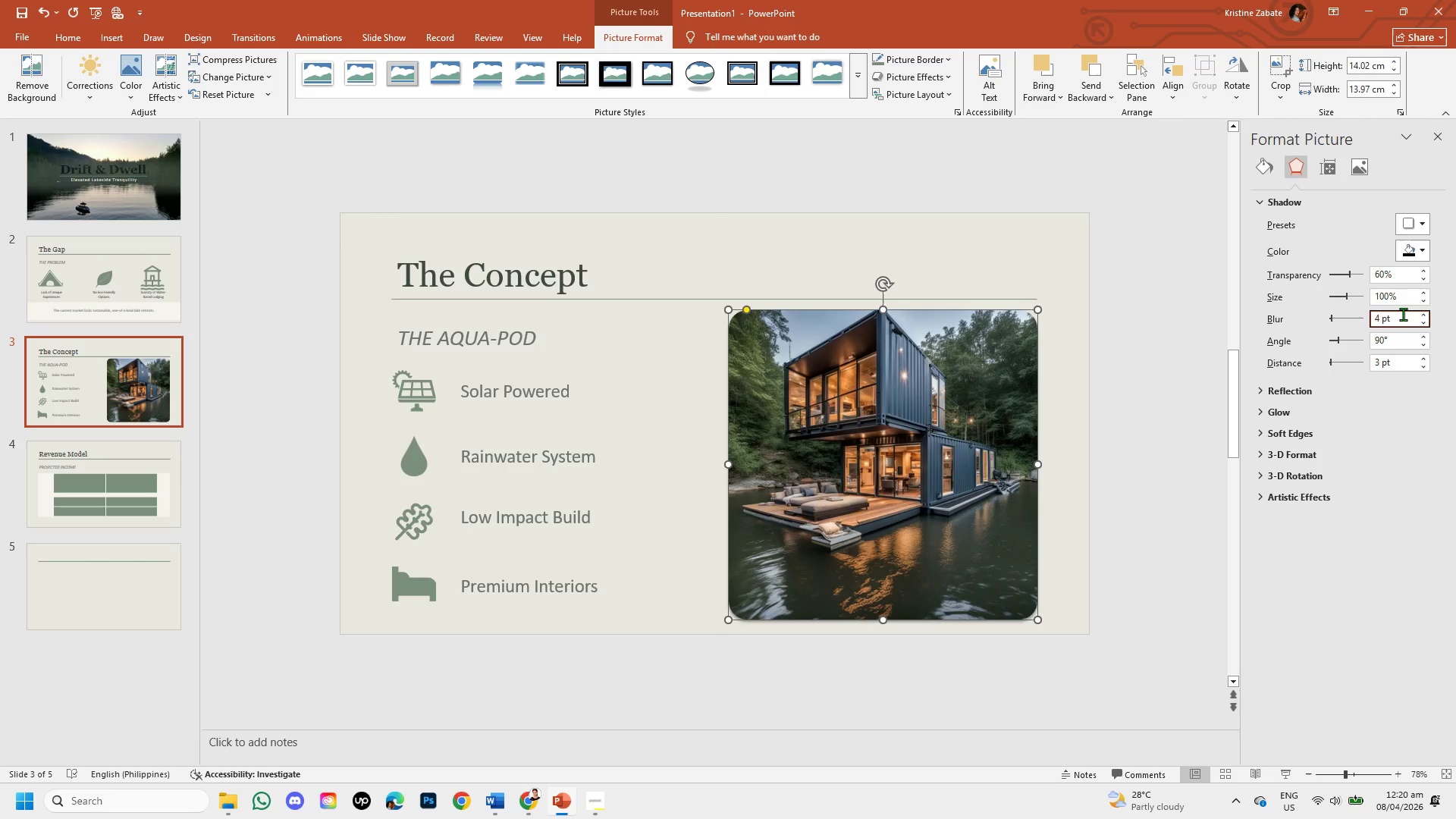 
key(Backspace)
 